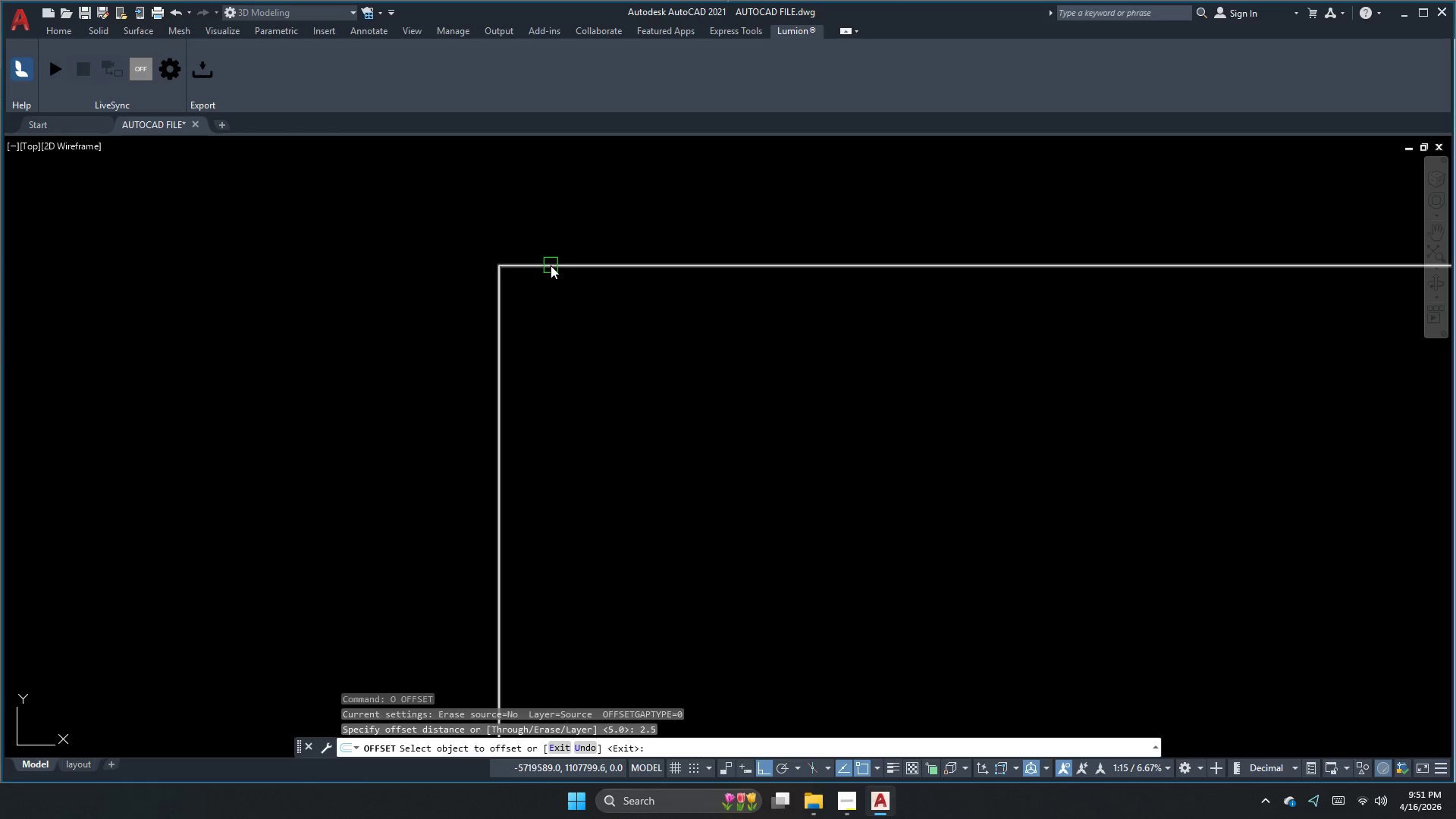 
left_click([551, 265])
 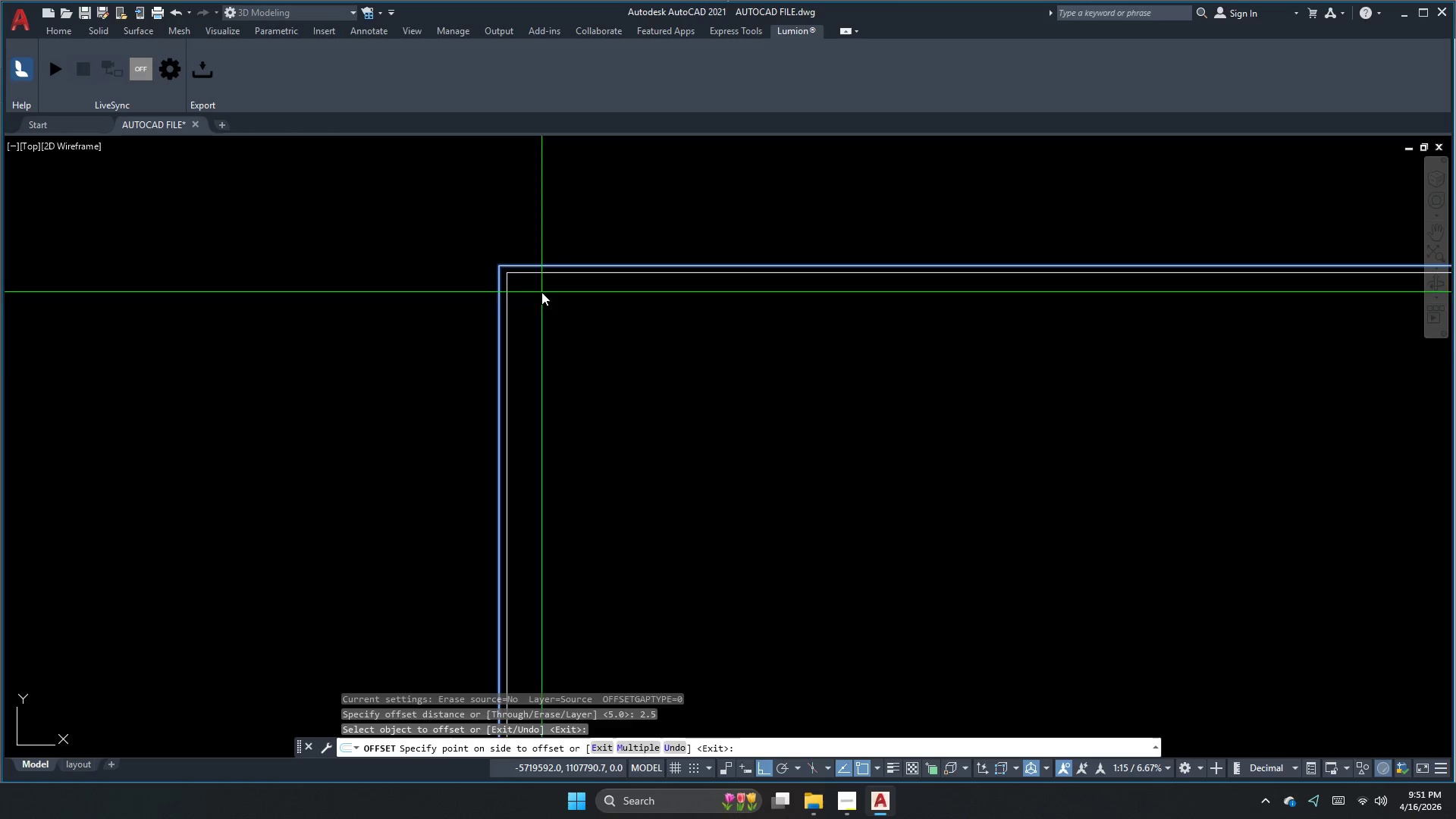 
double_click([541, 292])
 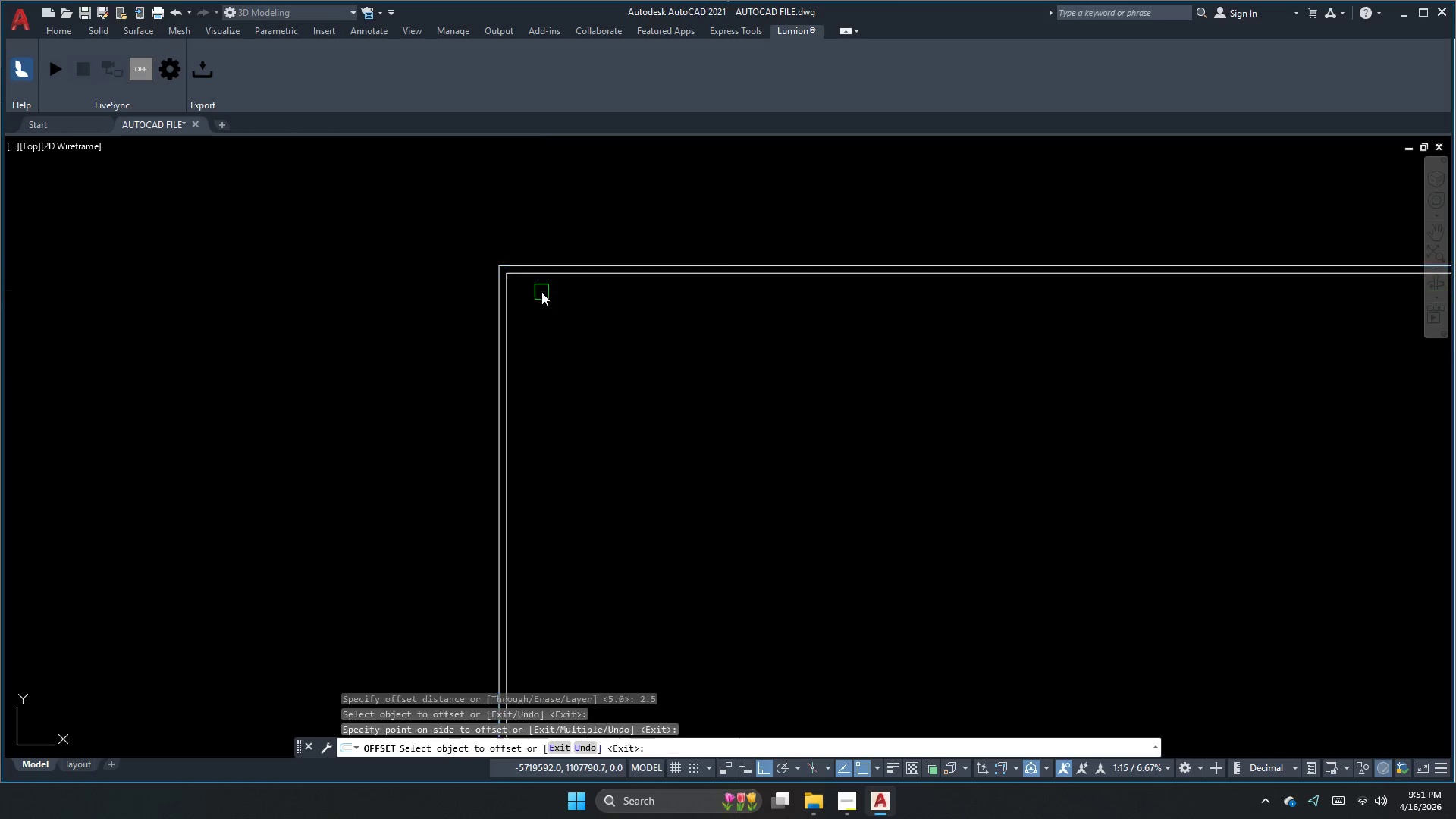 
key(Escape)
 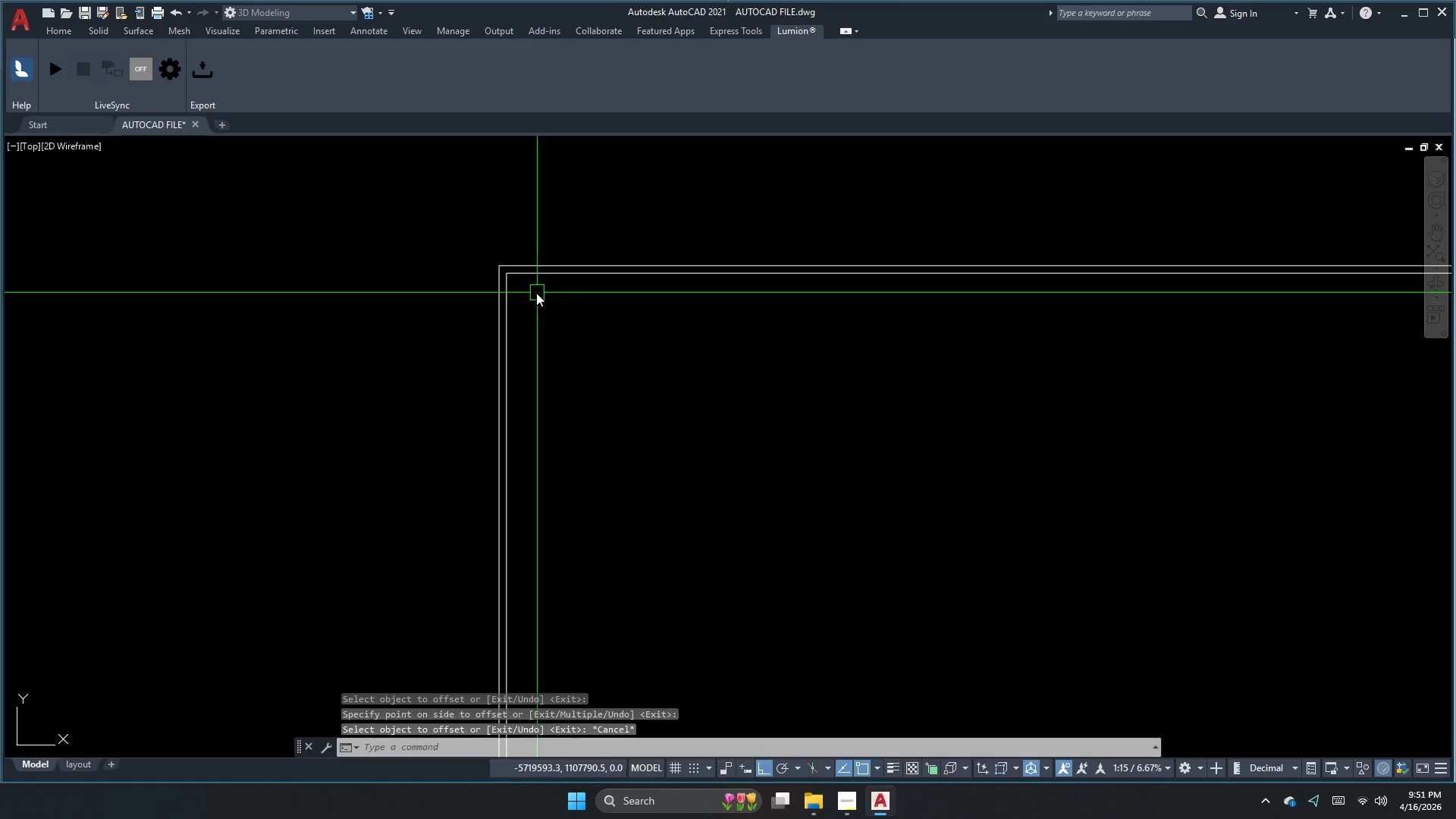 
key(Escape)
 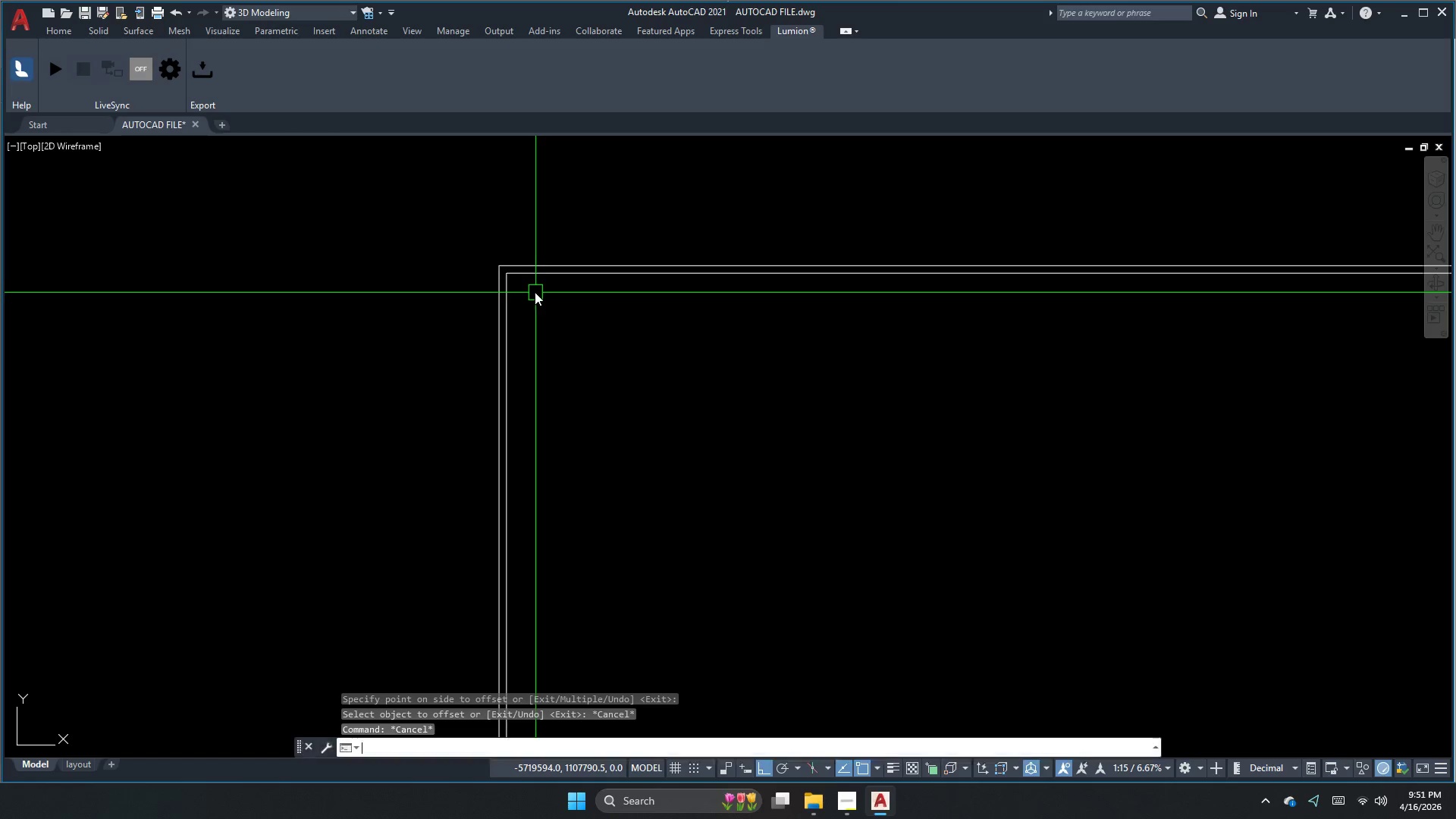 
key(F)
 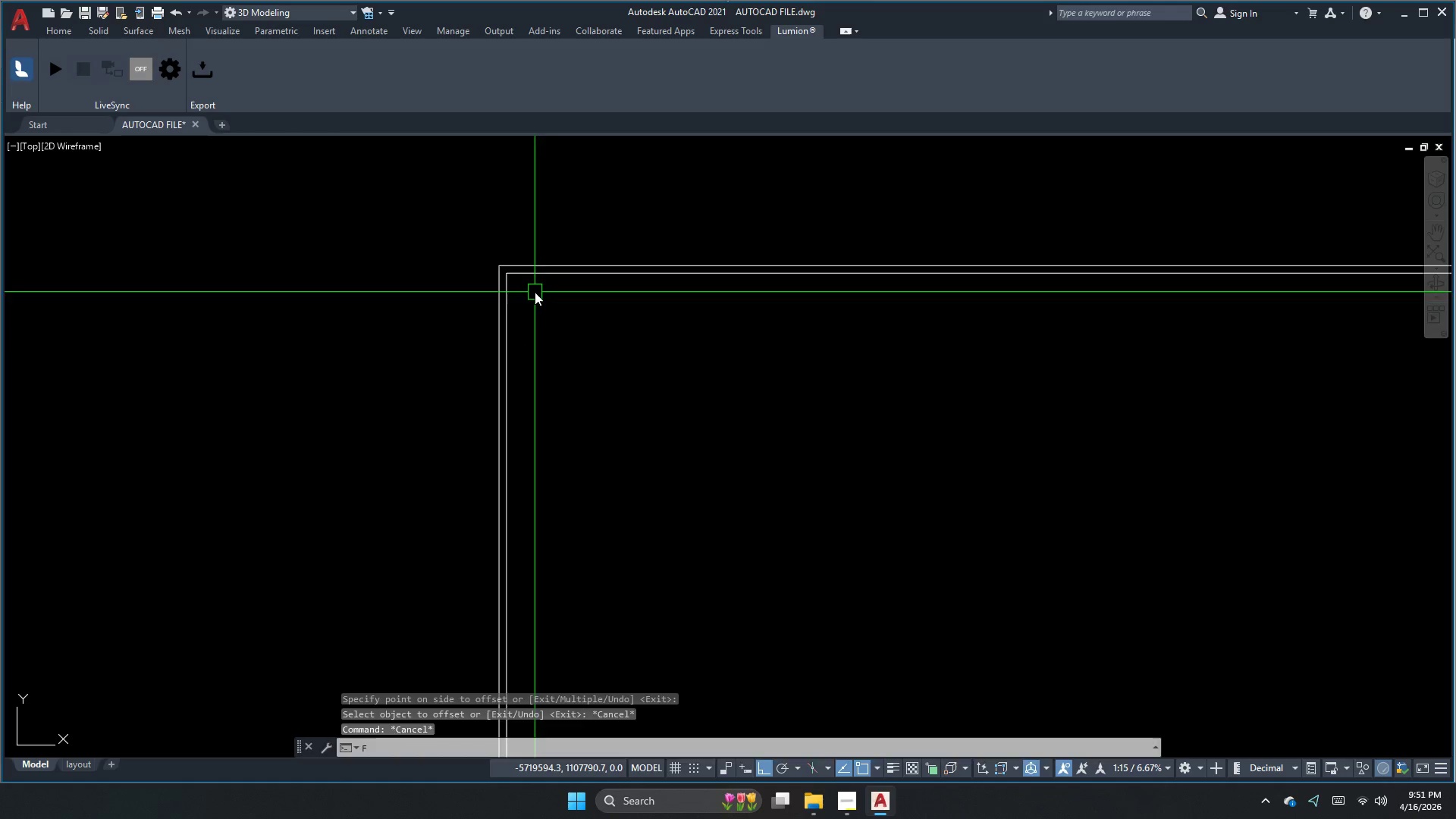 
key(Space)
 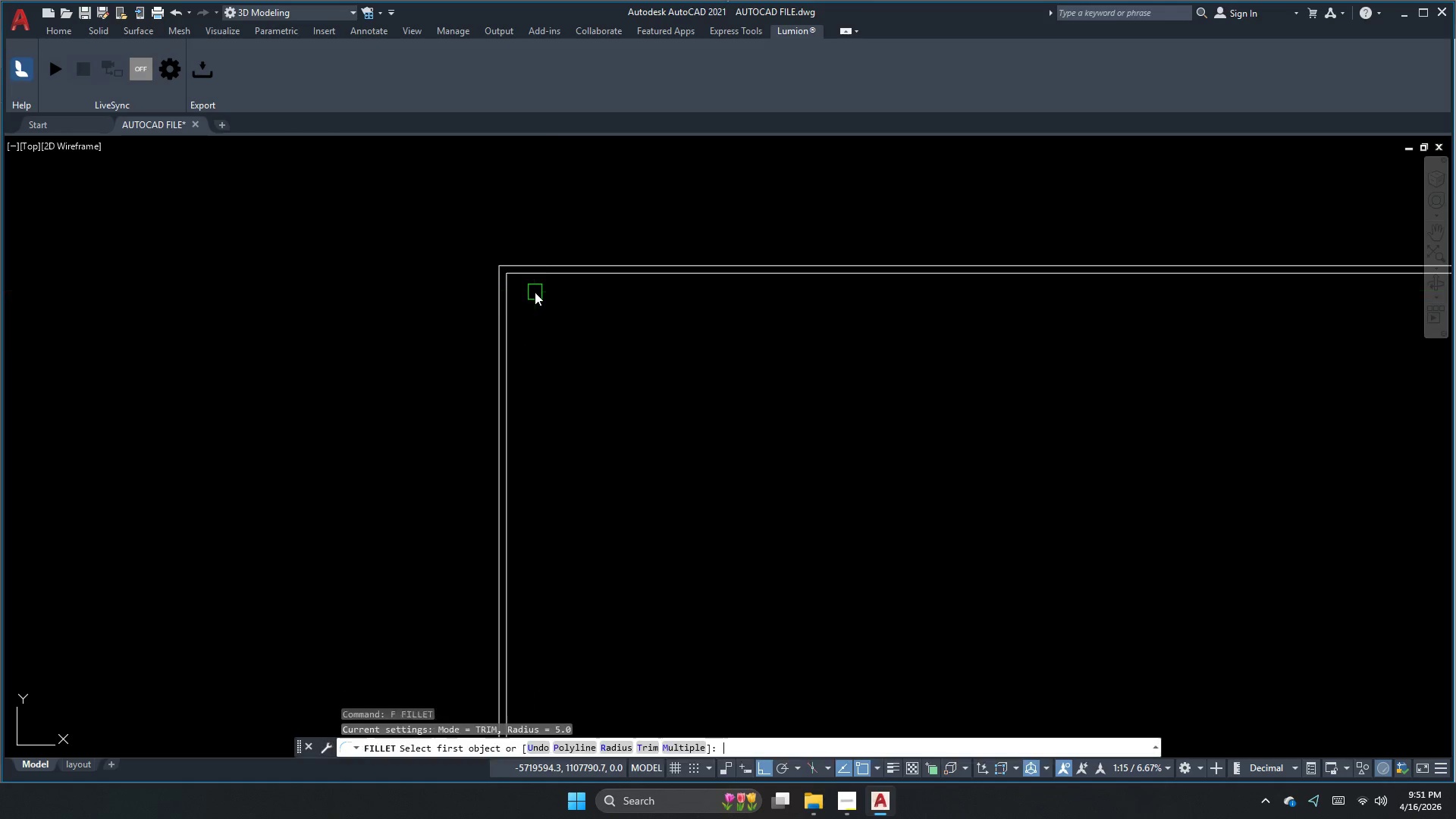 
key(R)
 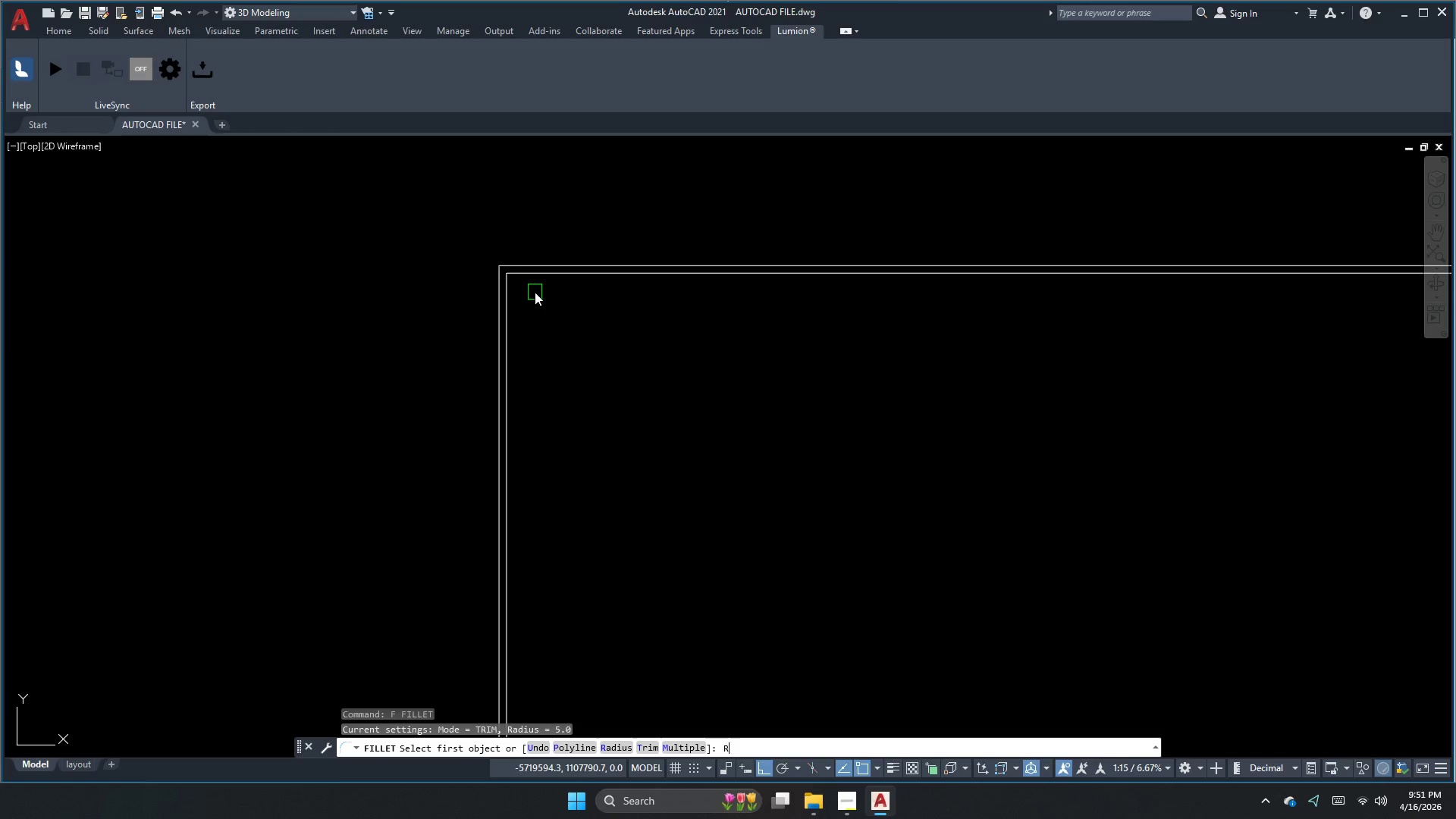 
key(Space)
 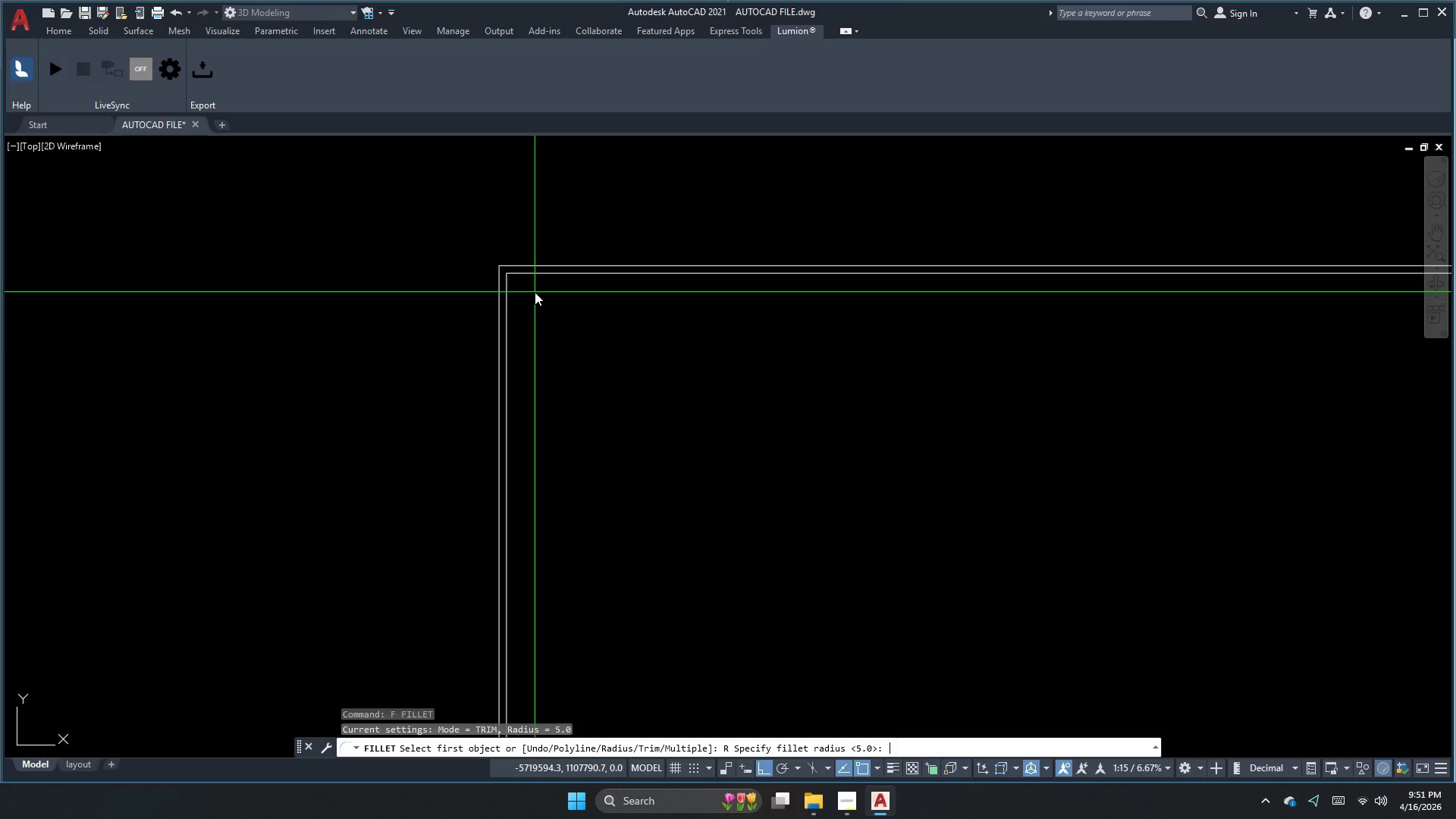 
key(Numpad5)
 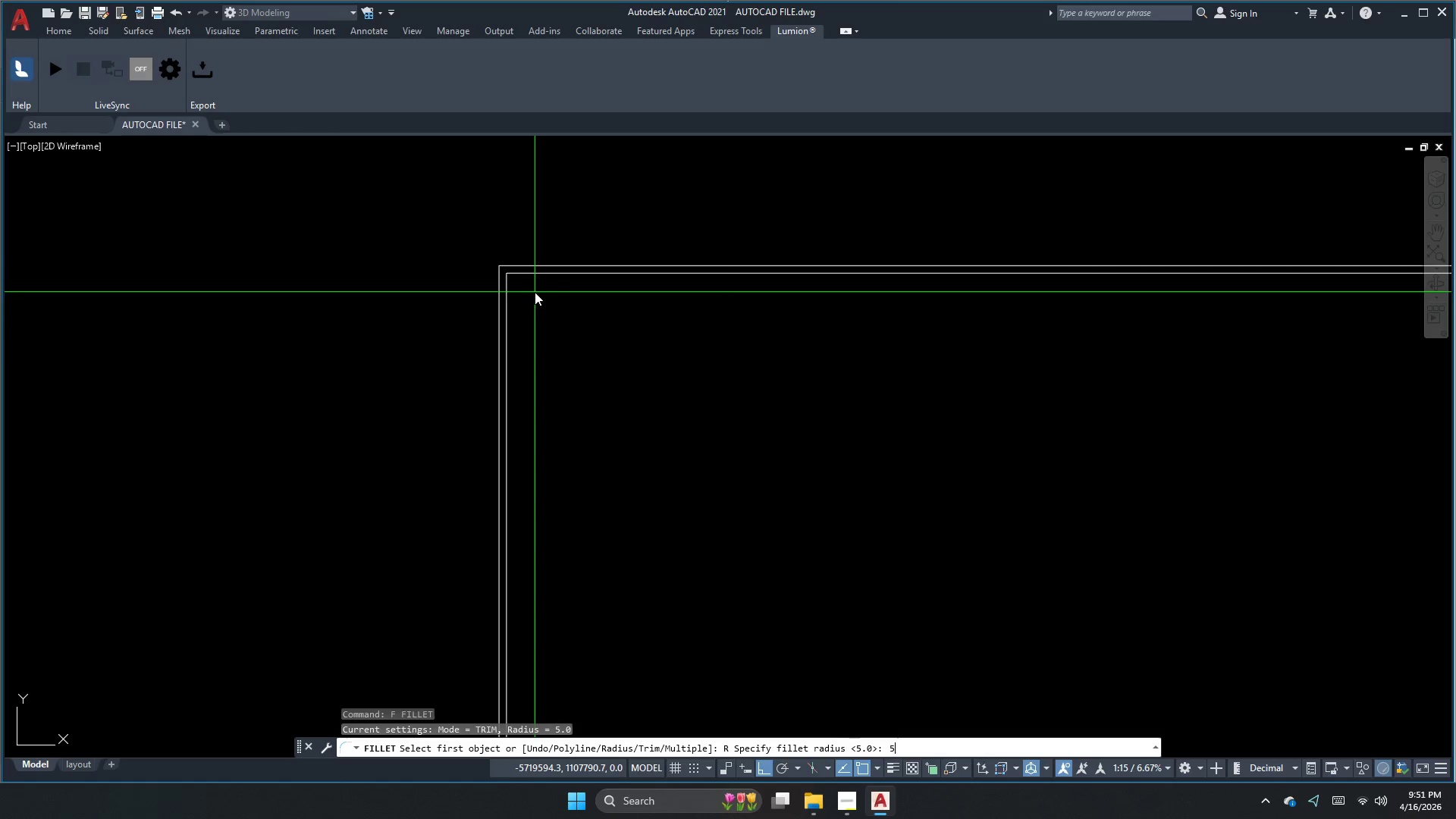 
key(NumpadEnter)
 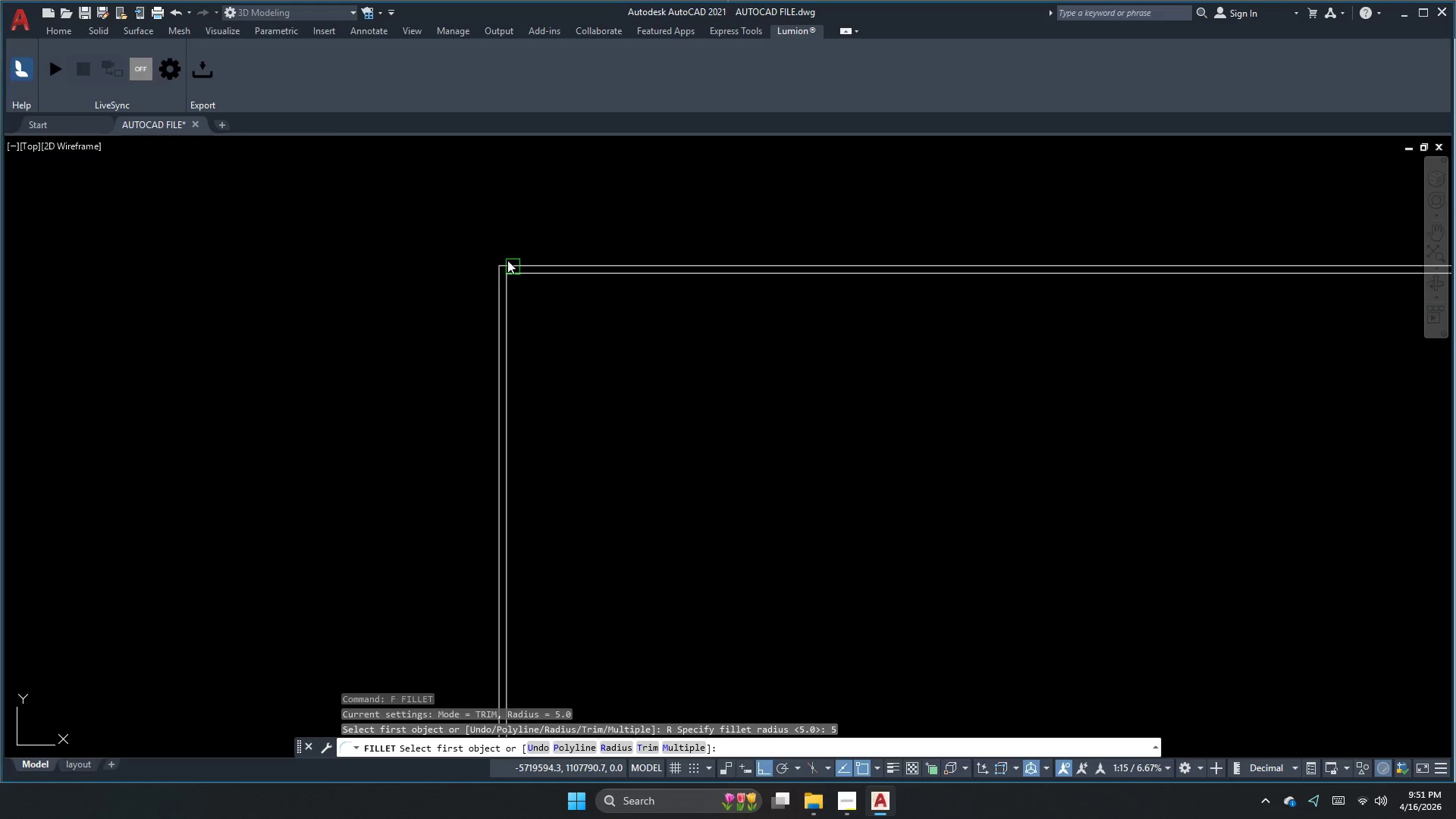 
scroll: coordinate [507, 259], scroll_direction: up, amount: 1.0
 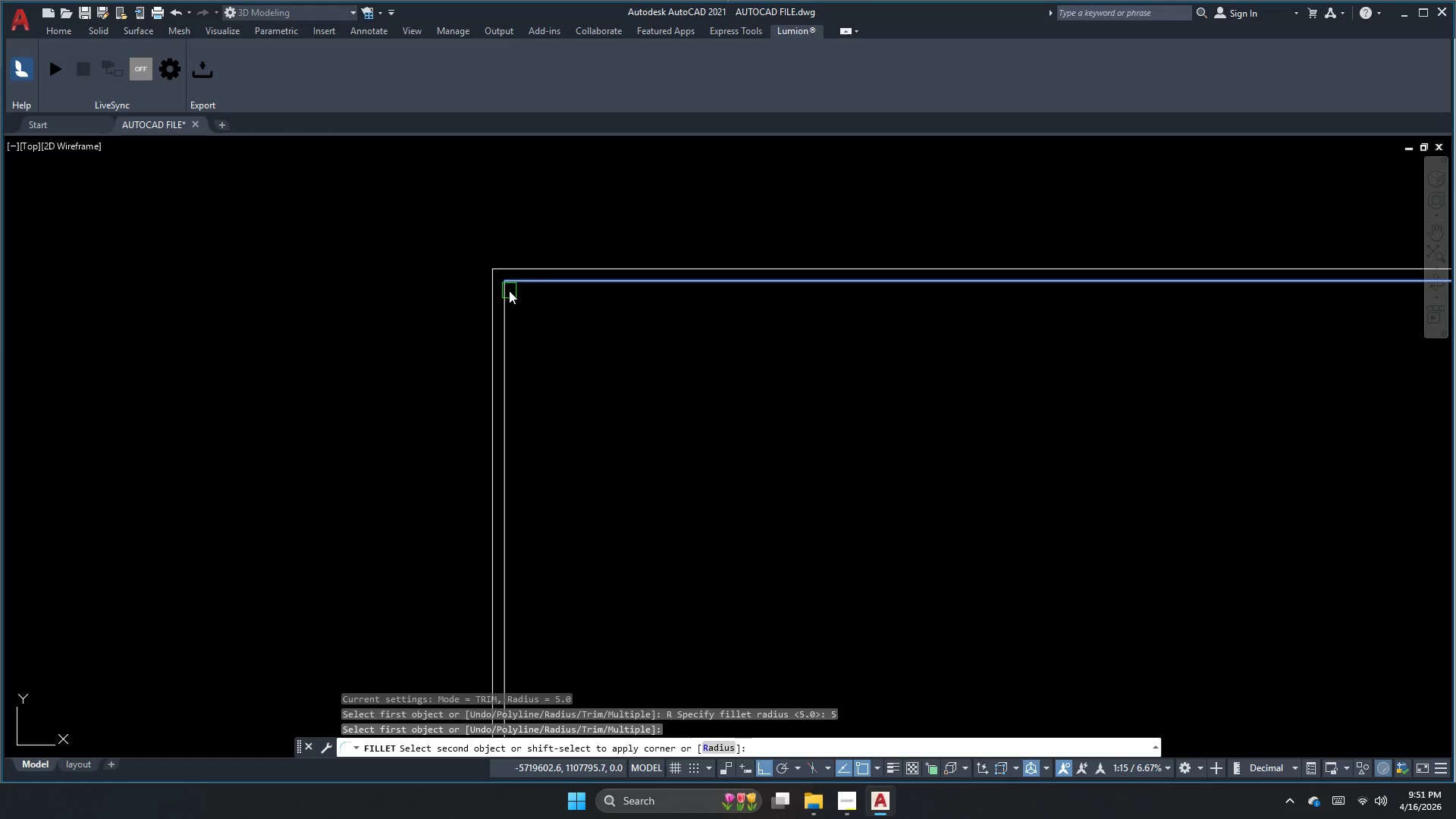 
double_click([507, 293])
 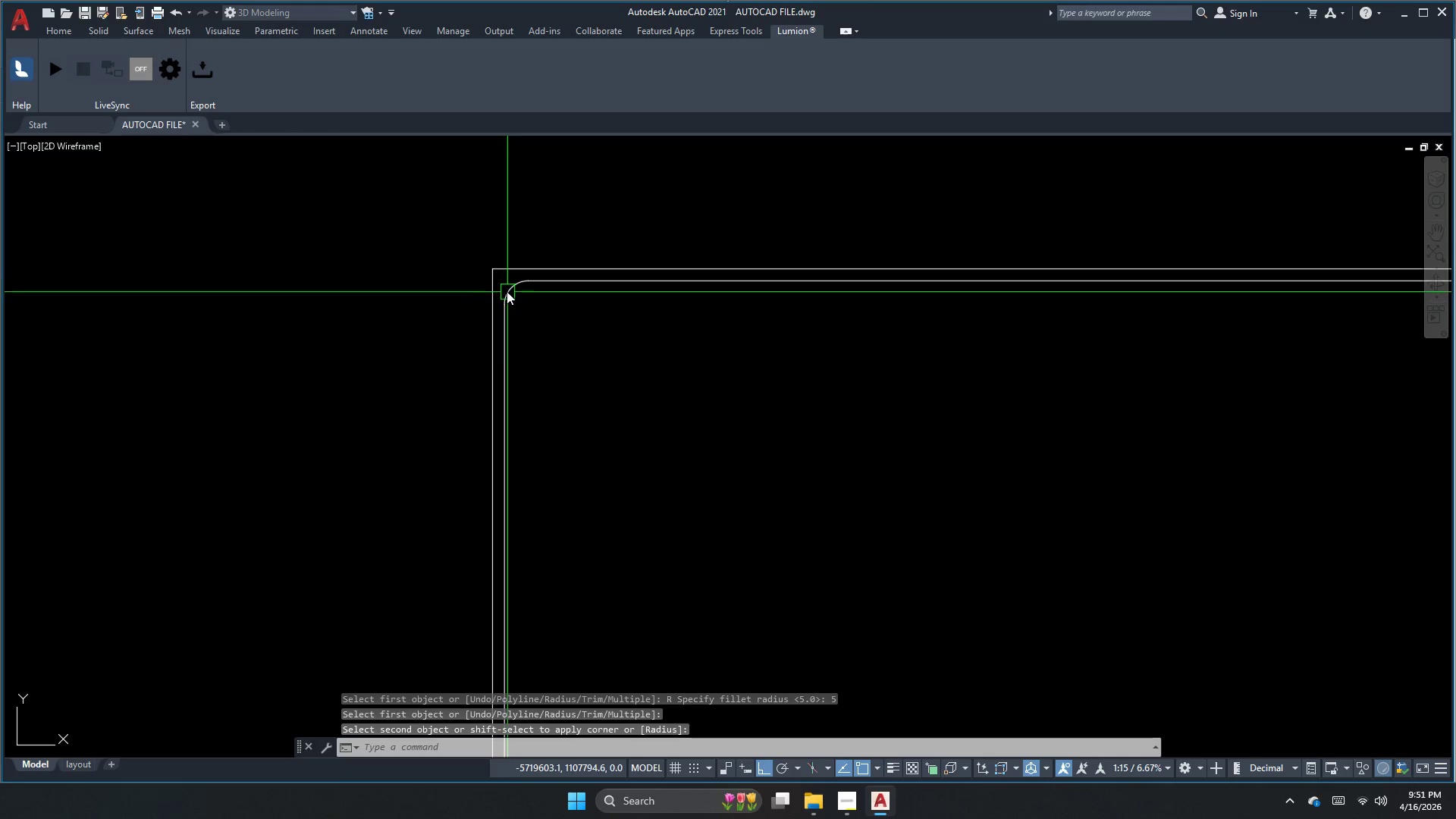 
scroll: coordinate [489, 256], scroll_direction: down, amount: 3.0
 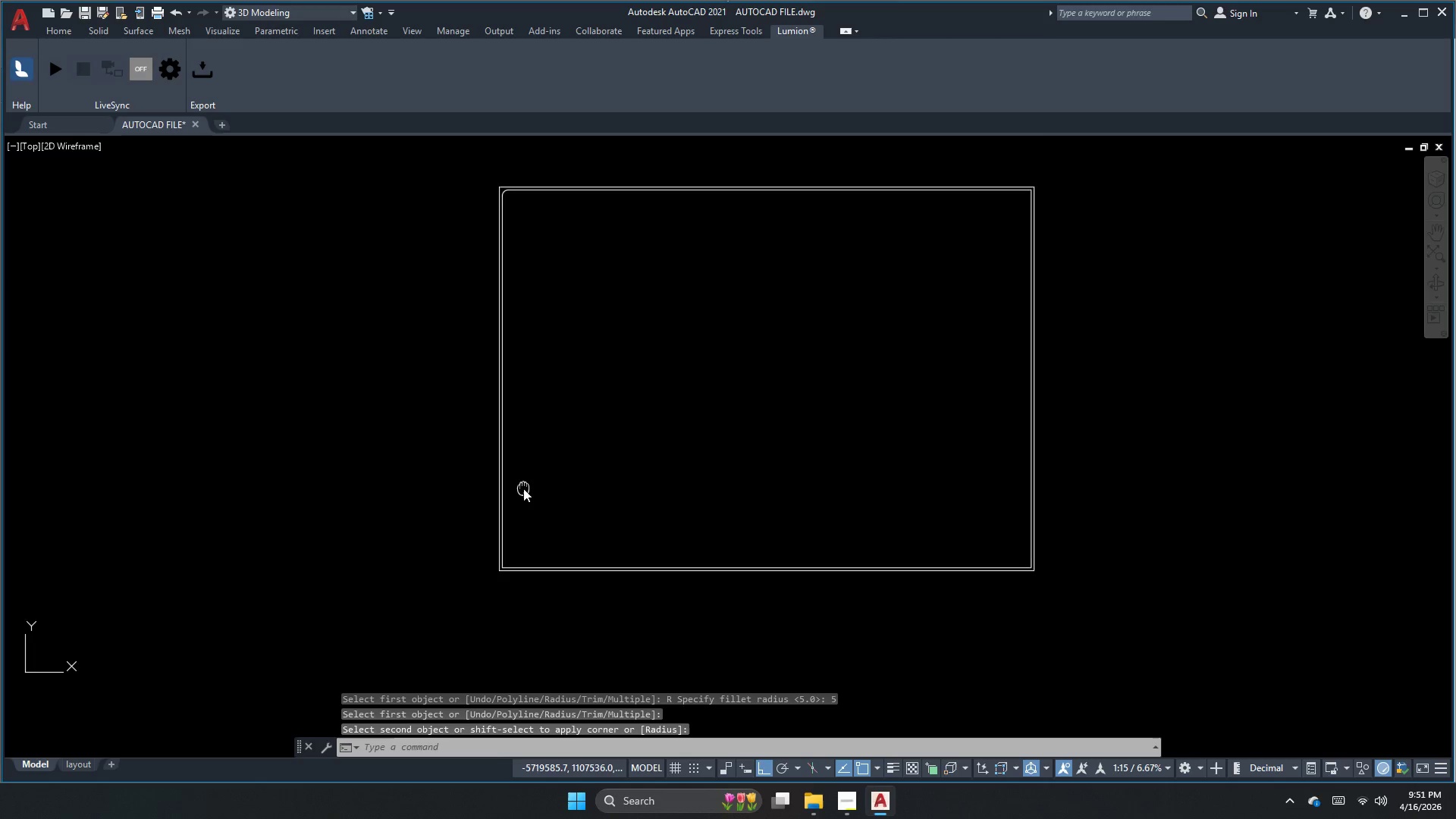 
key(Space)
 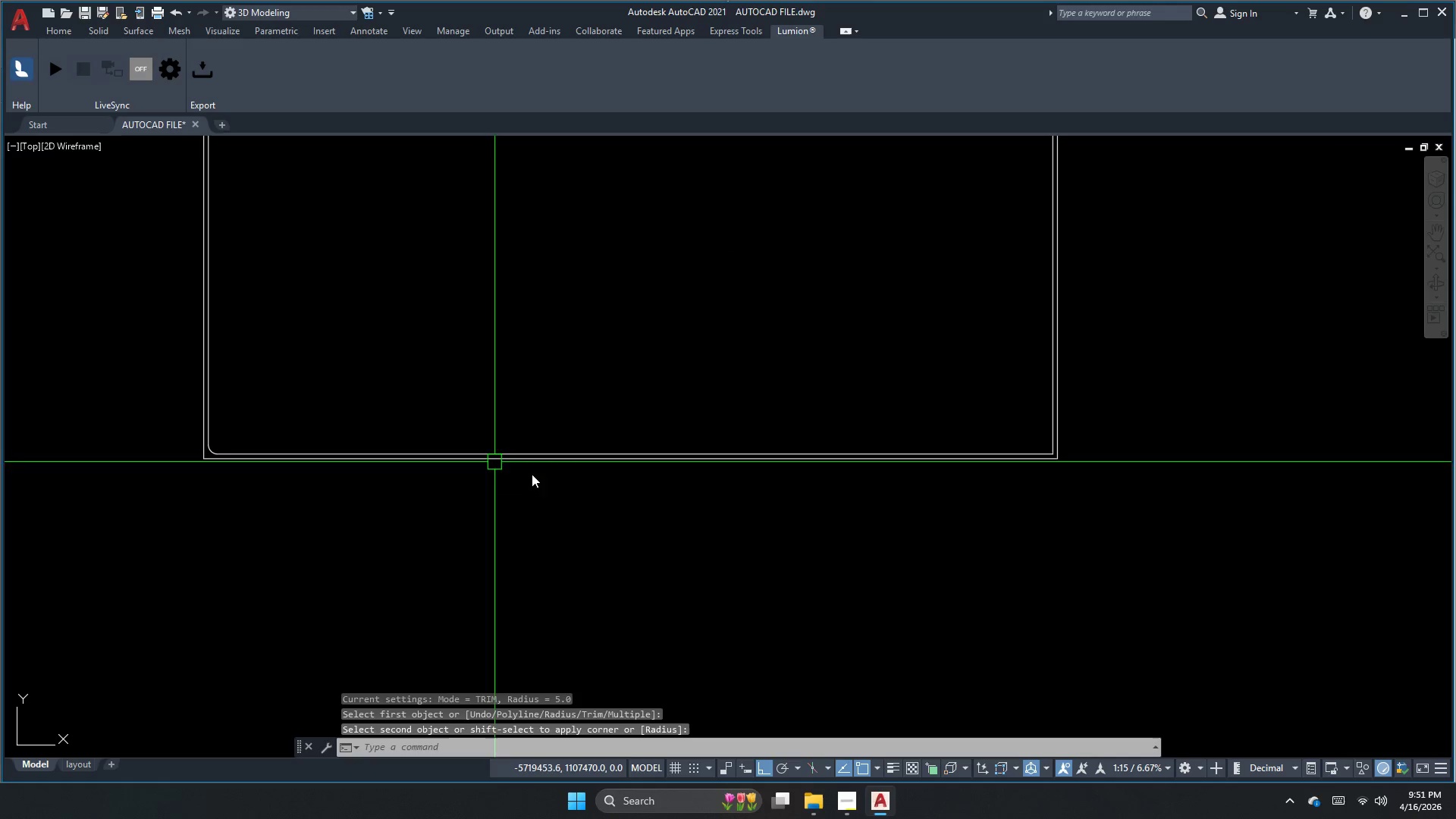 
scroll: coordinate [509, 480], scroll_direction: up, amount: 1.0
 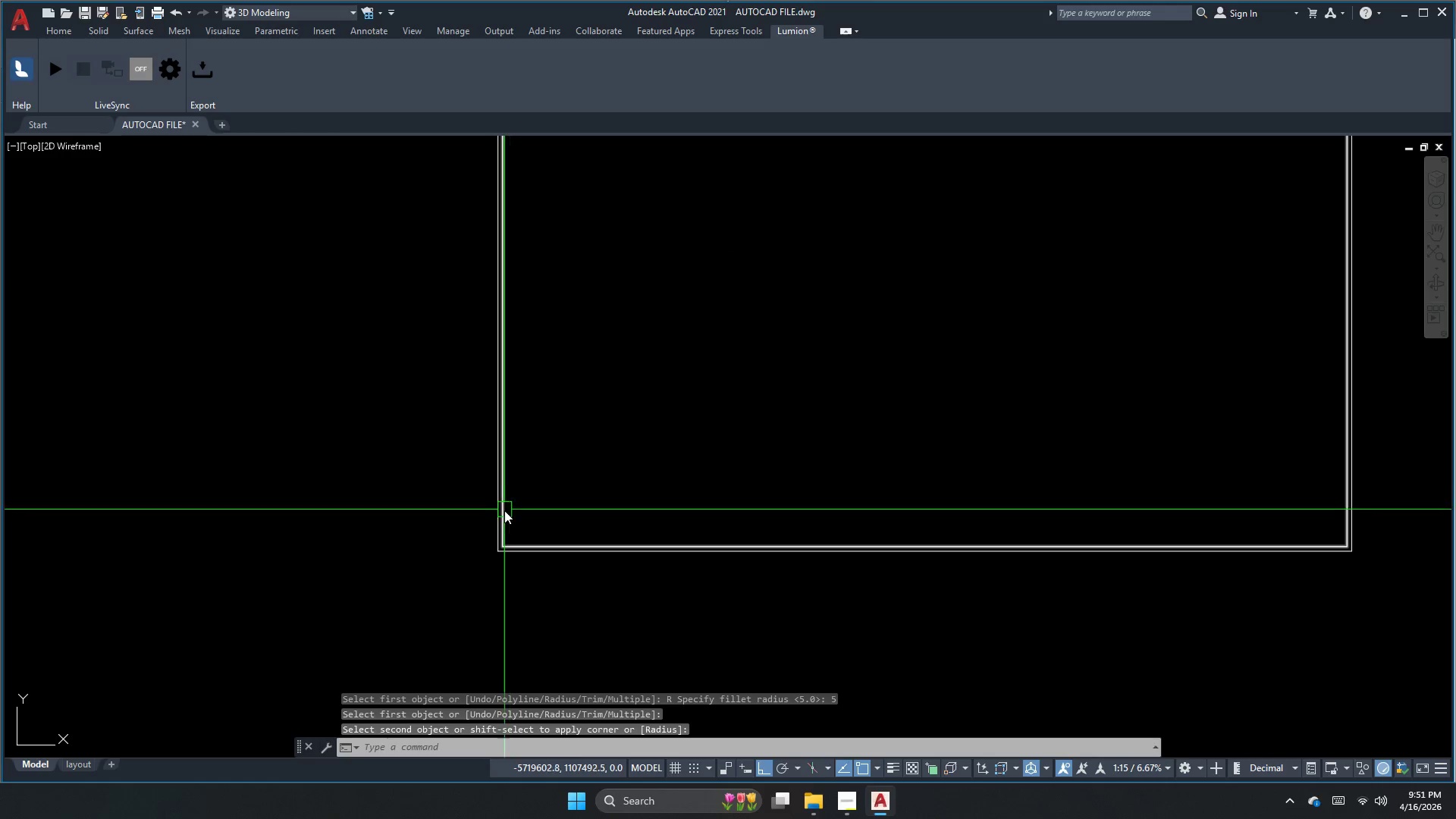 
key(Space)
 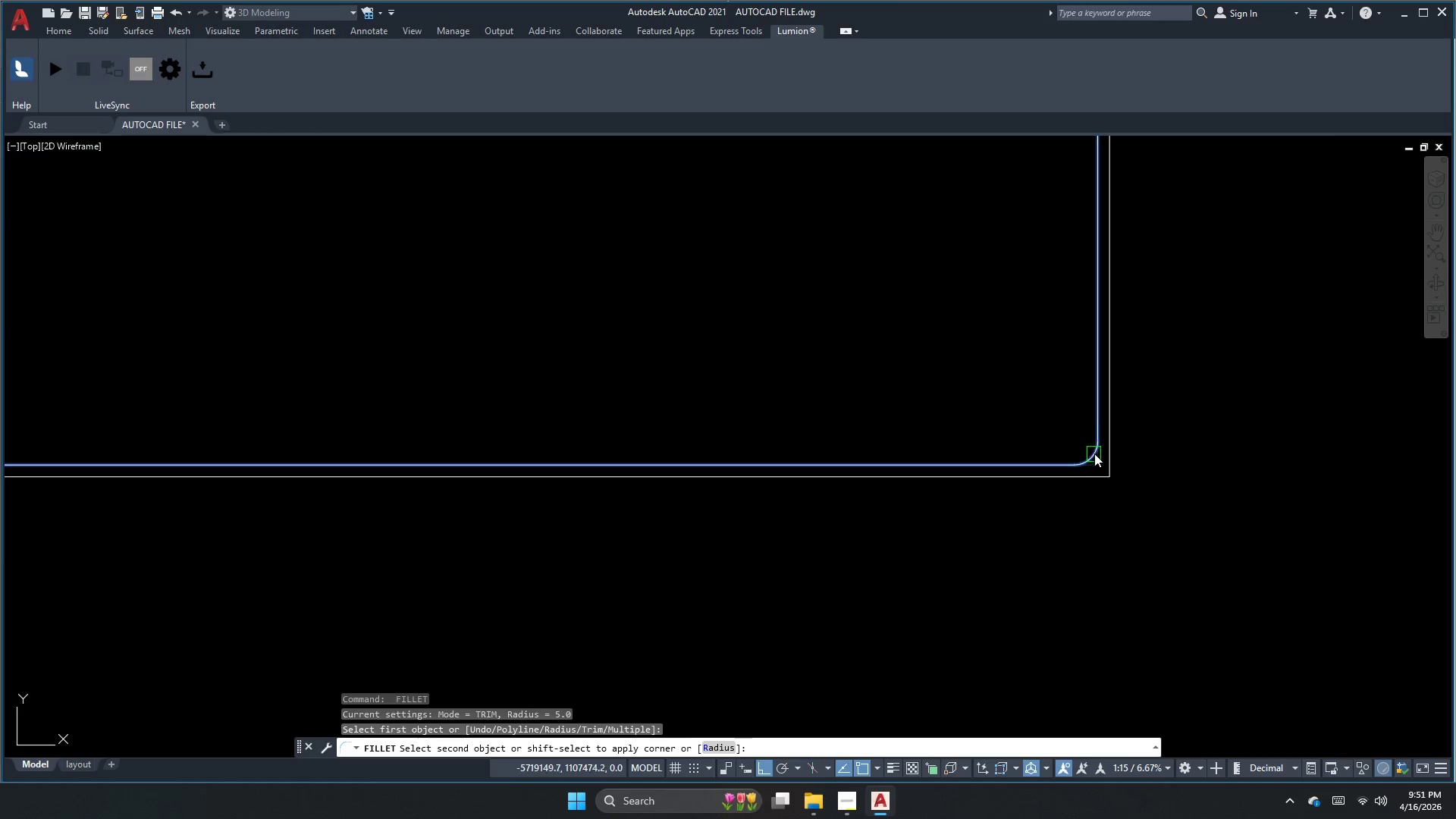 
scroll: coordinate [1025, 449], scroll_direction: up, amount: 2.0
 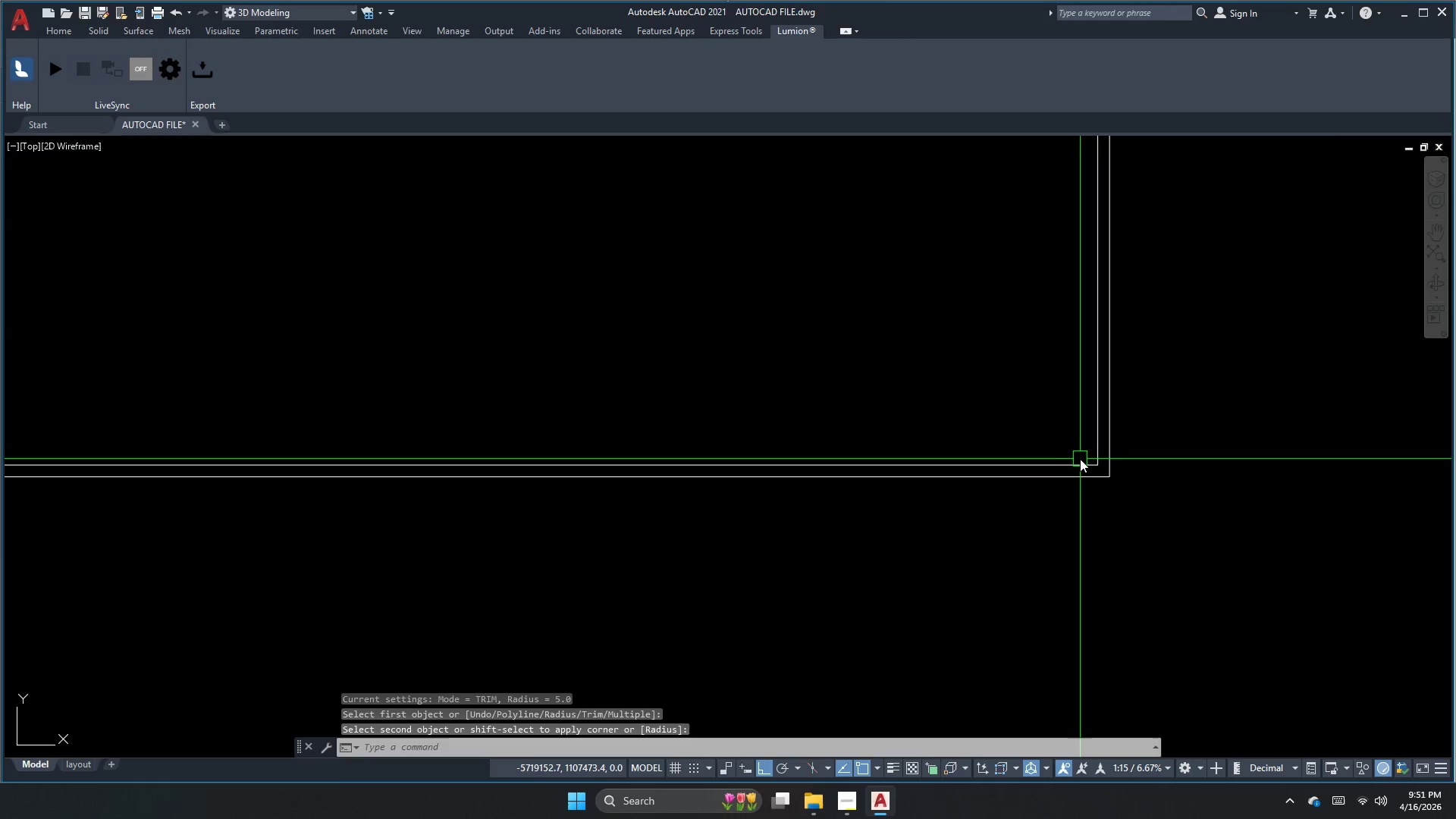 
double_click([1097, 450])
 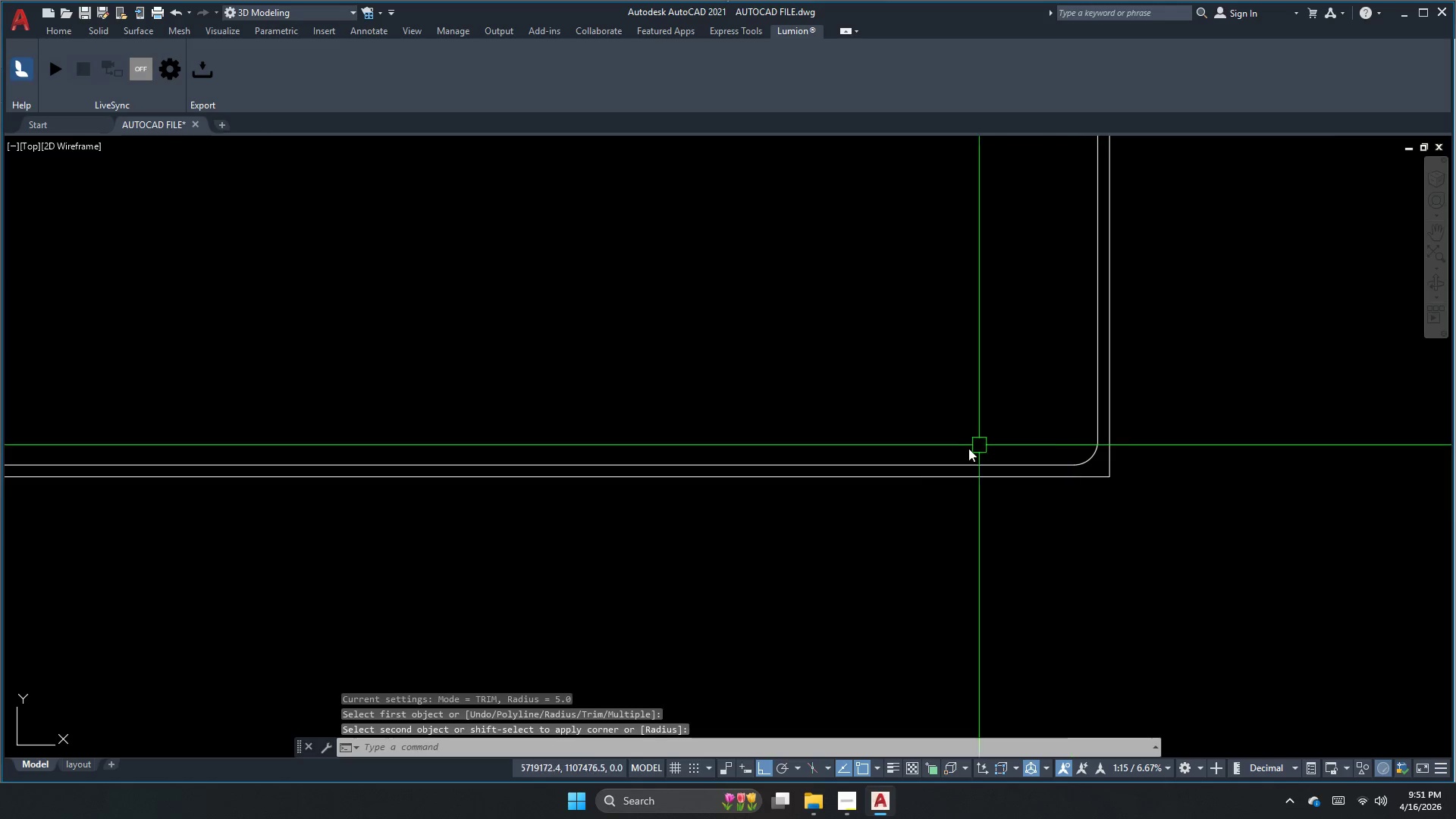 
scroll: coordinate [921, 535], scroll_direction: down, amount: 3.0
 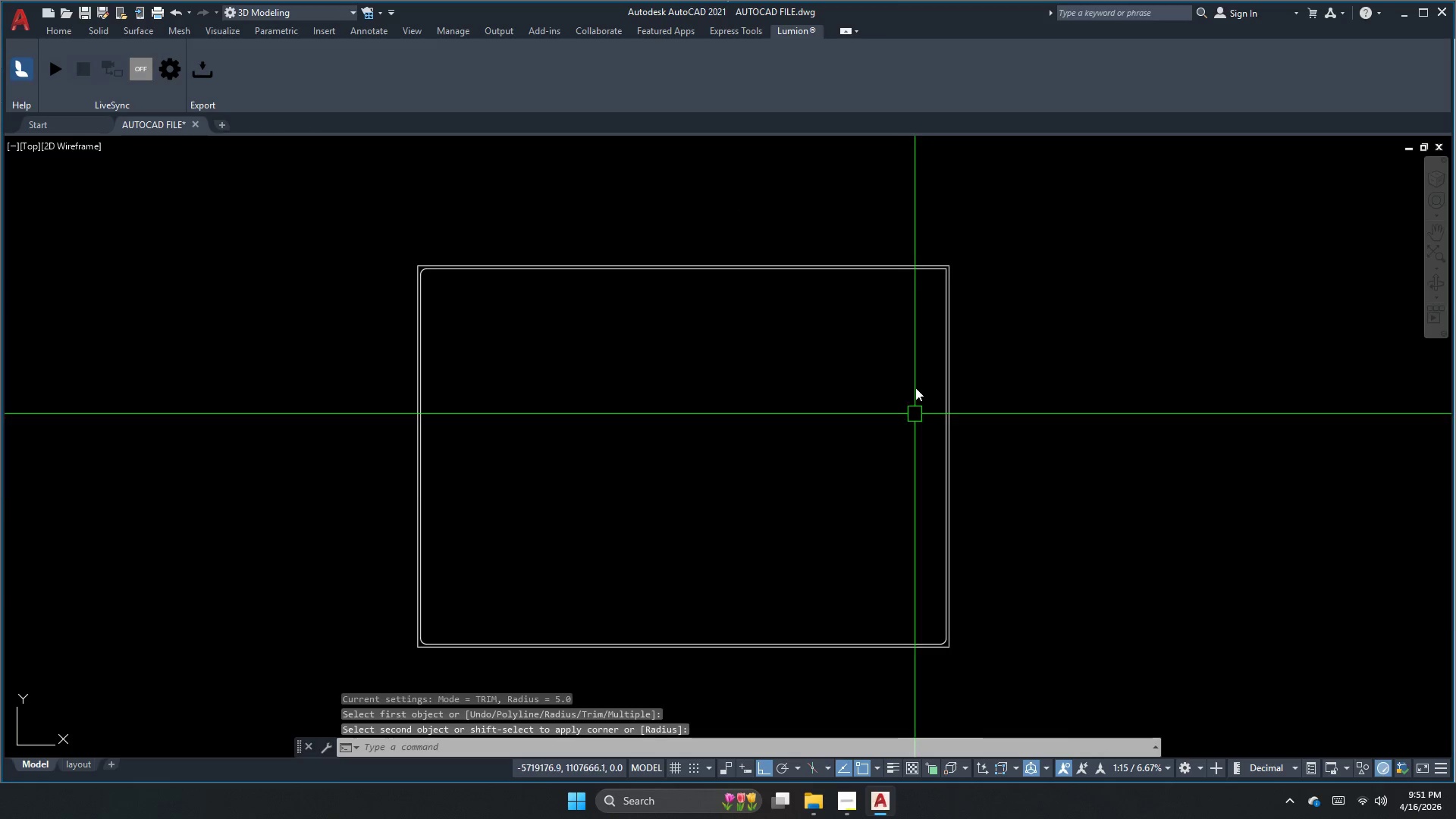 
key(Space)
 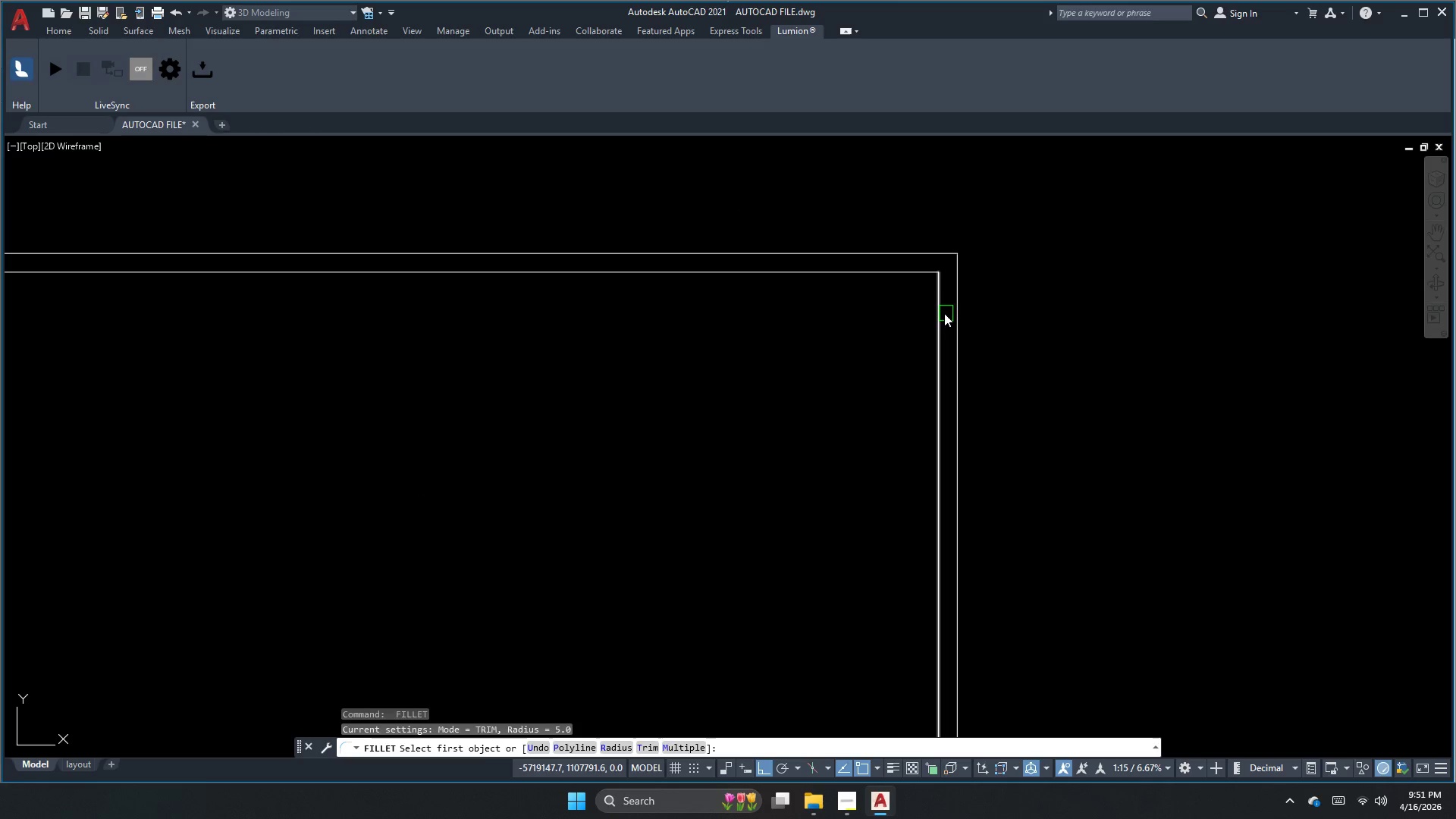 
left_click([943, 313])
 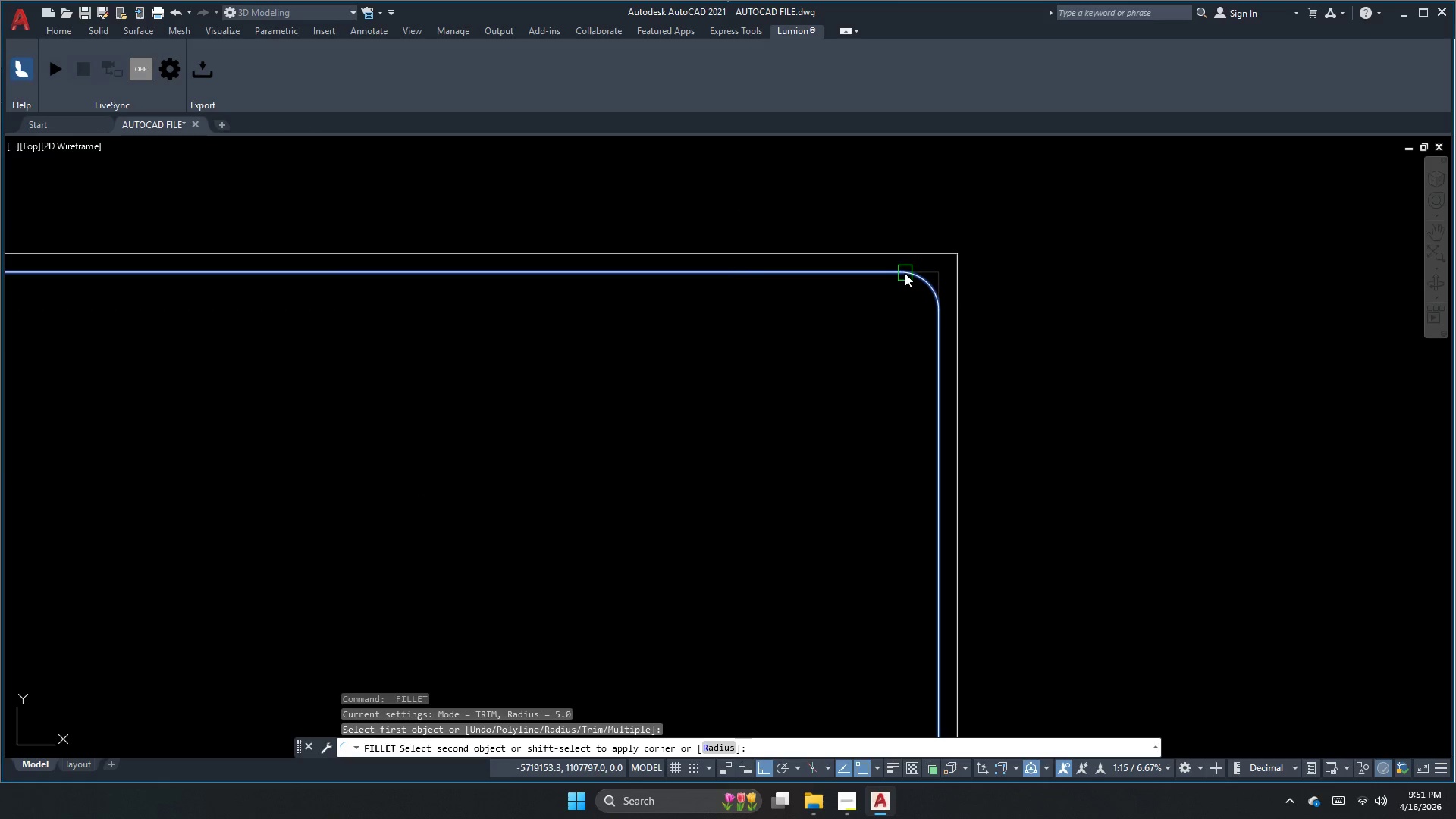 
scroll: coordinate [952, 312], scroll_direction: up, amount: 4.0
 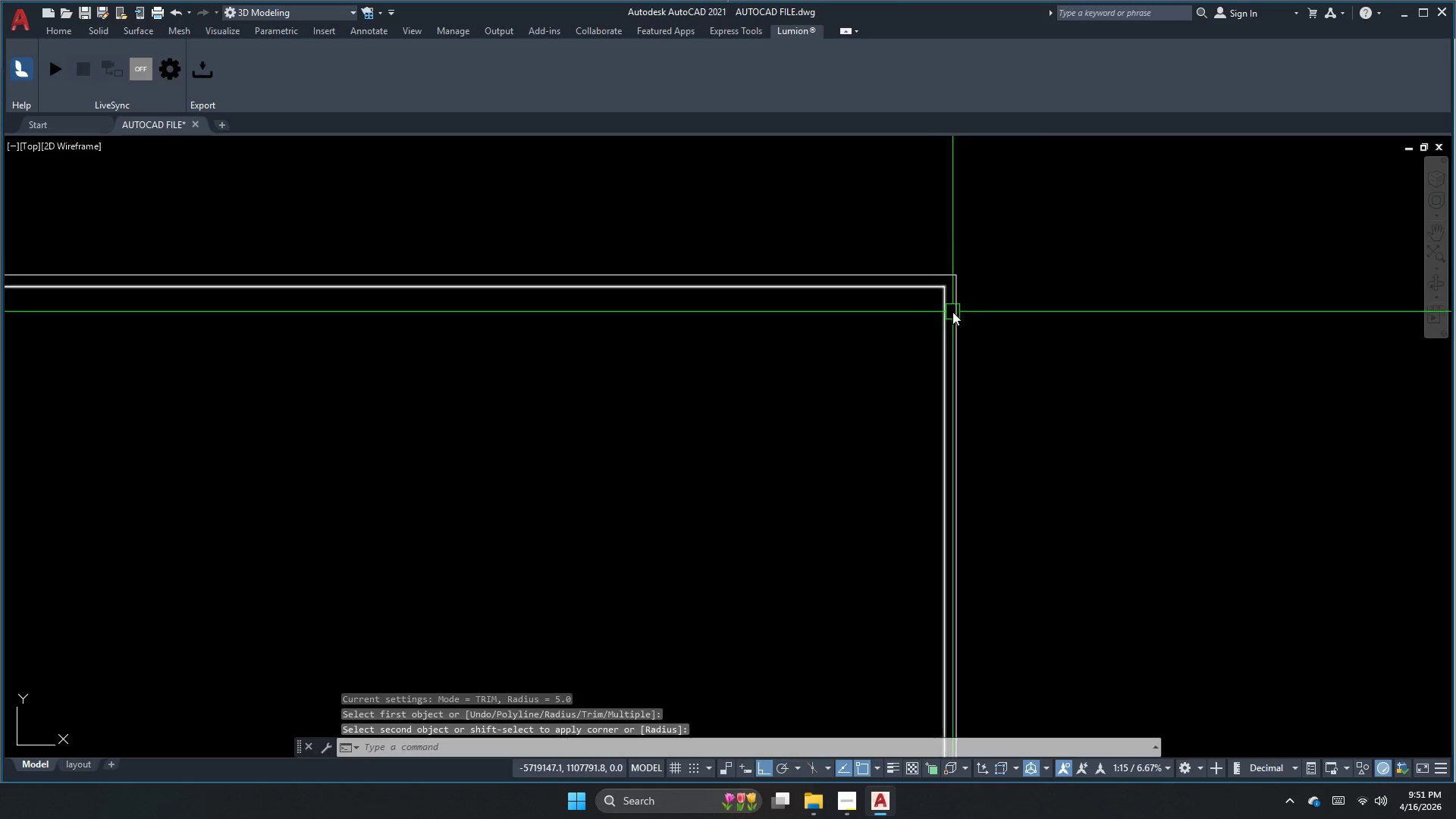 
double_click([905, 273])
 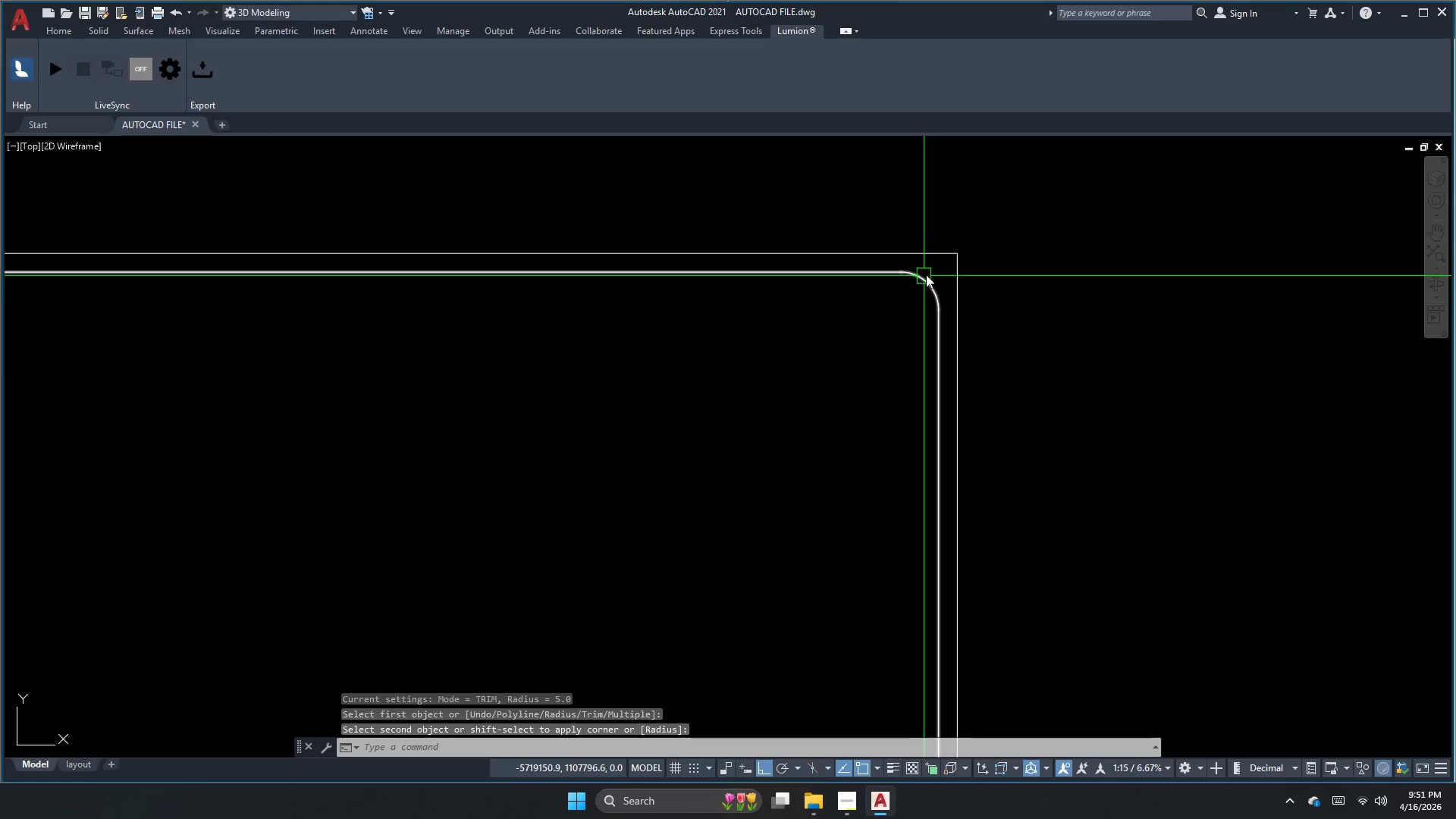 
scroll: coordinate [352, 252], scroll_direction: down, amount: 4.0
 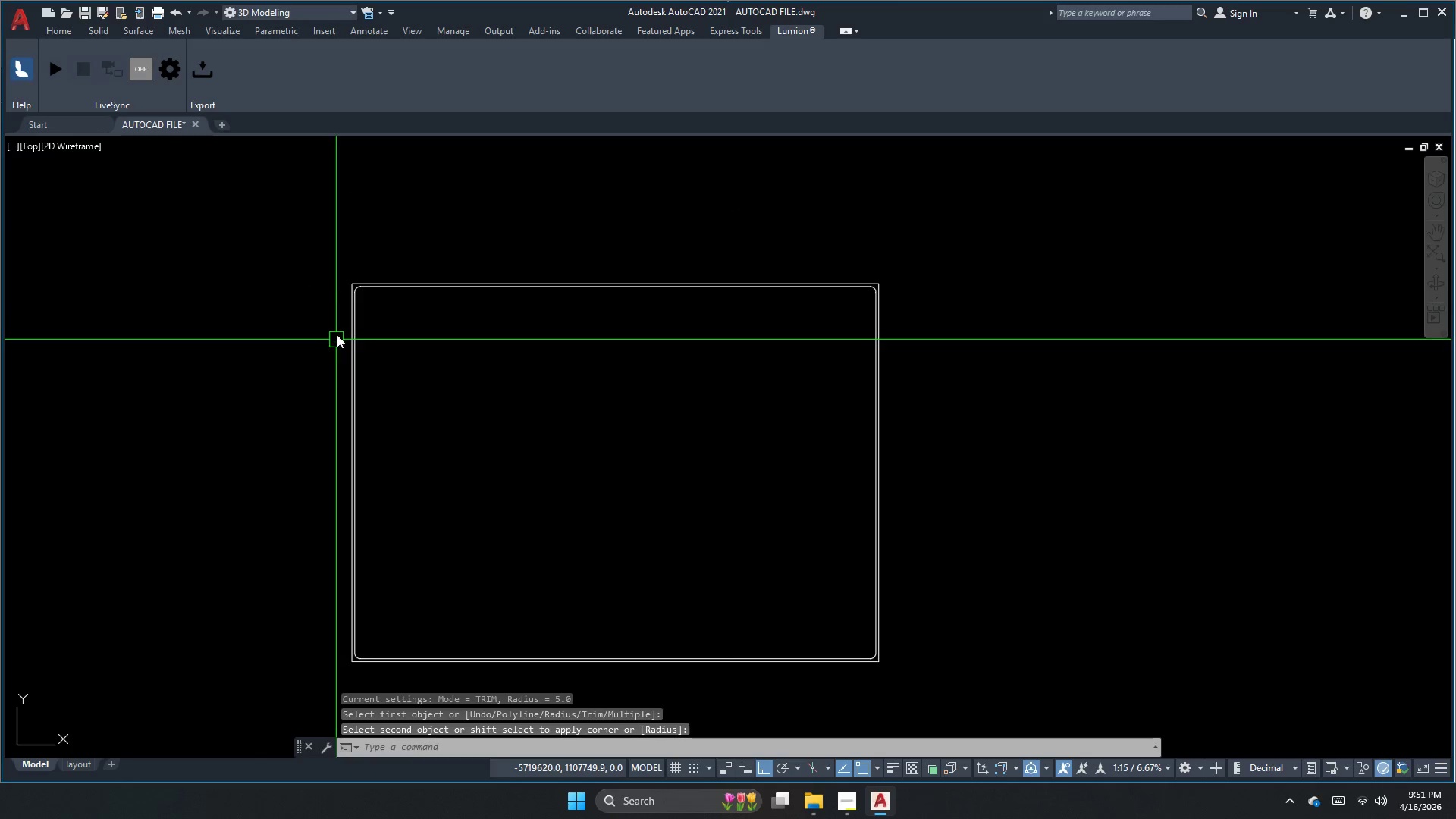 
scroll: coordinate [347, 292], scroll_direction: up, amount: 3.0
 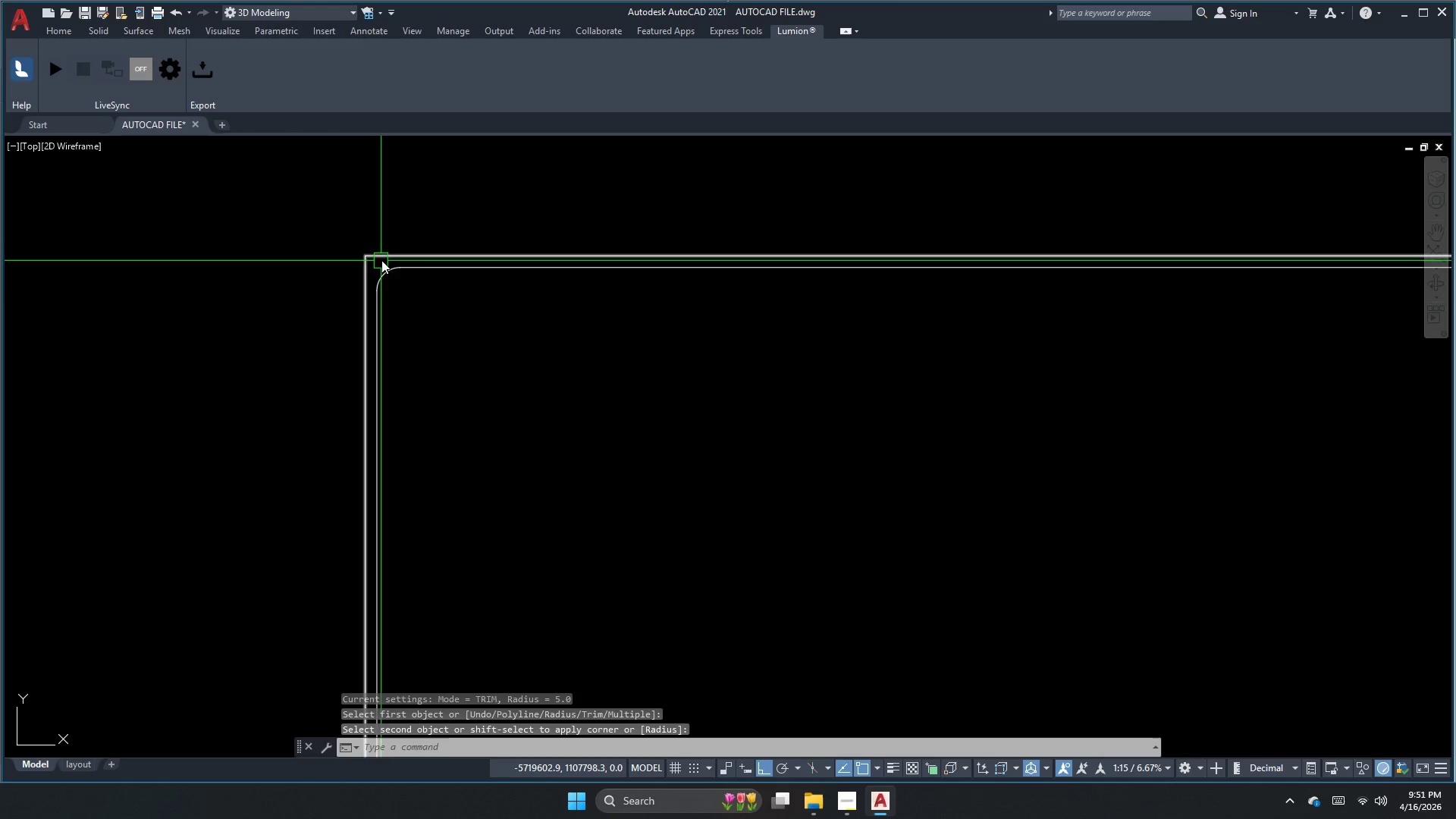 
key(Escape)
 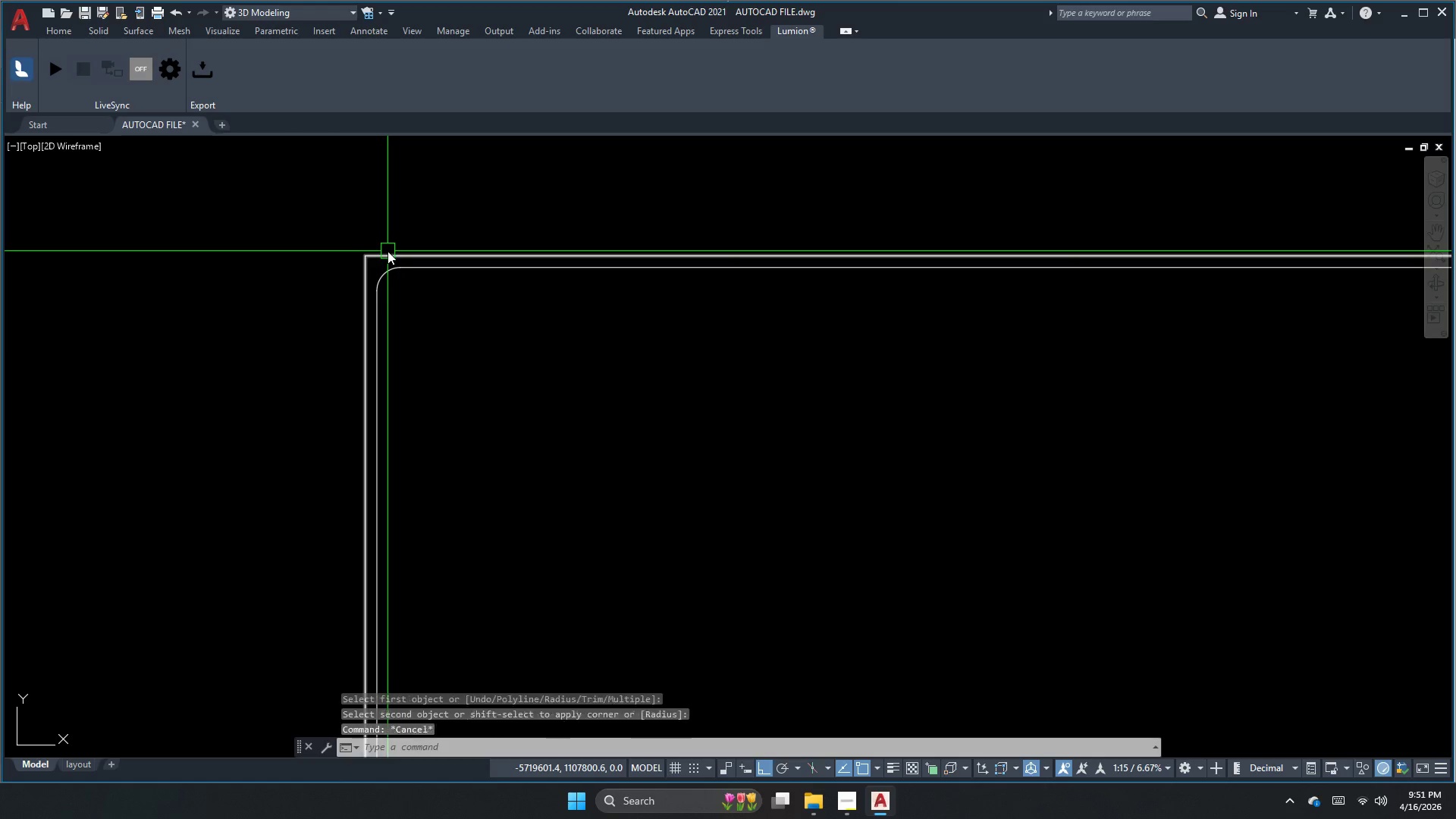 
left_click([388, 251])
 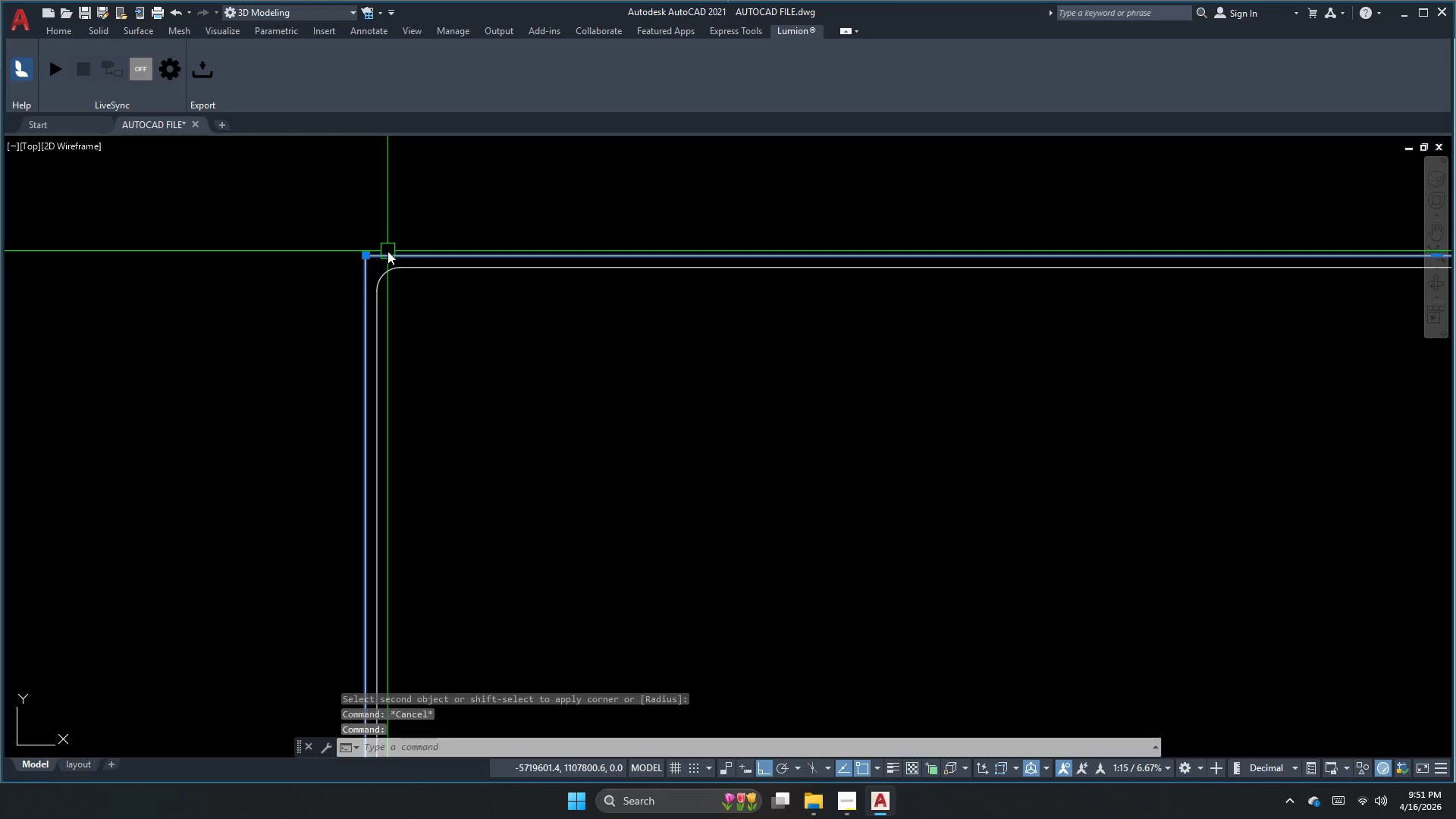 
type(e )
key(Escape)
type(oi )
 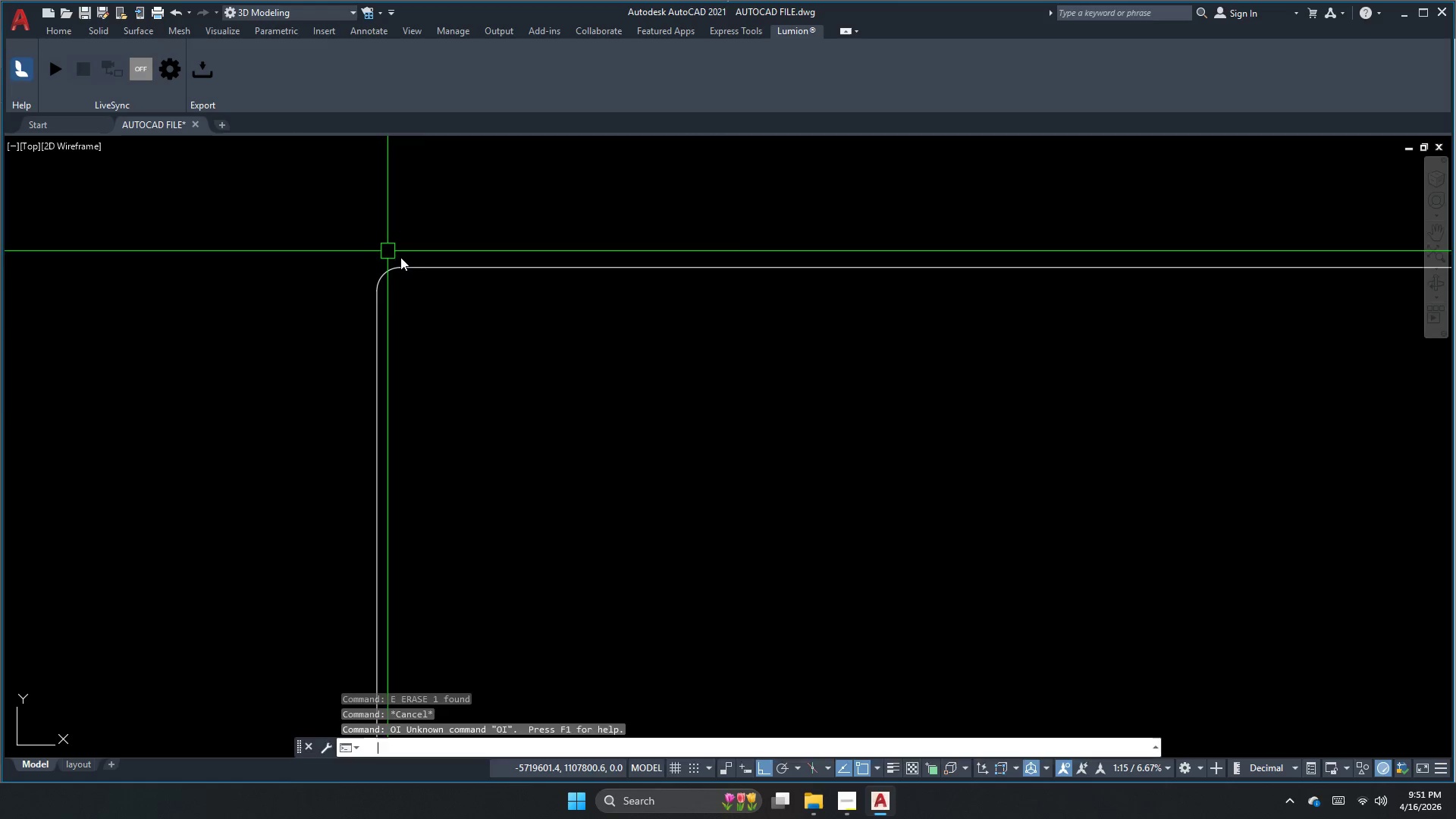 
key(Space)
 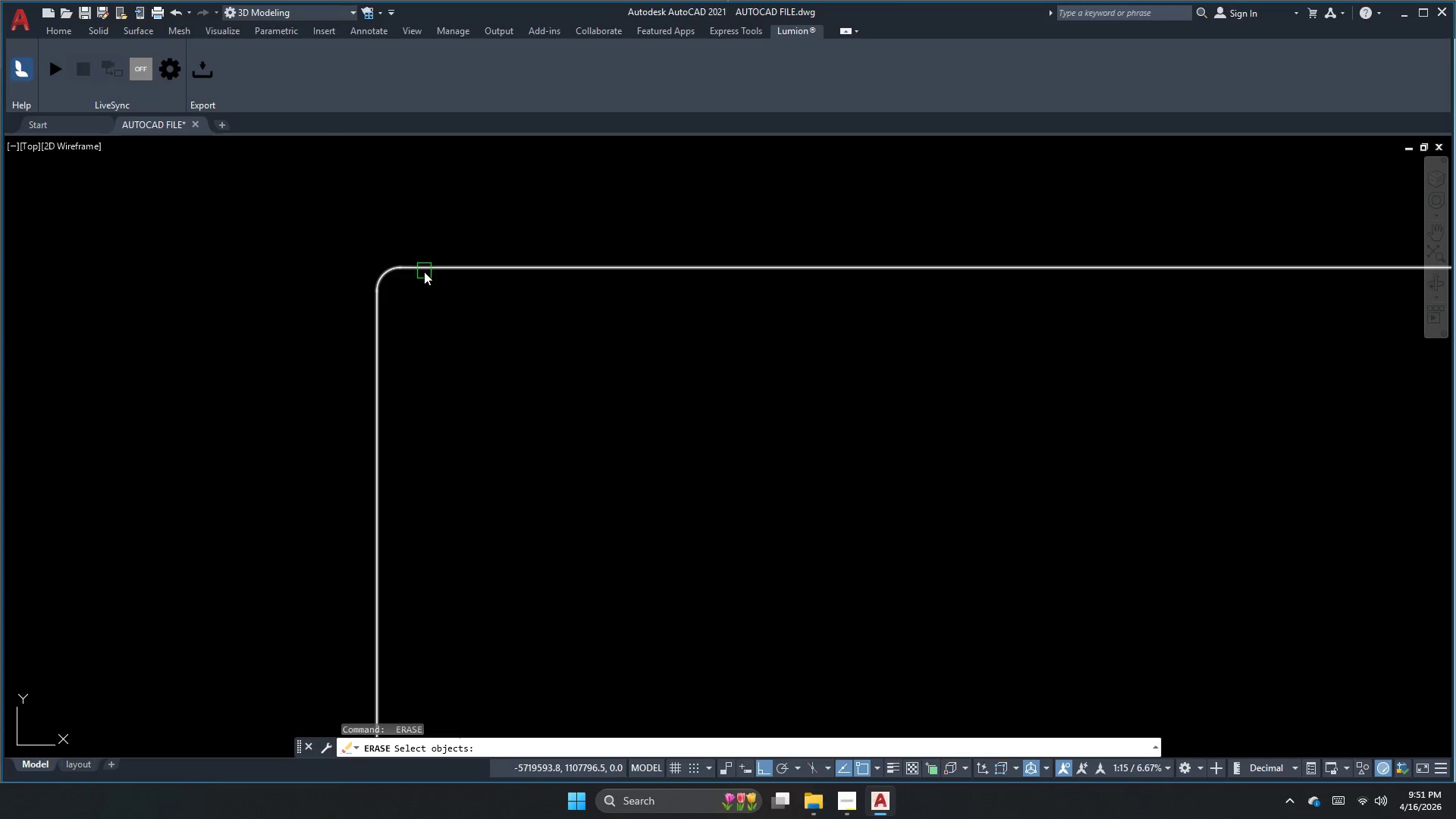 
left_click_drag(start_coordinate=[425, 270], to_coordinate=[426, 265])
 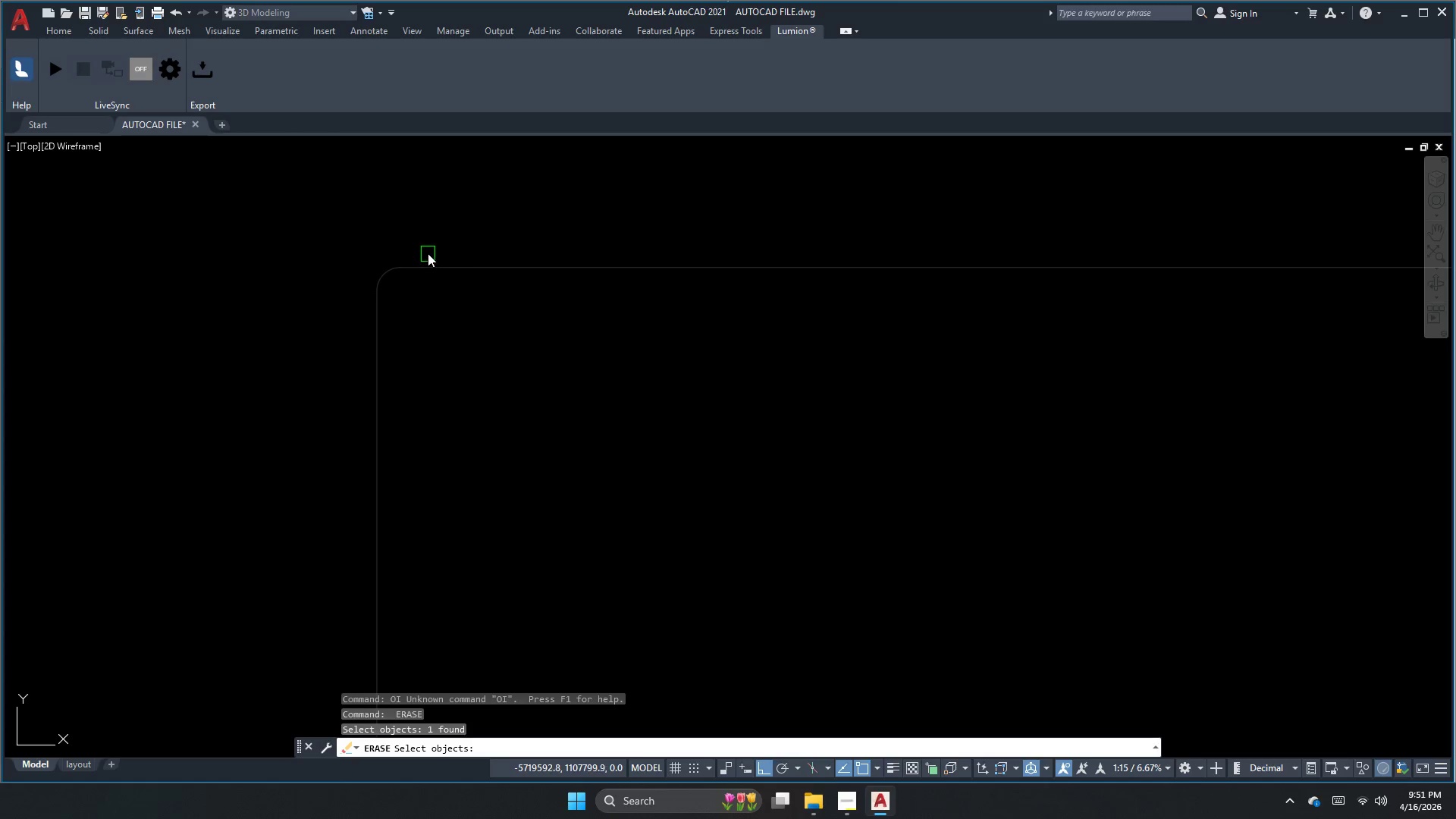 
key(Escape)
 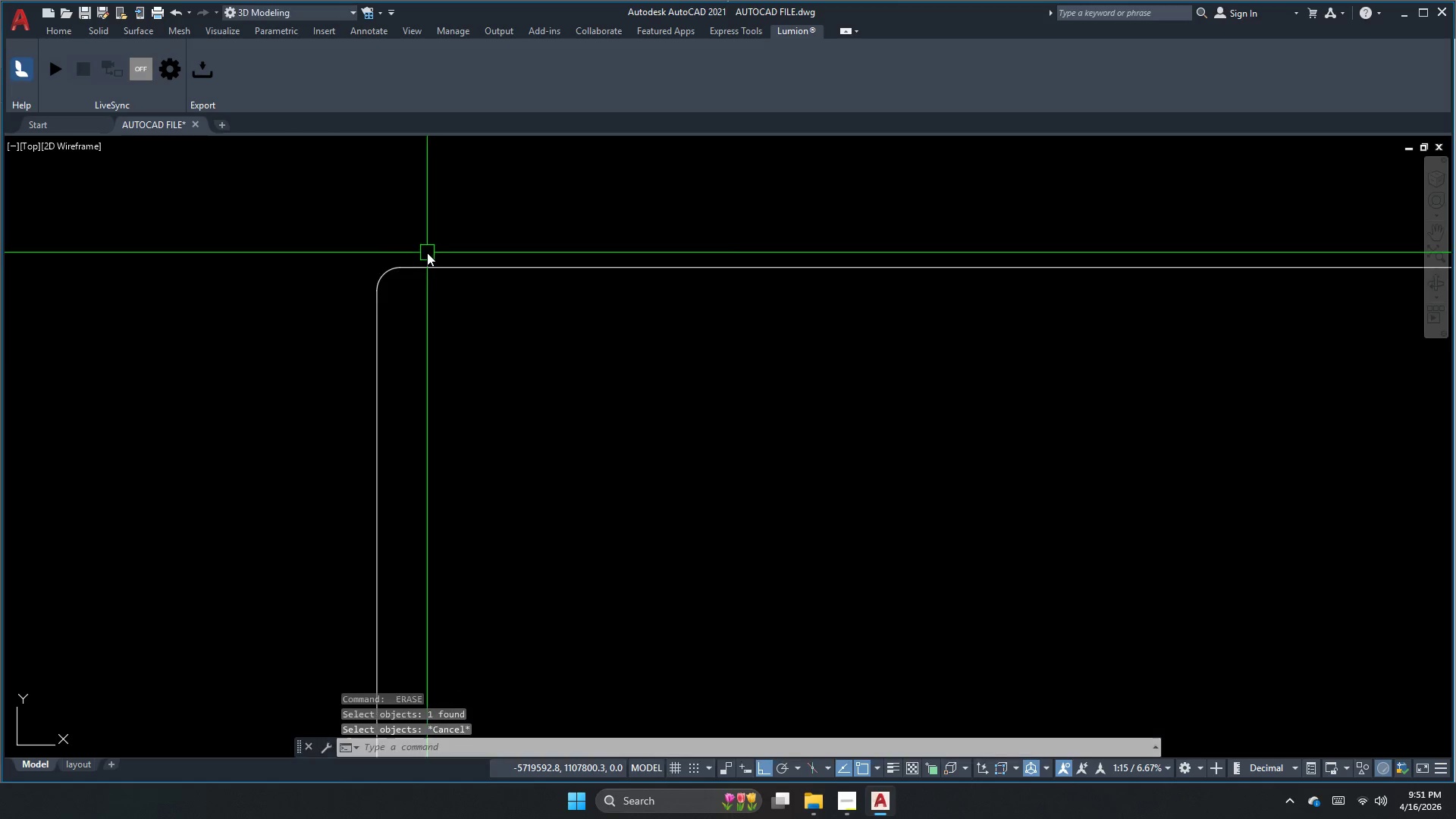 
key(Escape)
 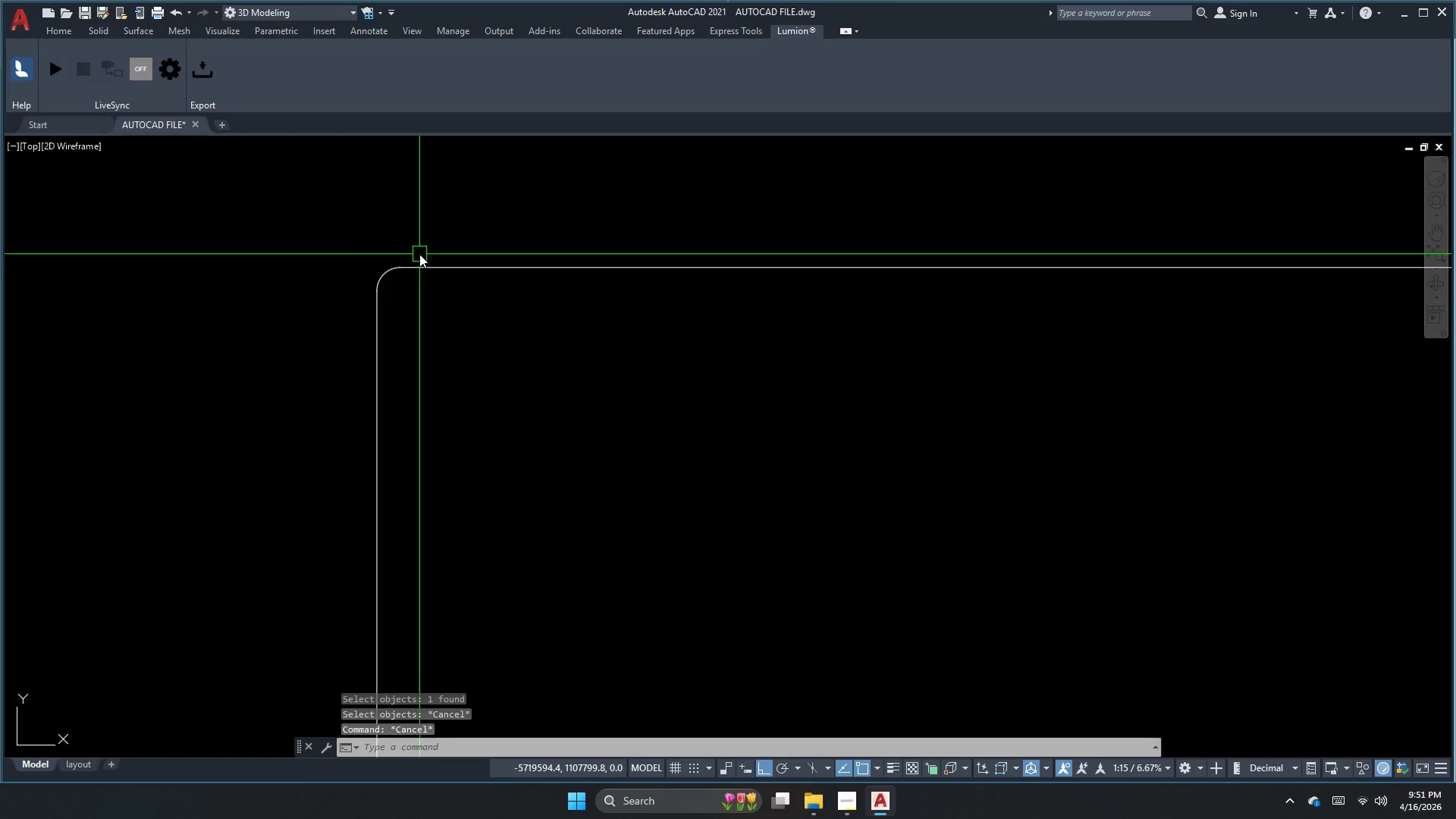 
key(O)
 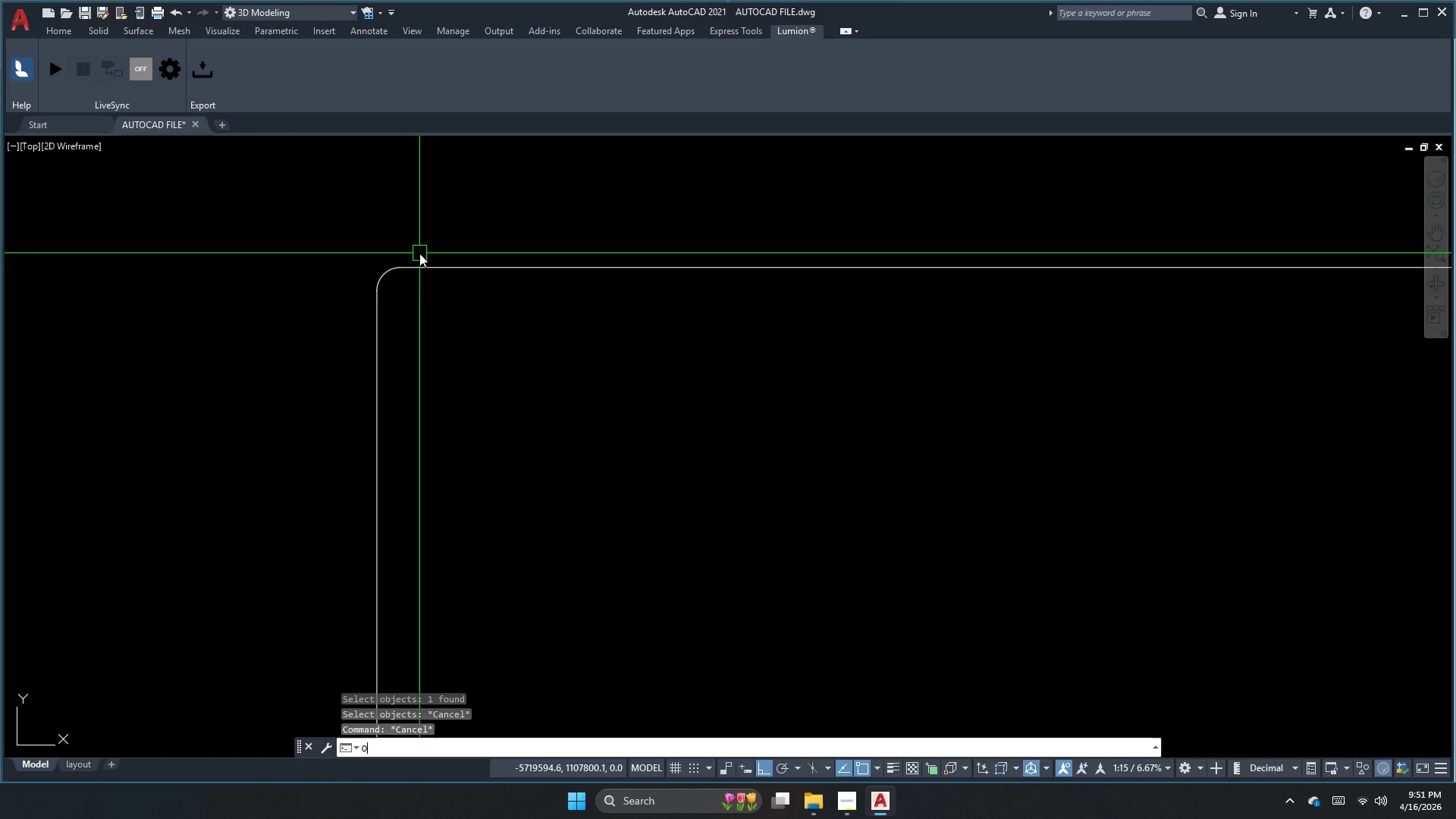 
key(Space)
 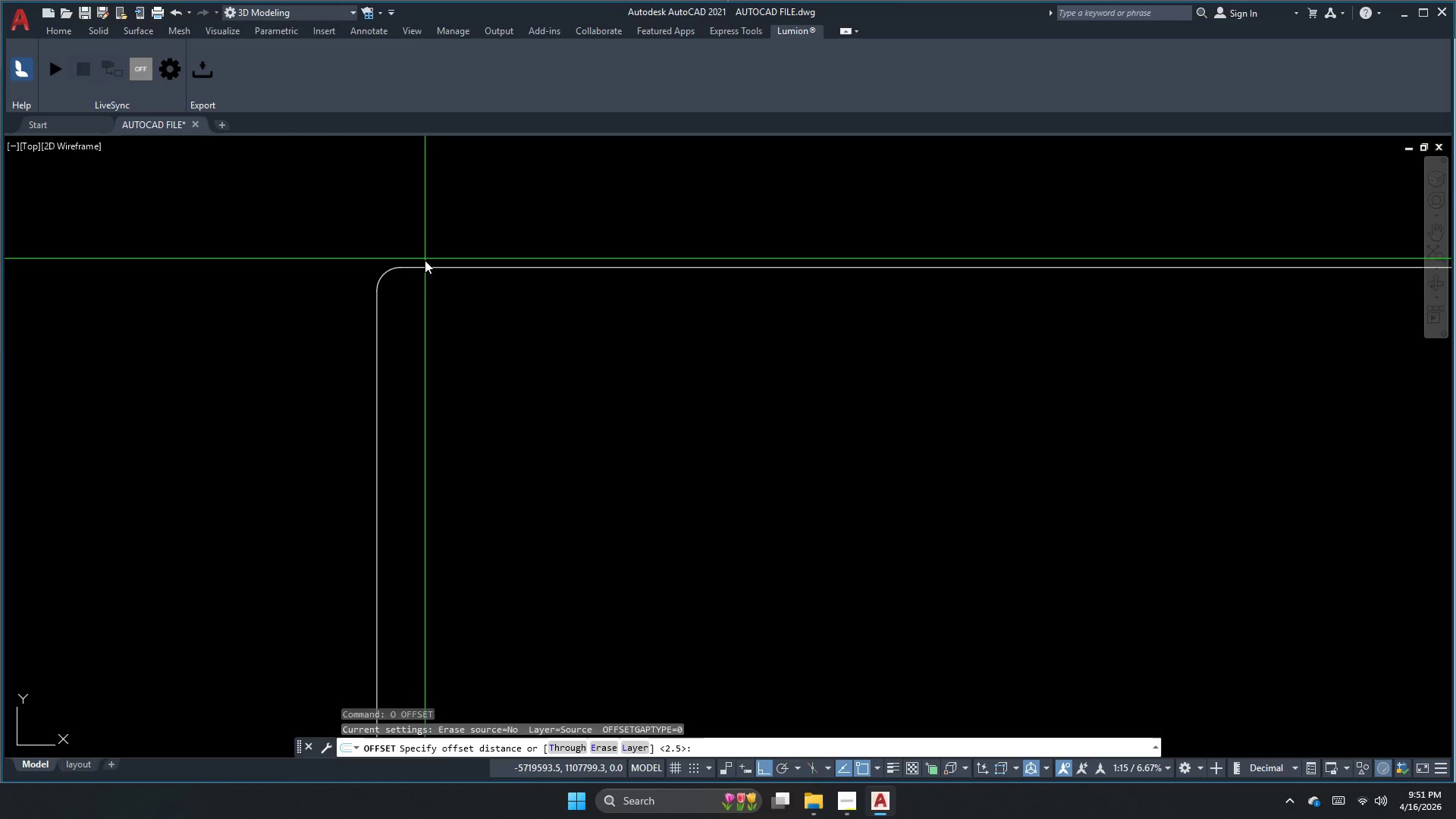 
key(Space)
 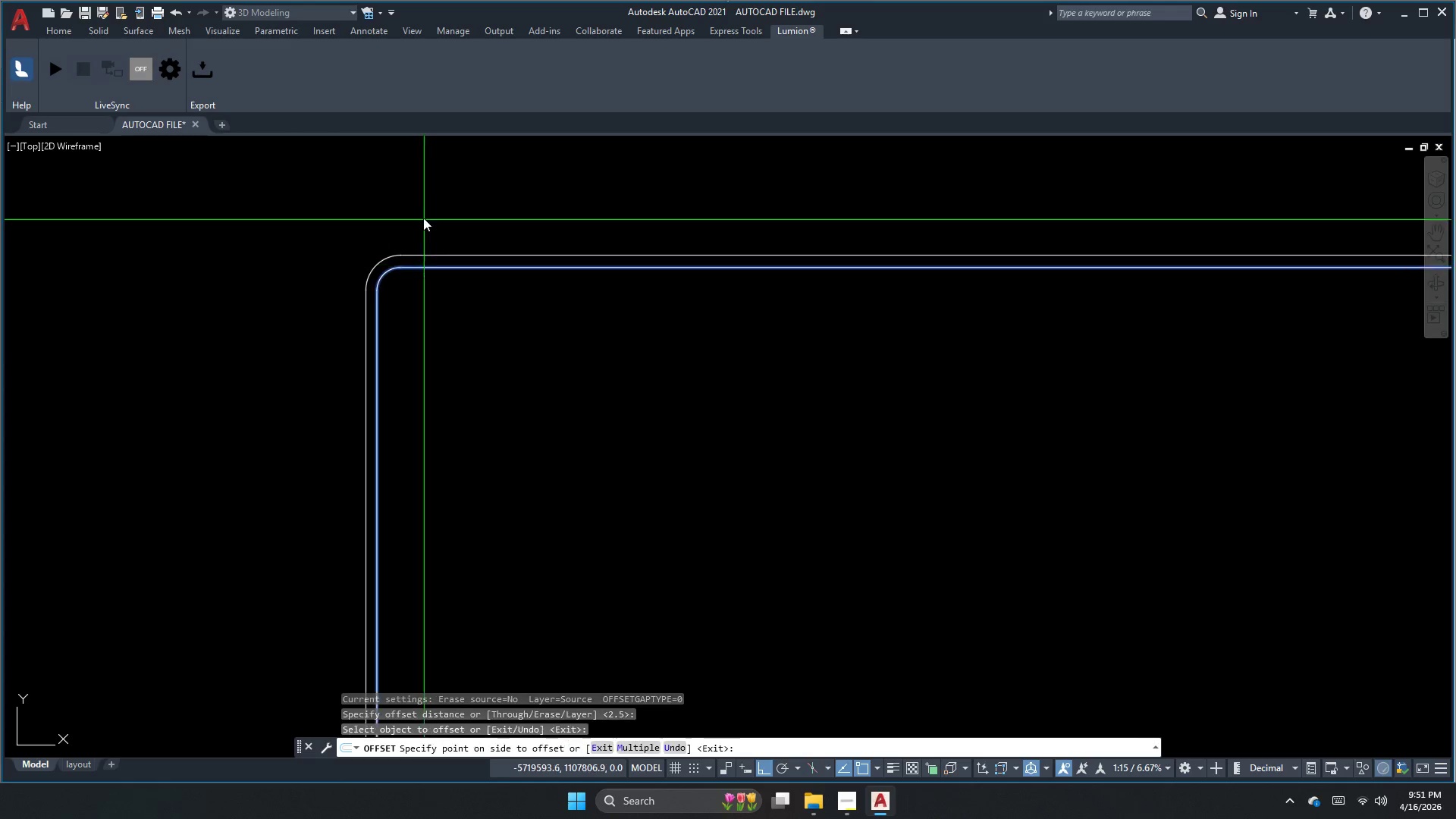 
double_click([422, 211])
 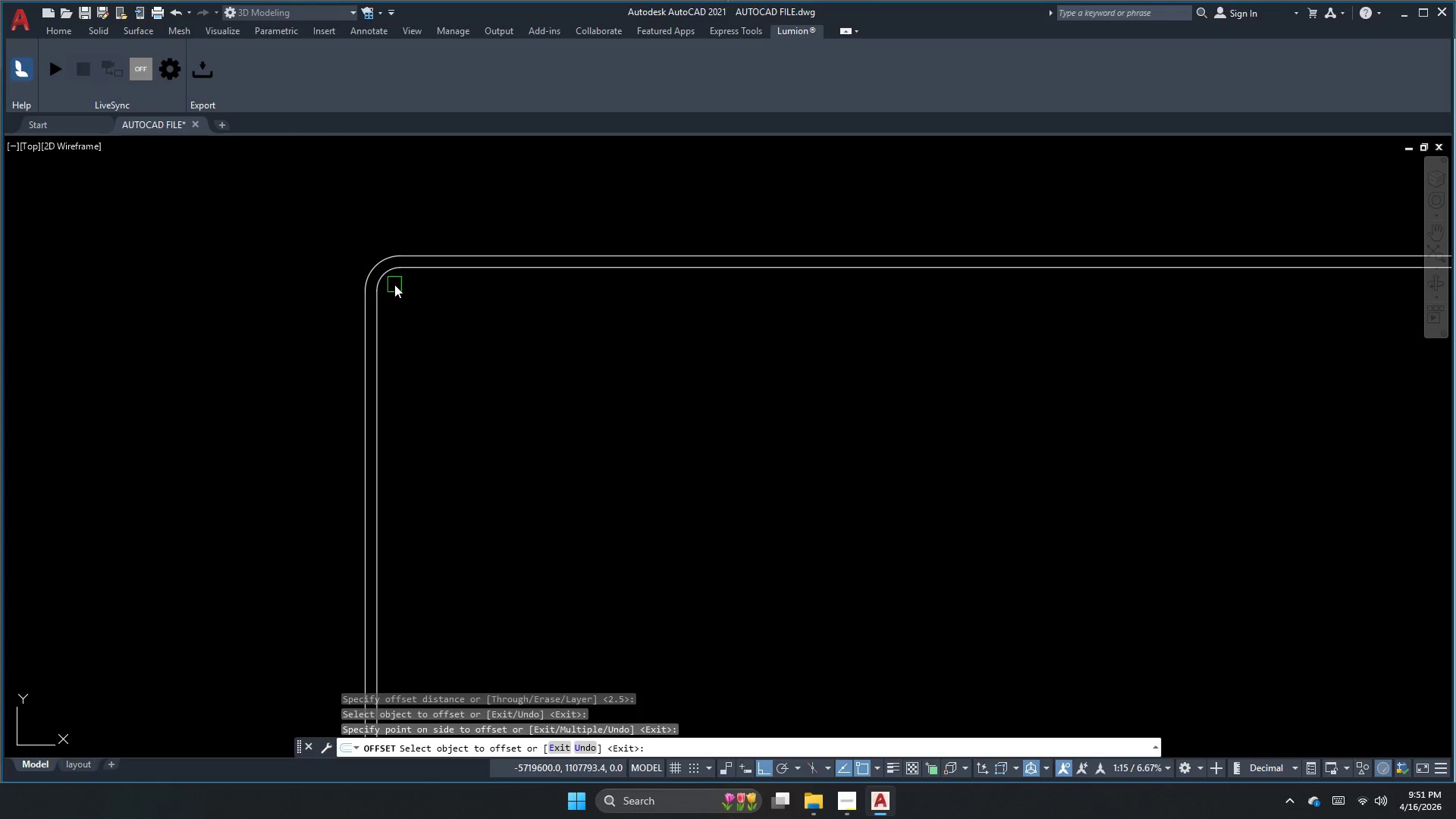 
scroll: coordinate [391, 283], scroll_direction: down, amount: 3.0
 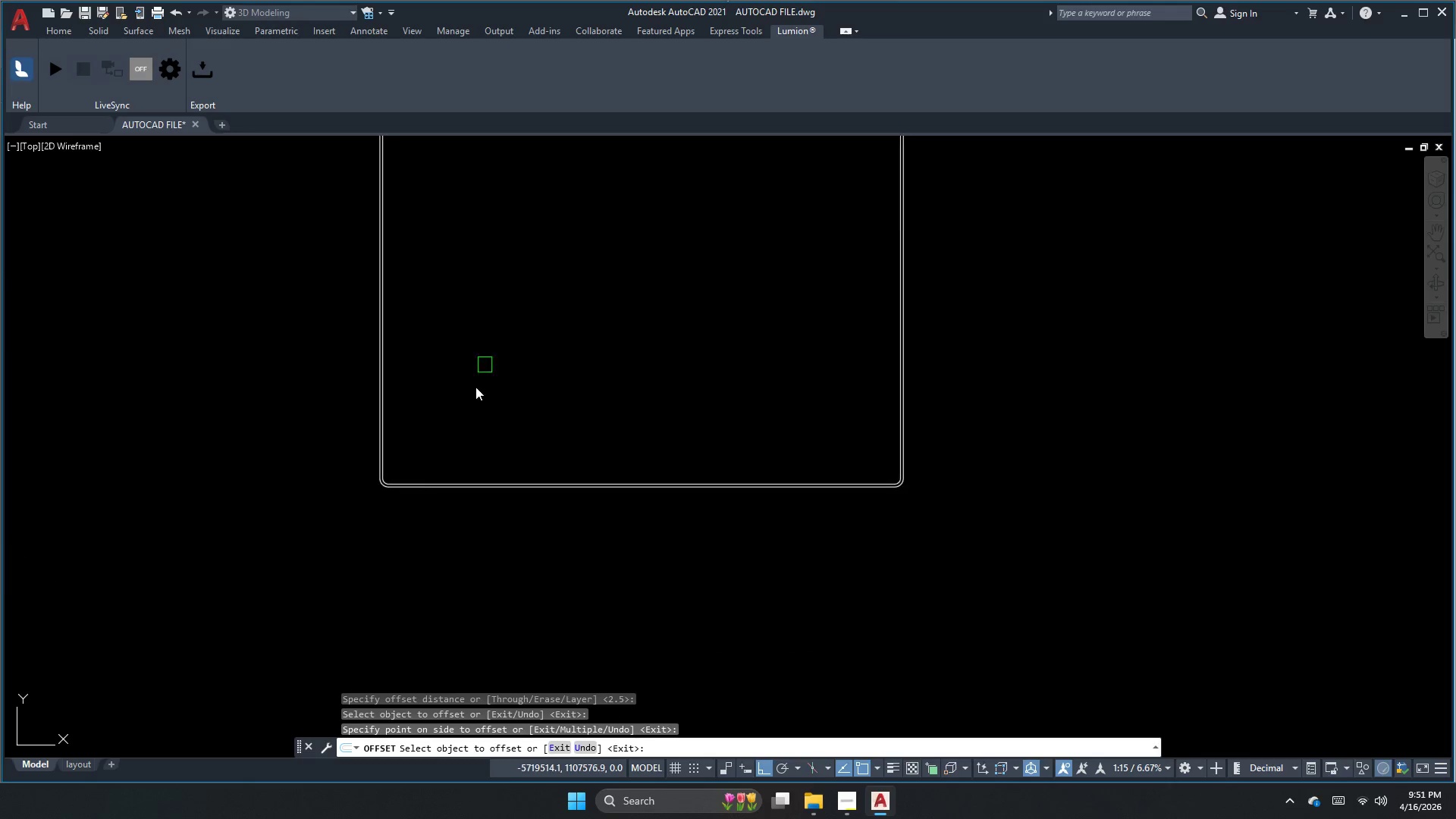 
scroll: coordinate [398, 492], scroll_direction: up, amount: 4.0
 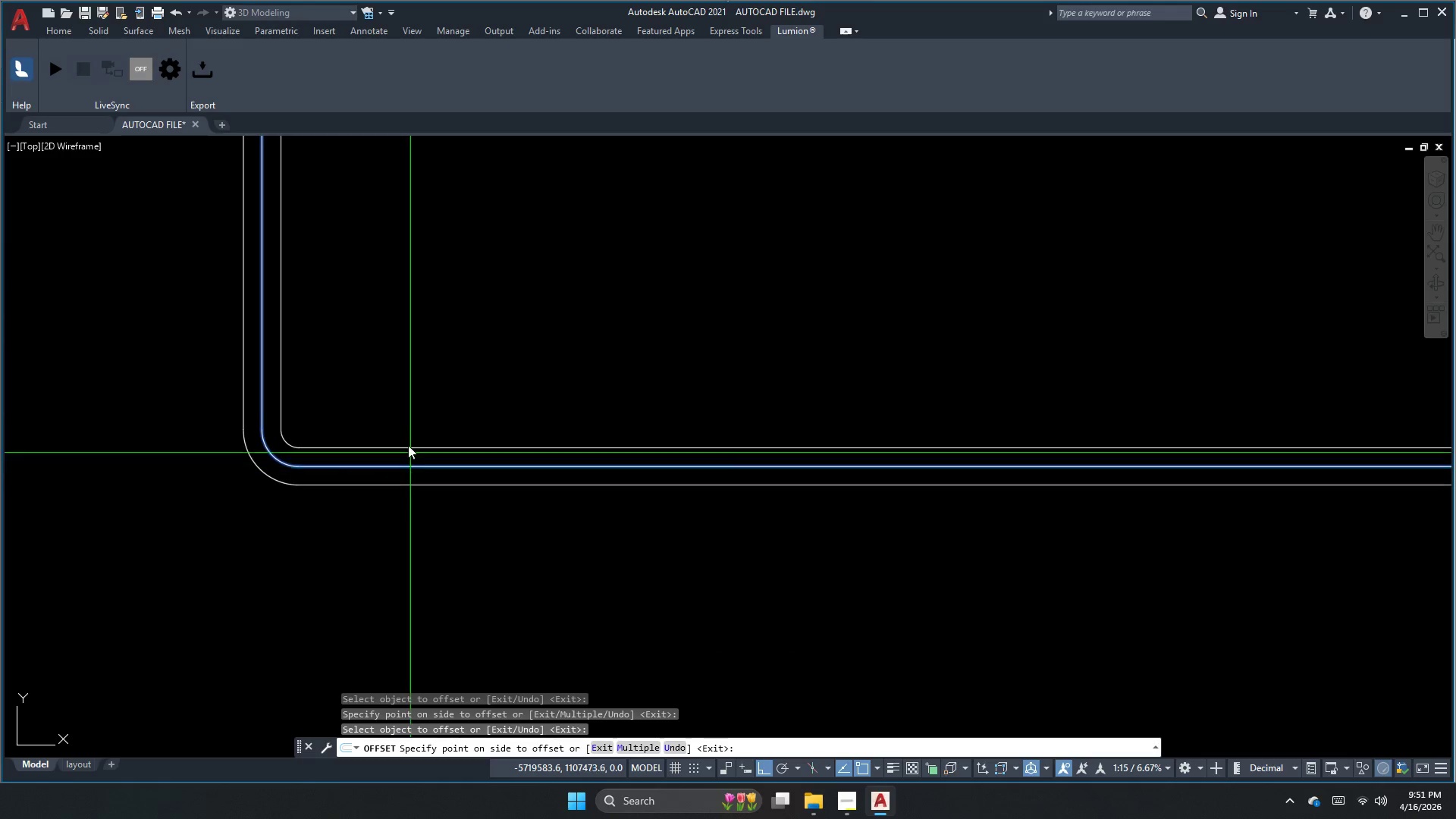 
double_click([406, 426])
 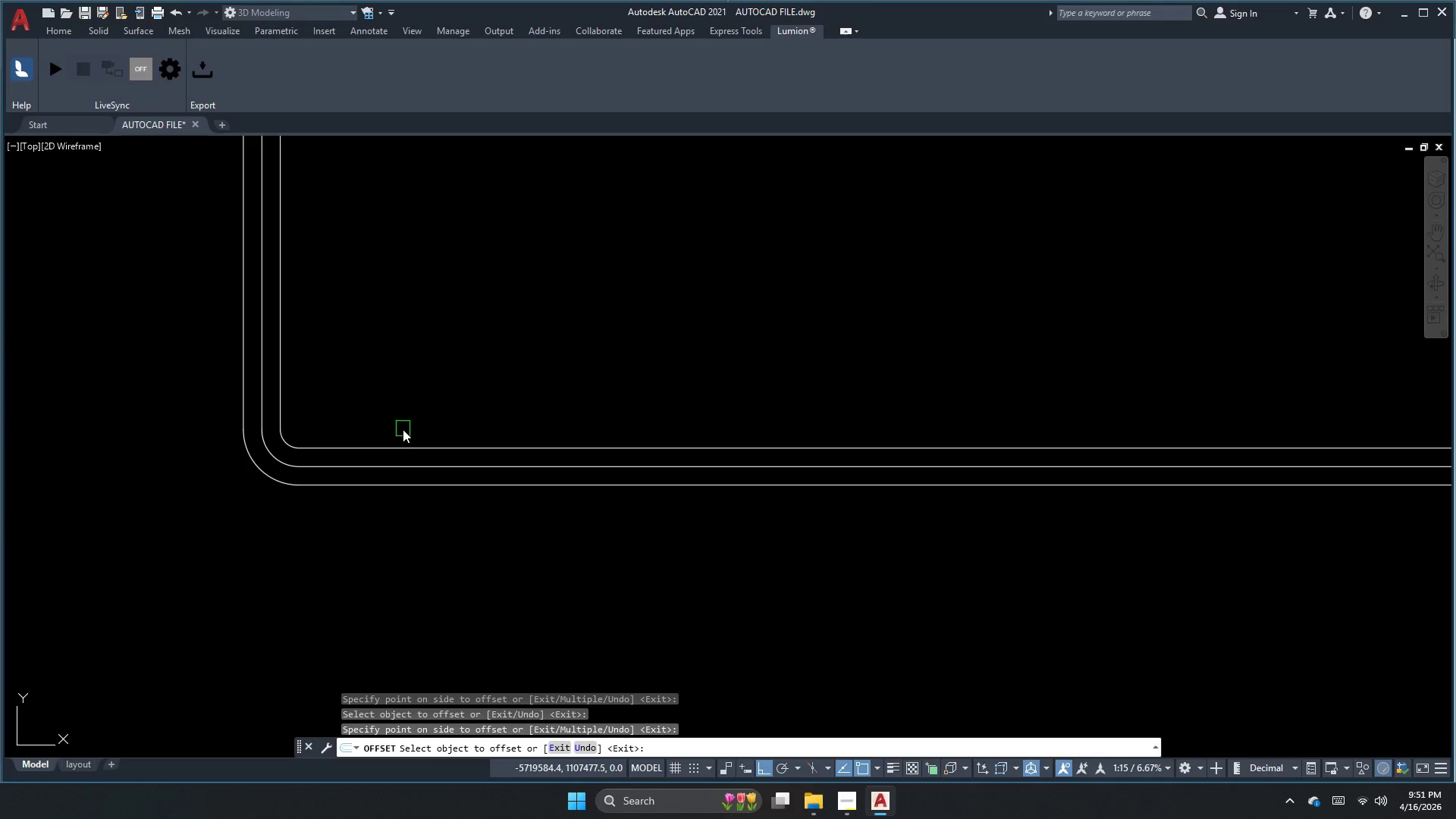 
key(Escape)
key(Escape)
type(dra)
 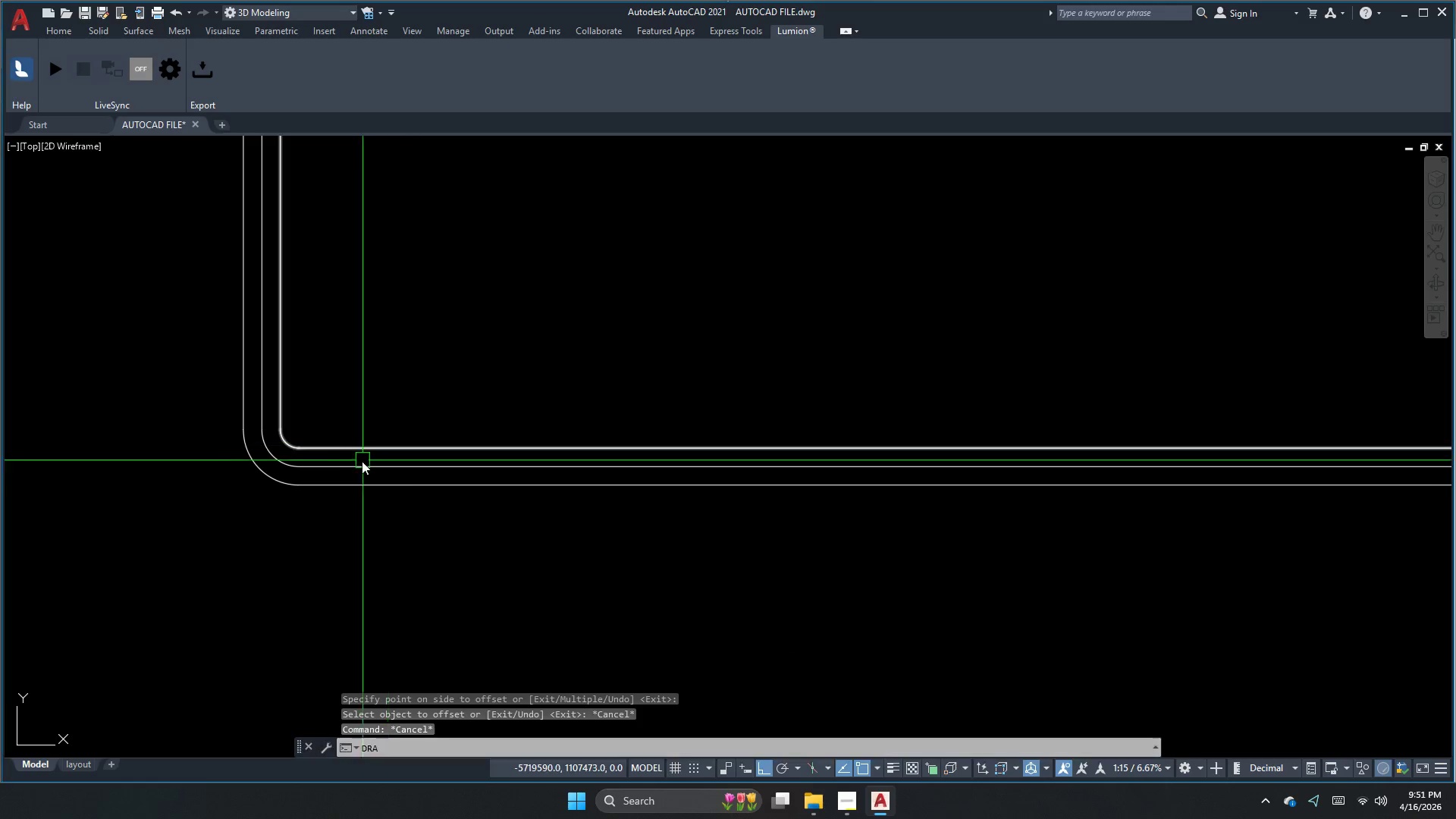 
key(Escape)
key(Escape)
type(dli )
 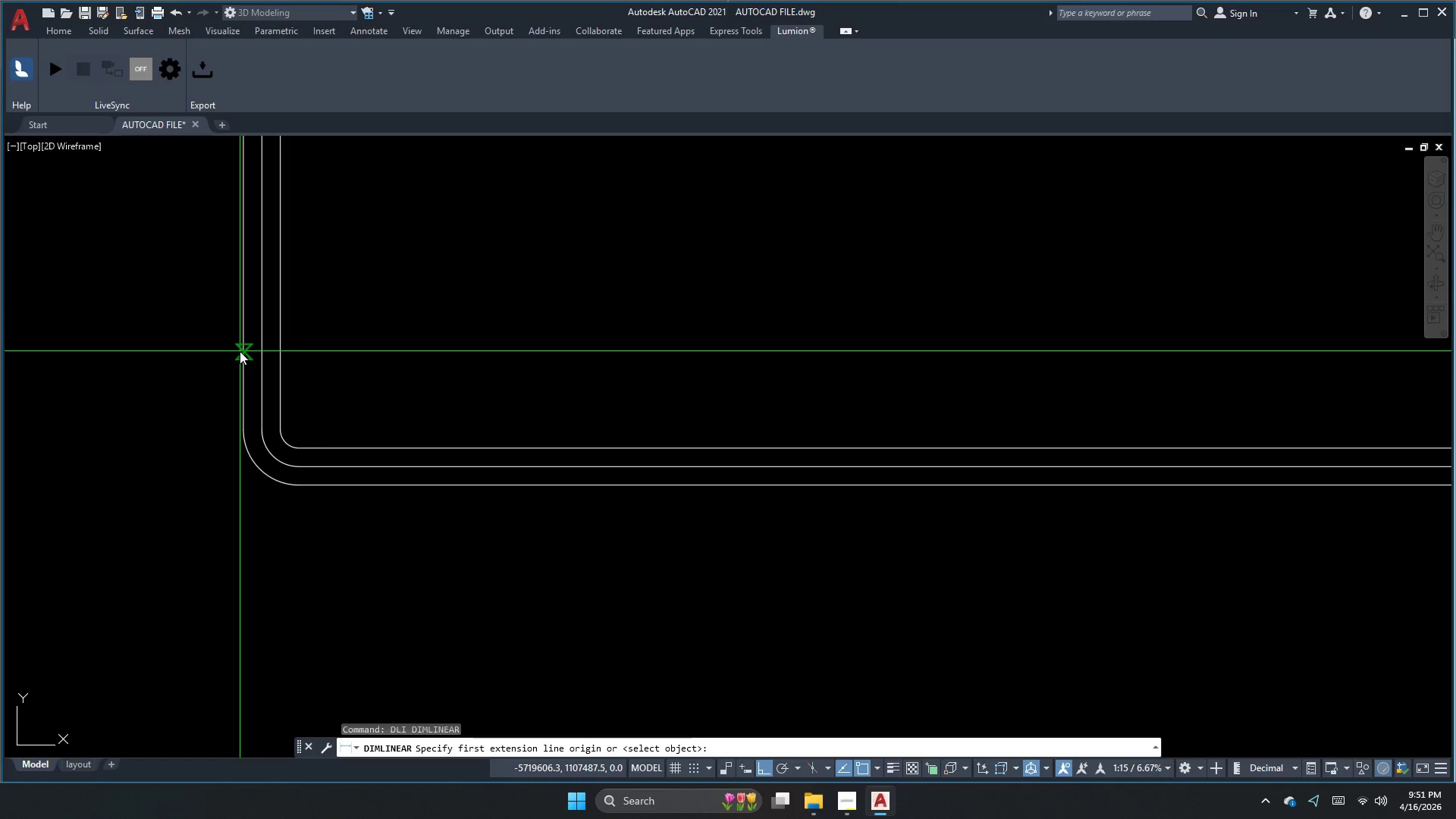 
left_click_drag(start_coordinate=[240, 350], to_coordinate=[236, 363])
 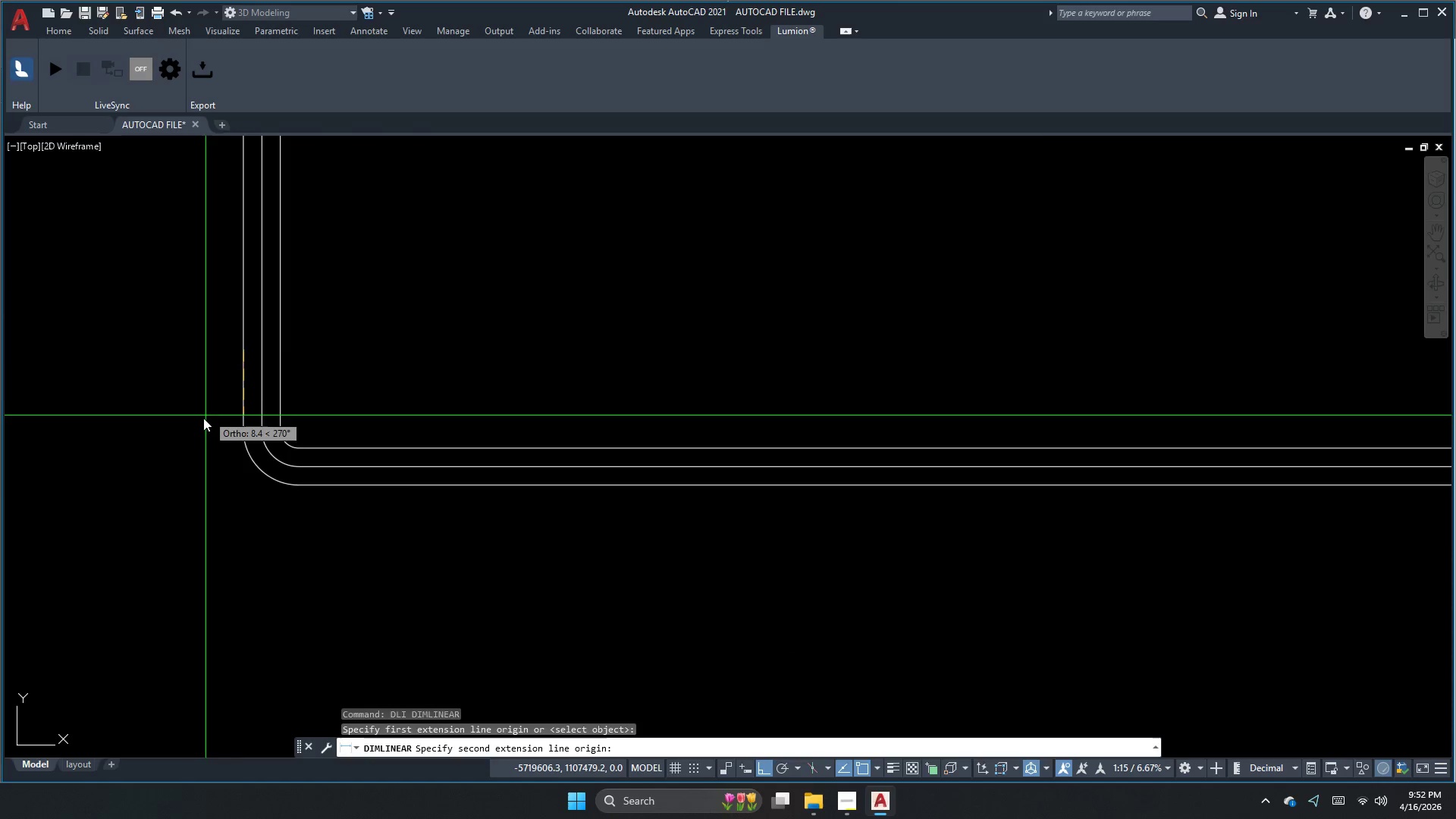 
scroll: coordinate [218, 439], scroll_direction: down, amount: 4.0
 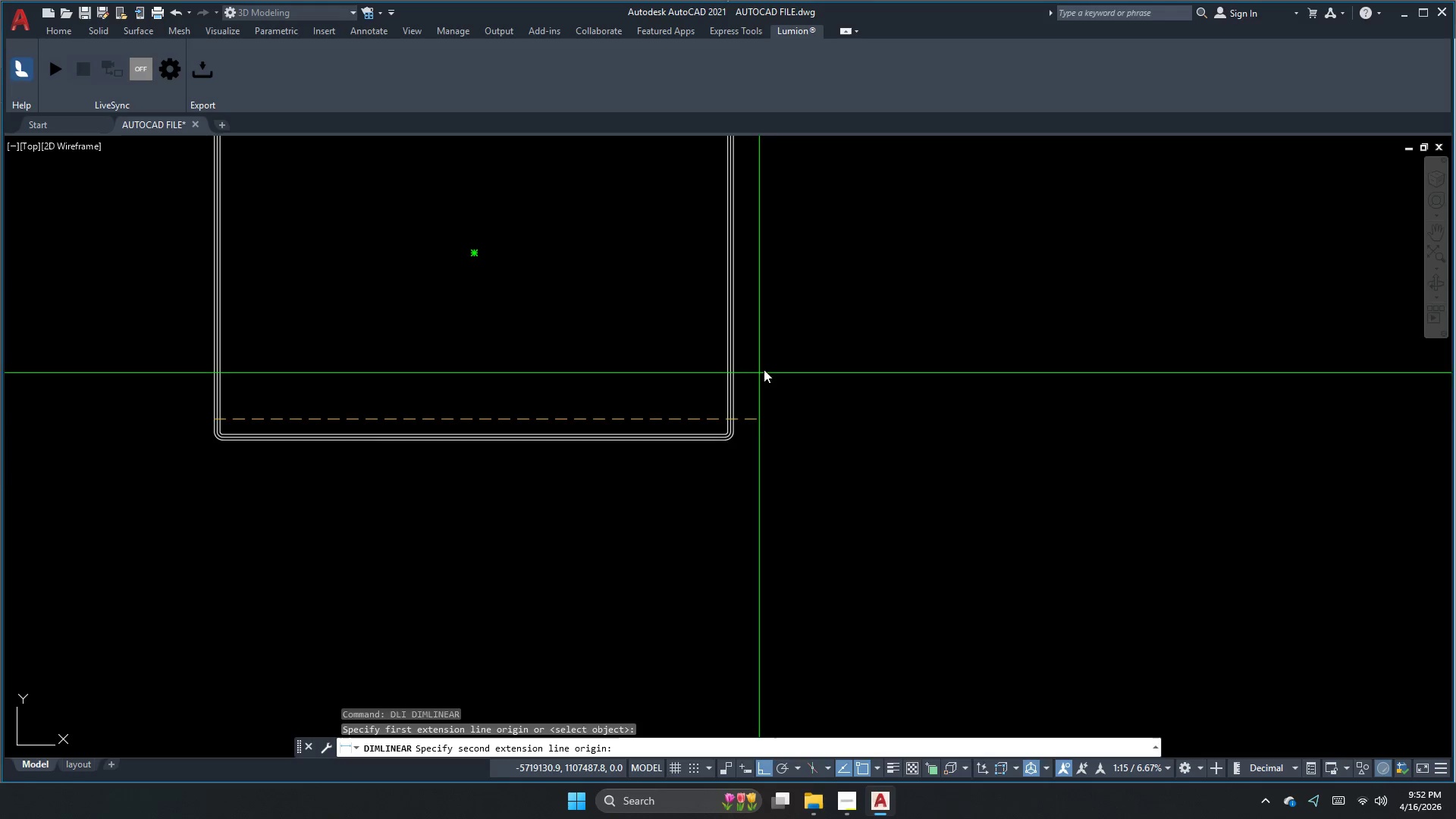 
scroll: coordinate [766, 361], scroll_direction: up, amount: 2.0
 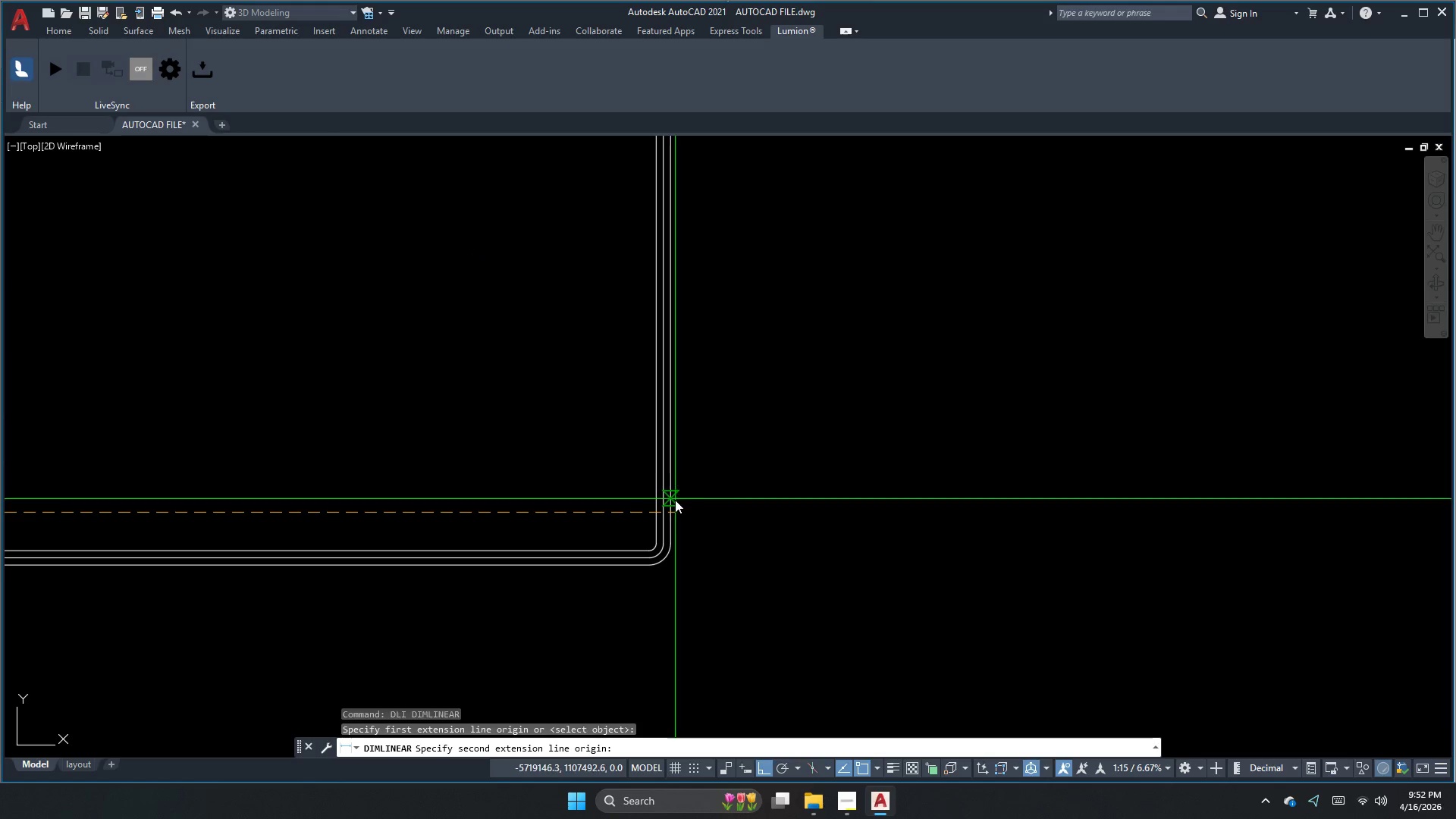 
left_click([673, 503])
 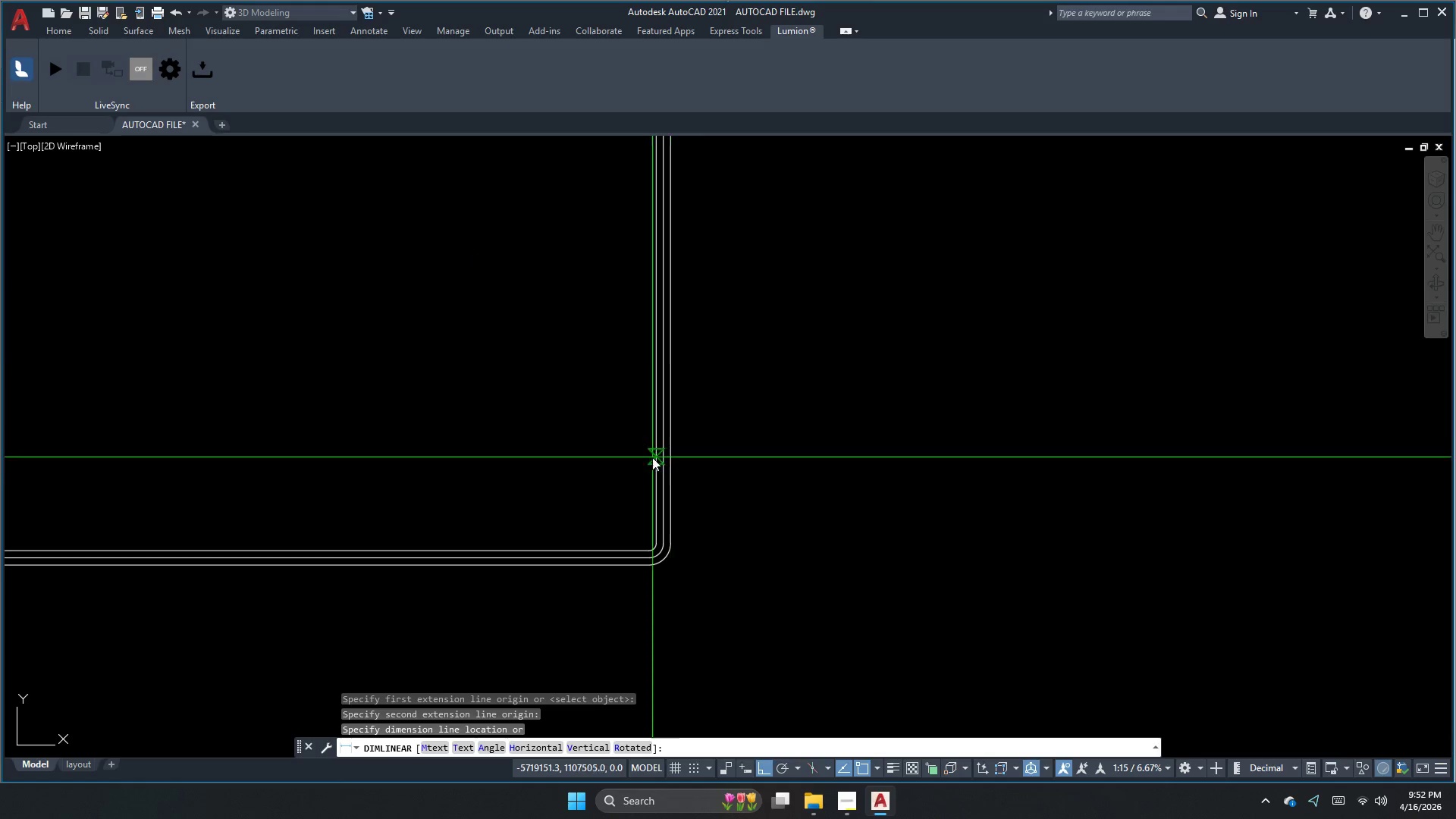 
scroll: coordinate [652, 413], scroll_direction: down, amount: 3.0
 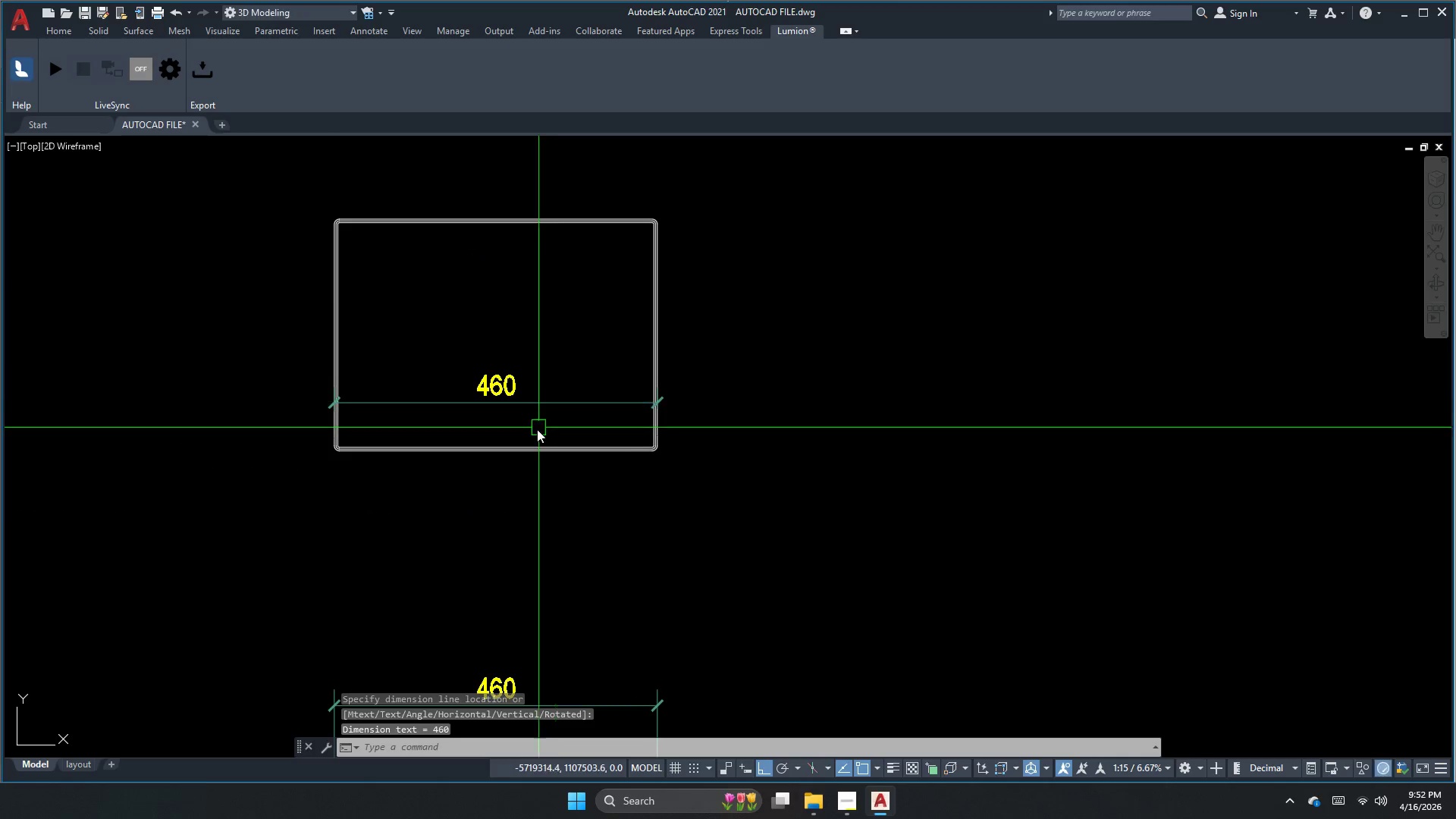 
triple_click([488, 365])
 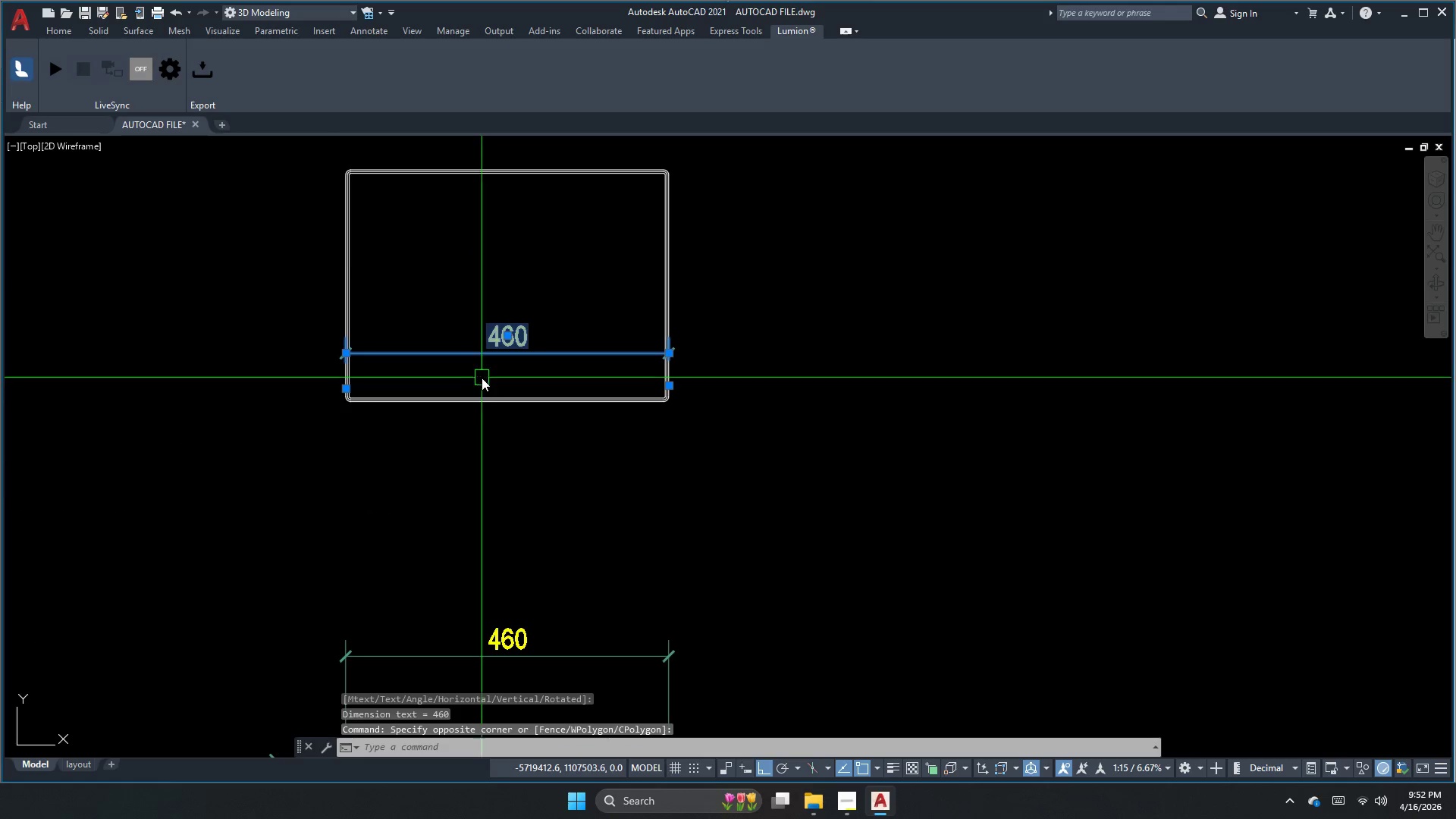 
key(E)
 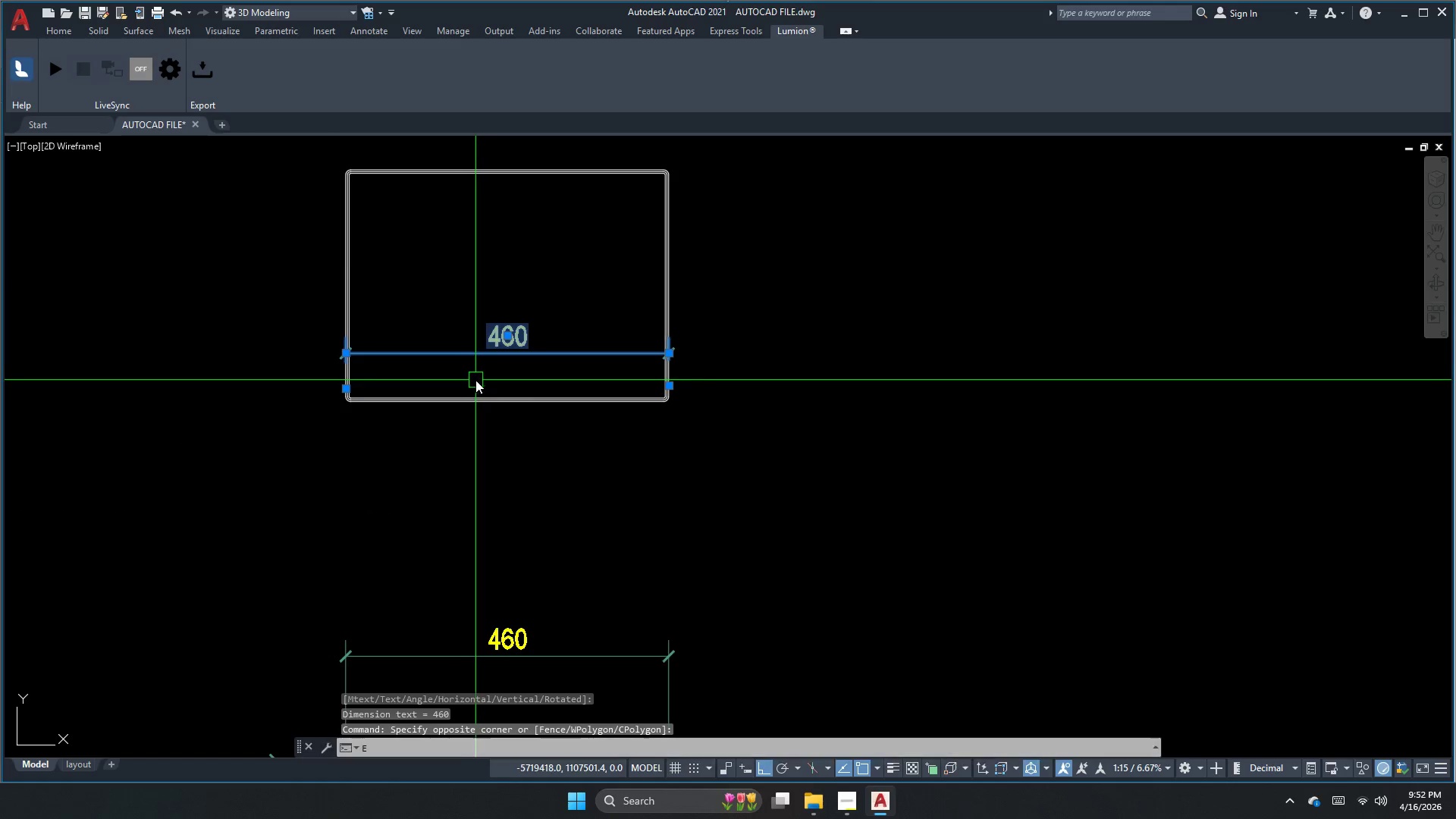 
key(Space)
 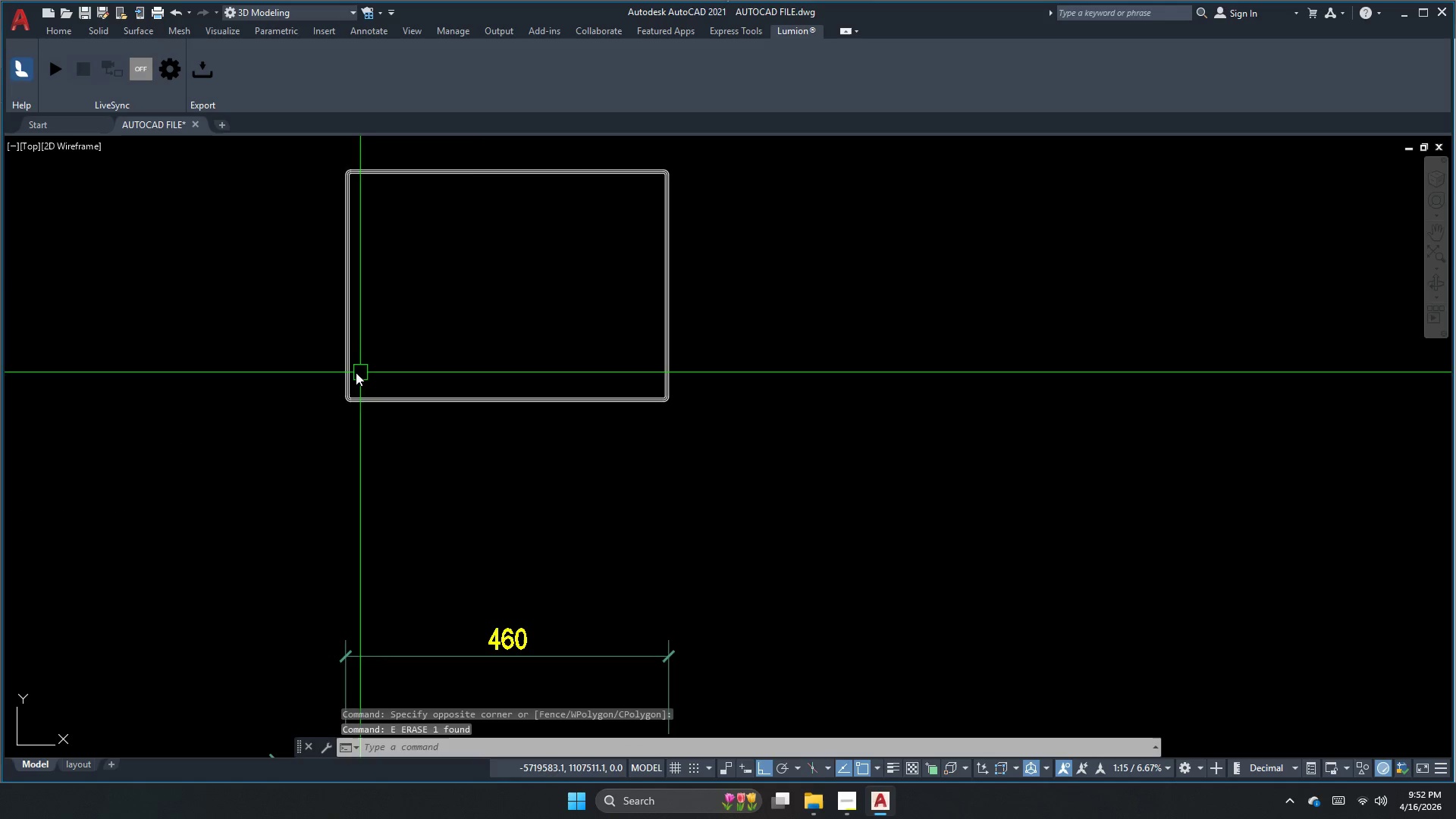 
key(Escape)
 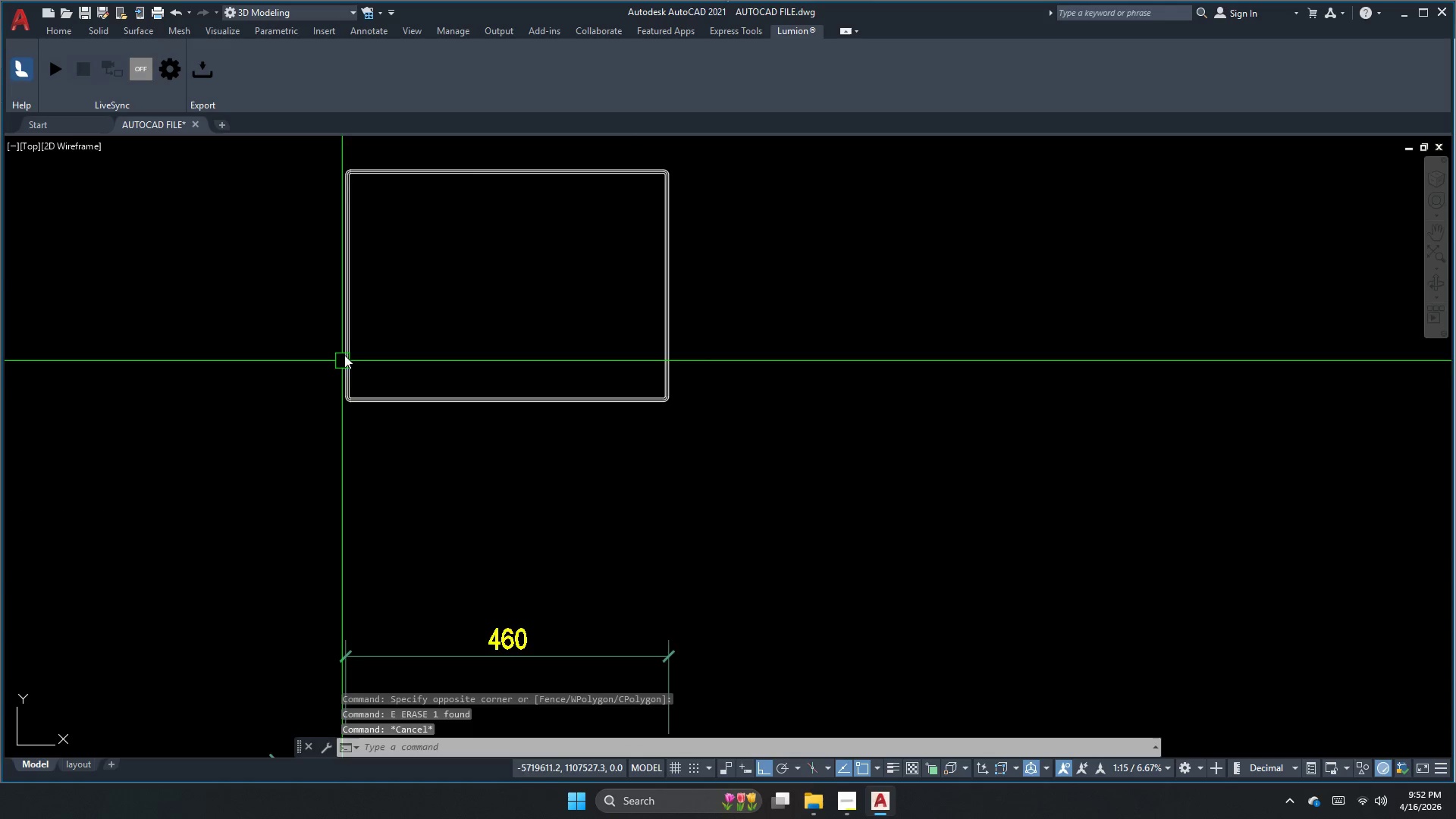 
left_click([332, 383])
 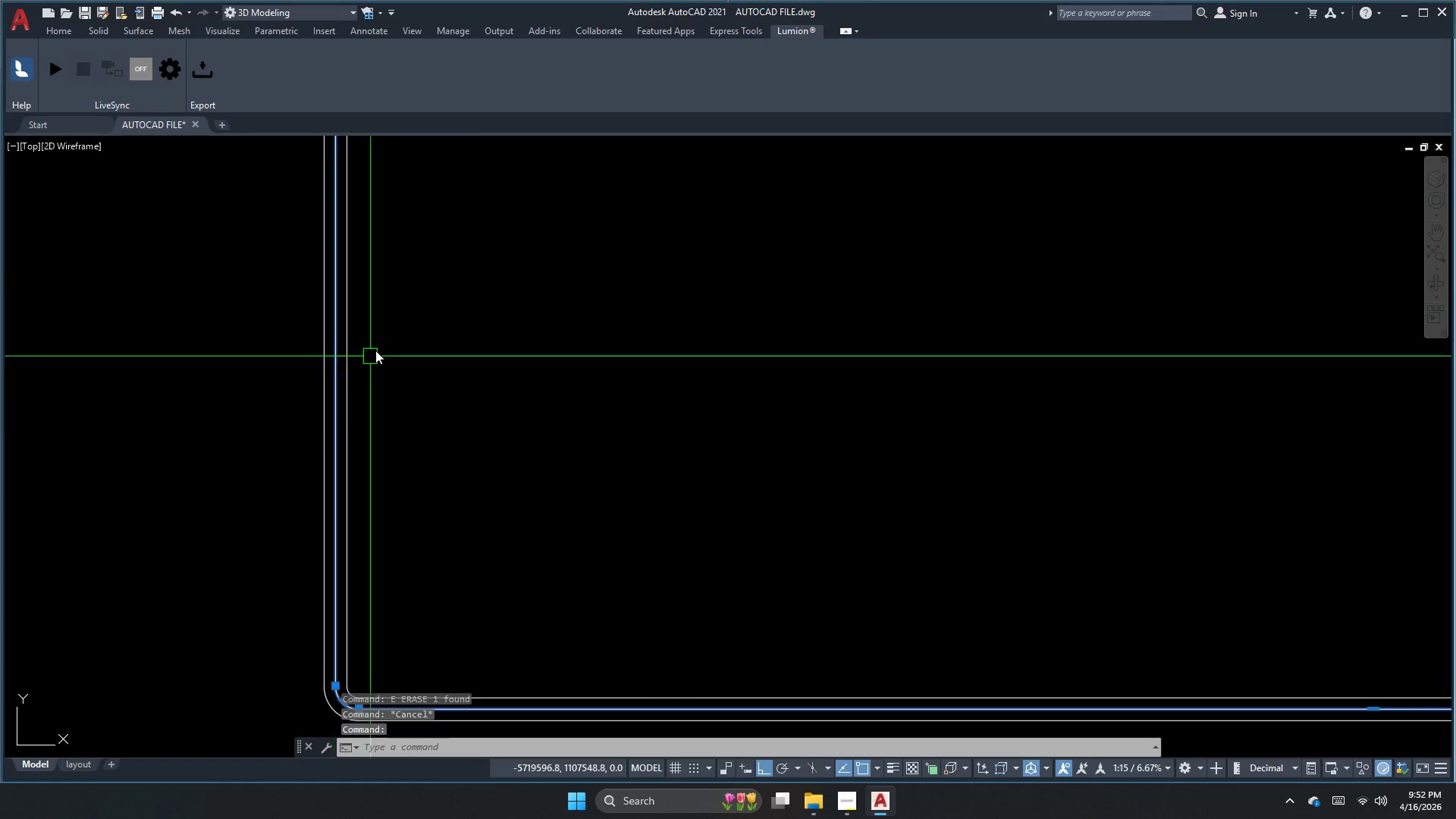 
scroll: coordinate [349, 343], scroll_direction: up, amount: 4.0
 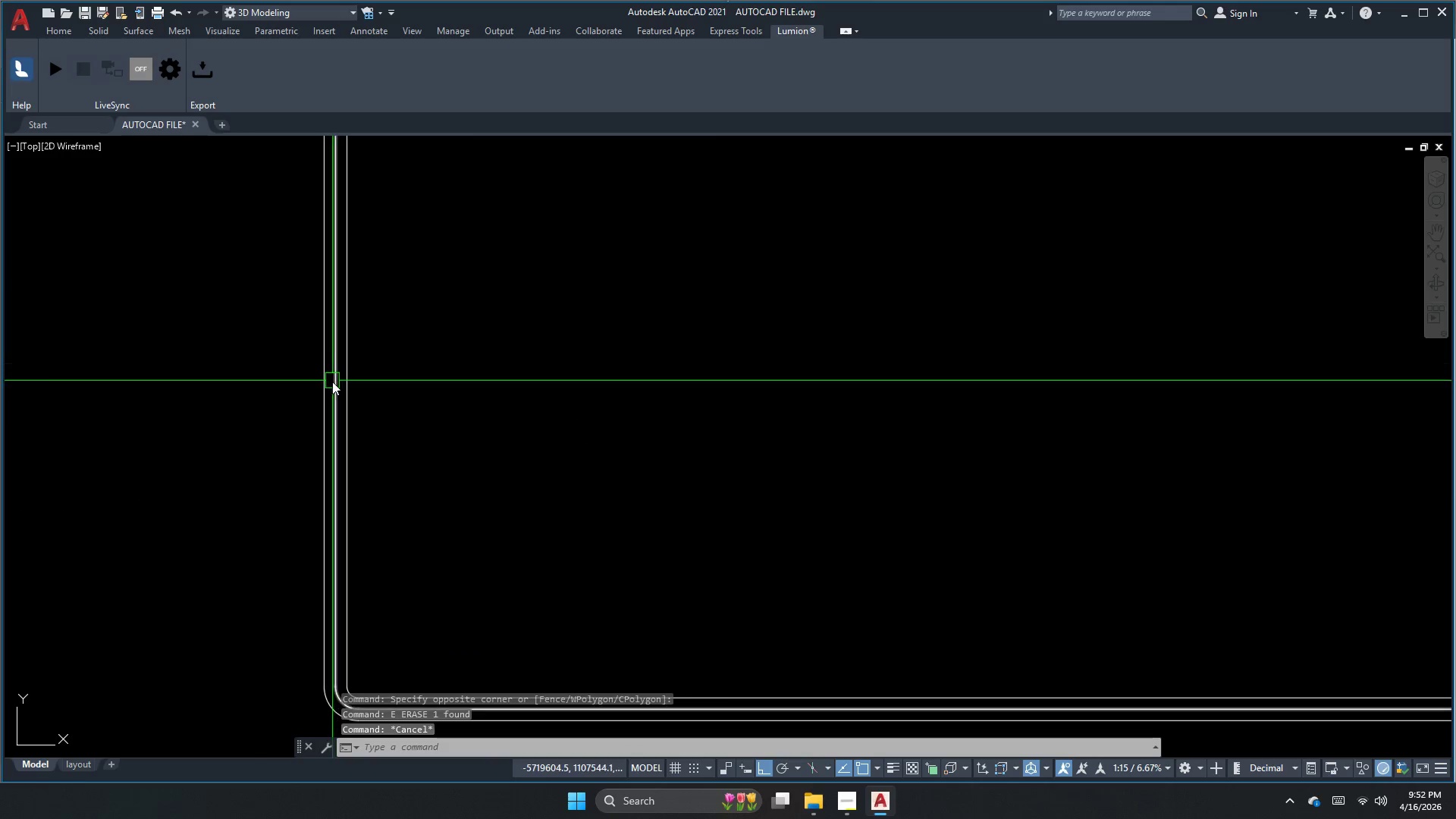 
key(E)
 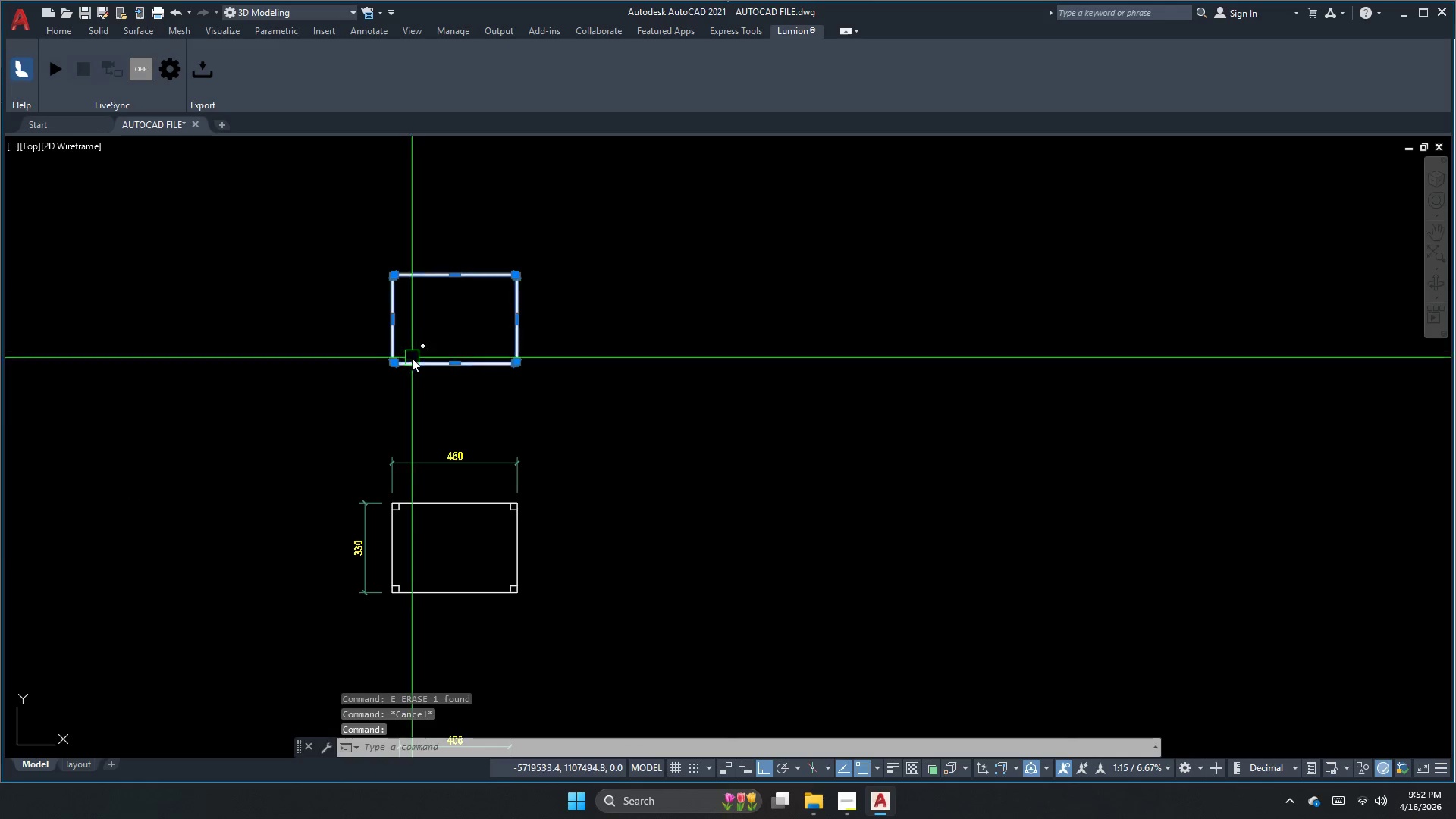 
key(Space)
 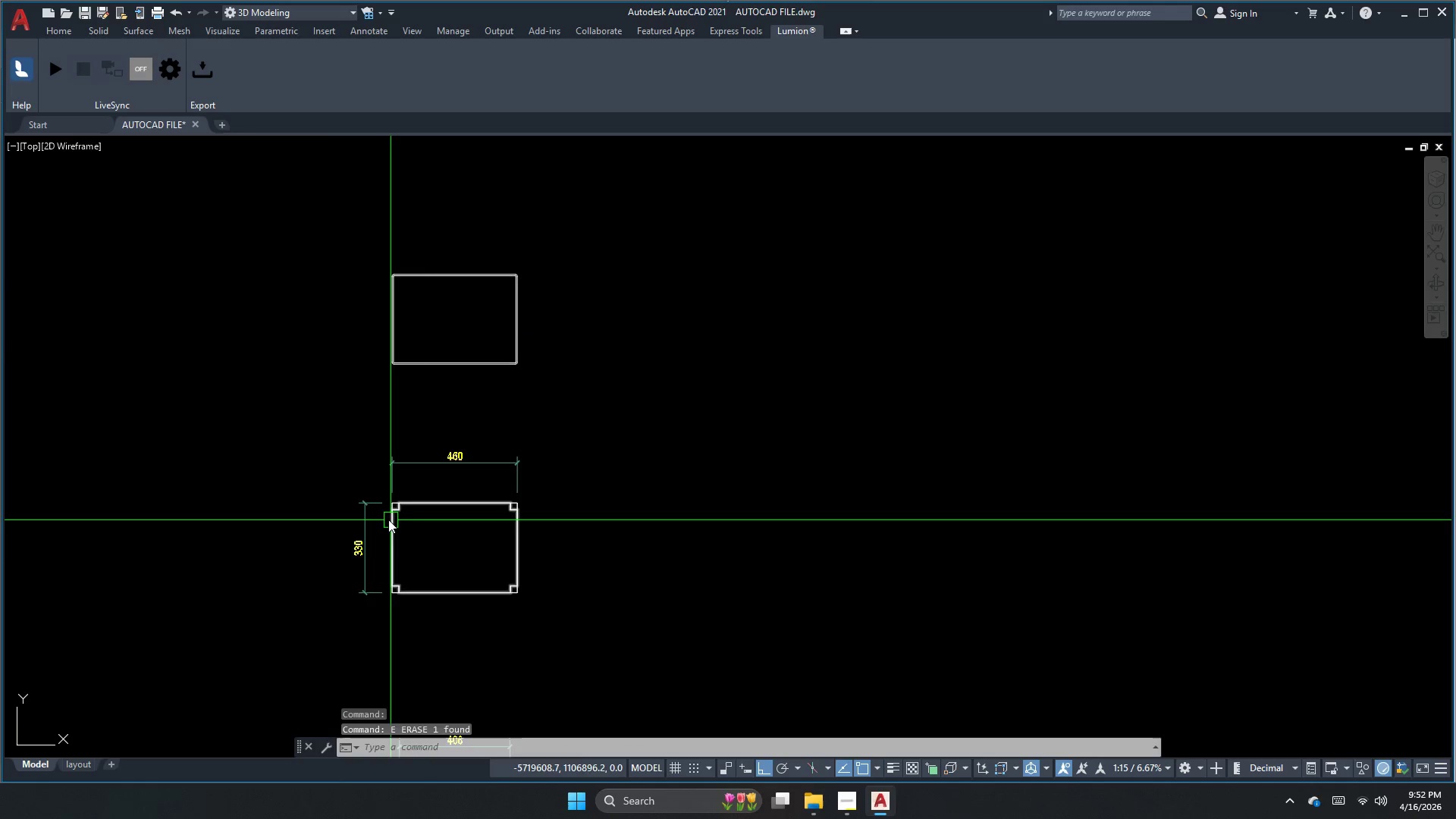 
scroll: coordinate [403, 343], scroll_direction: down, amount: 6.0
 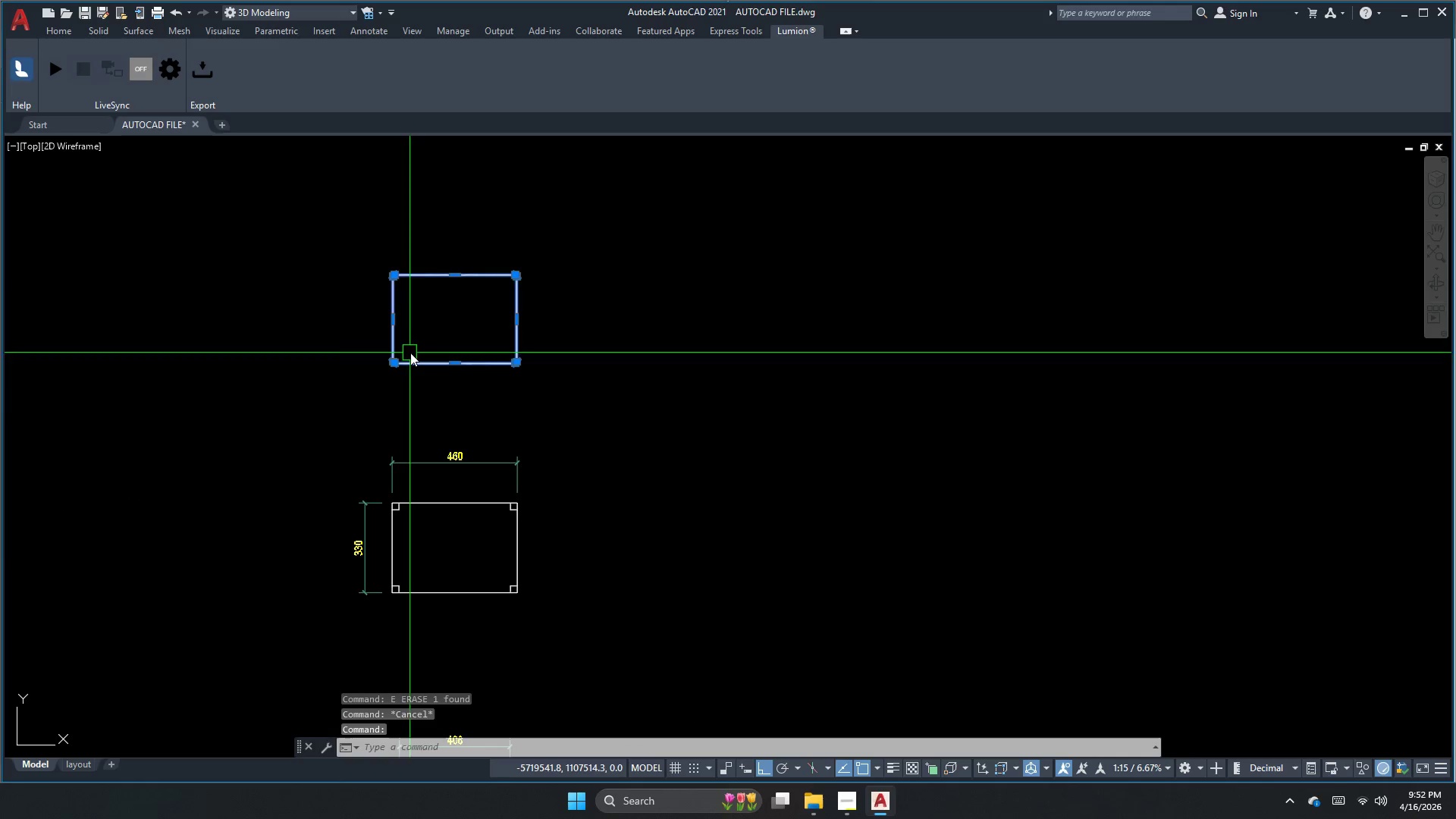 
key(Escape)
 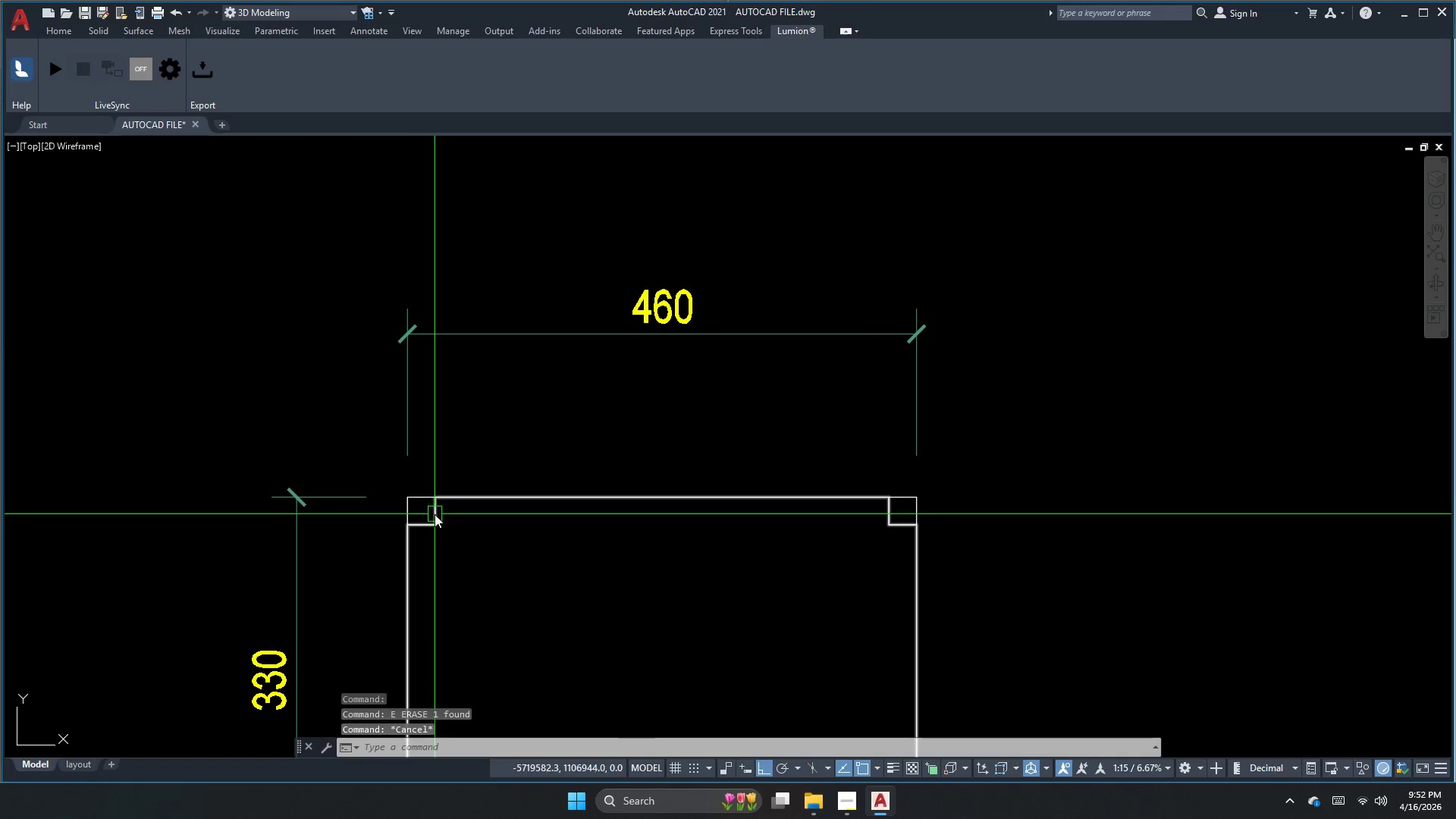 
scroll: coordinate [387, 500], scroll_direction: up, amount: 3.0
 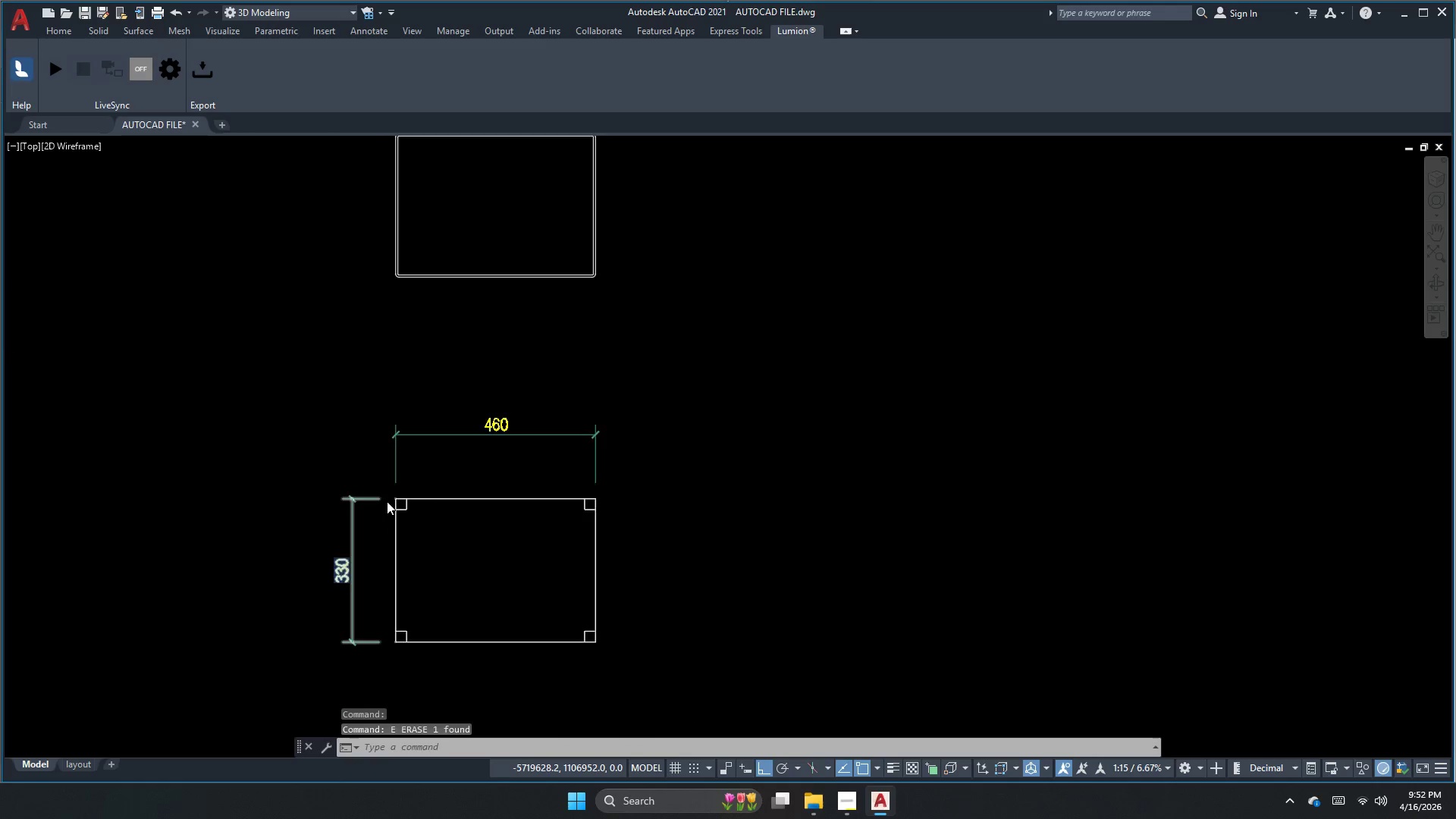 
left_click([438, 517])
 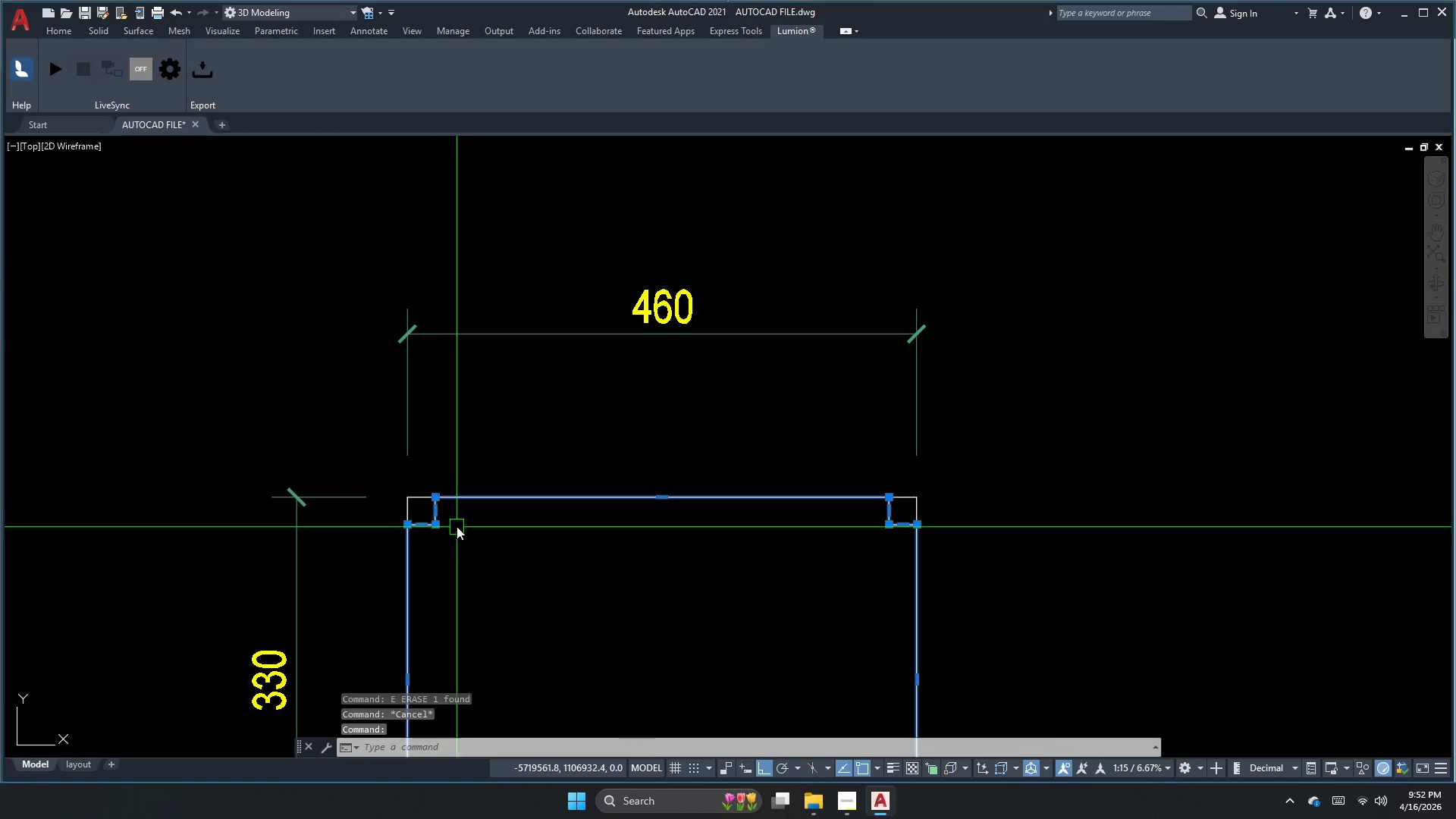 
type(co)
 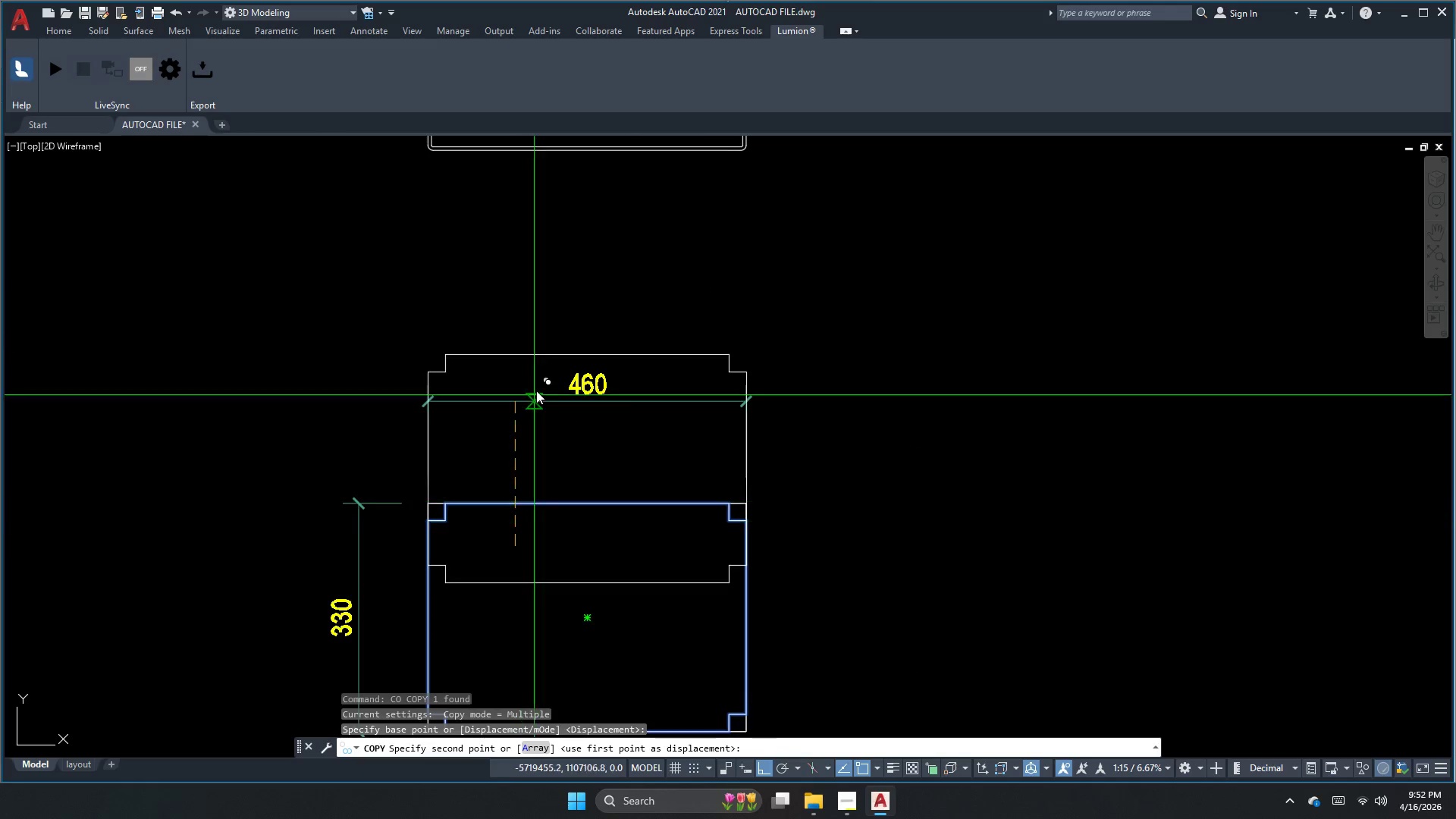 
scroll: coordinate [461, 514], scroll_direction: down, amount: 1.0
 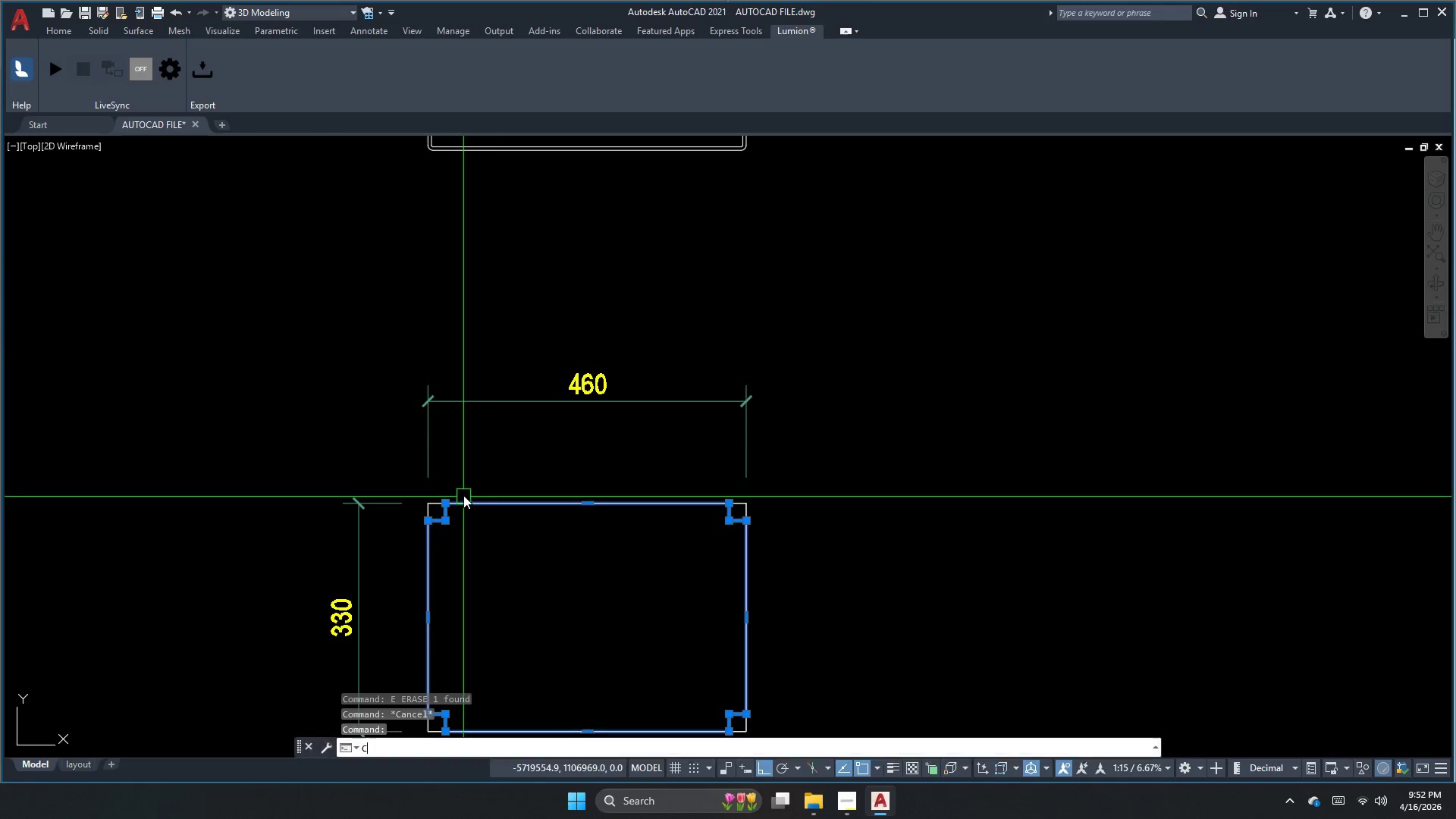 
key(Space)
 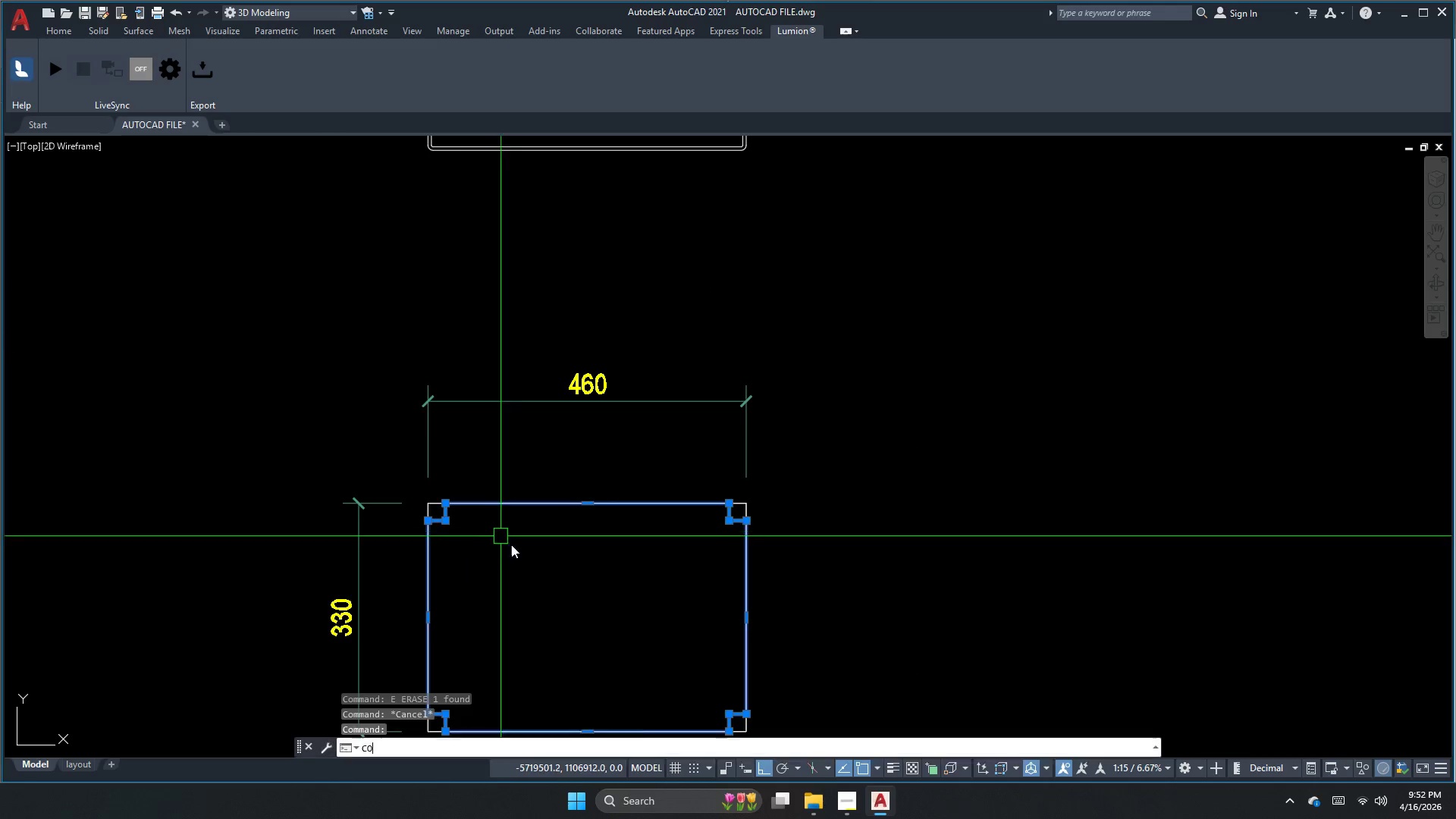 
left_click_drag(start_coordinate=[515, 546], to_coordinate=[522, 510])
 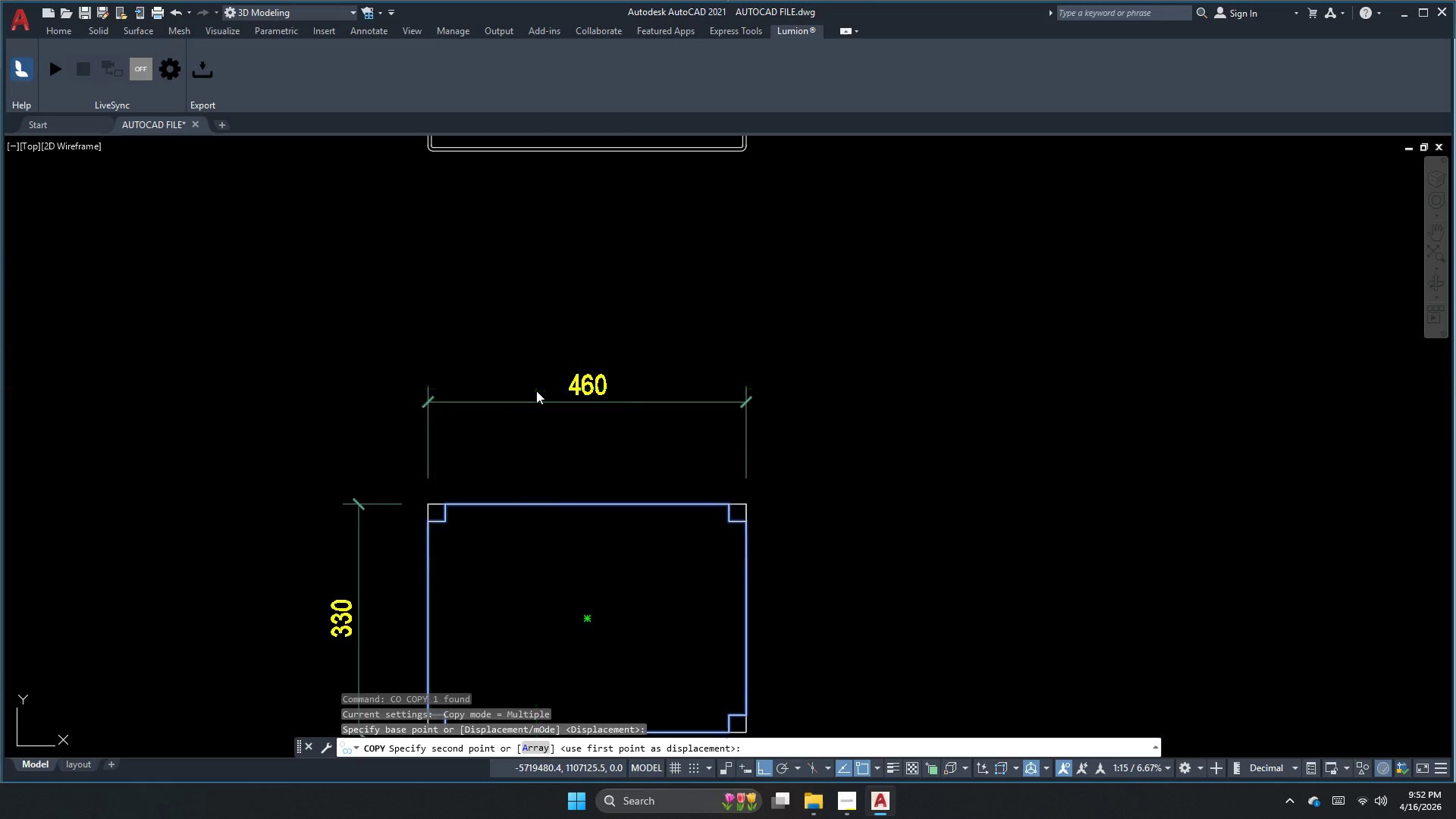 
scroll: coordinate [538, 479], scroll_direction: down, amount: 2.0
 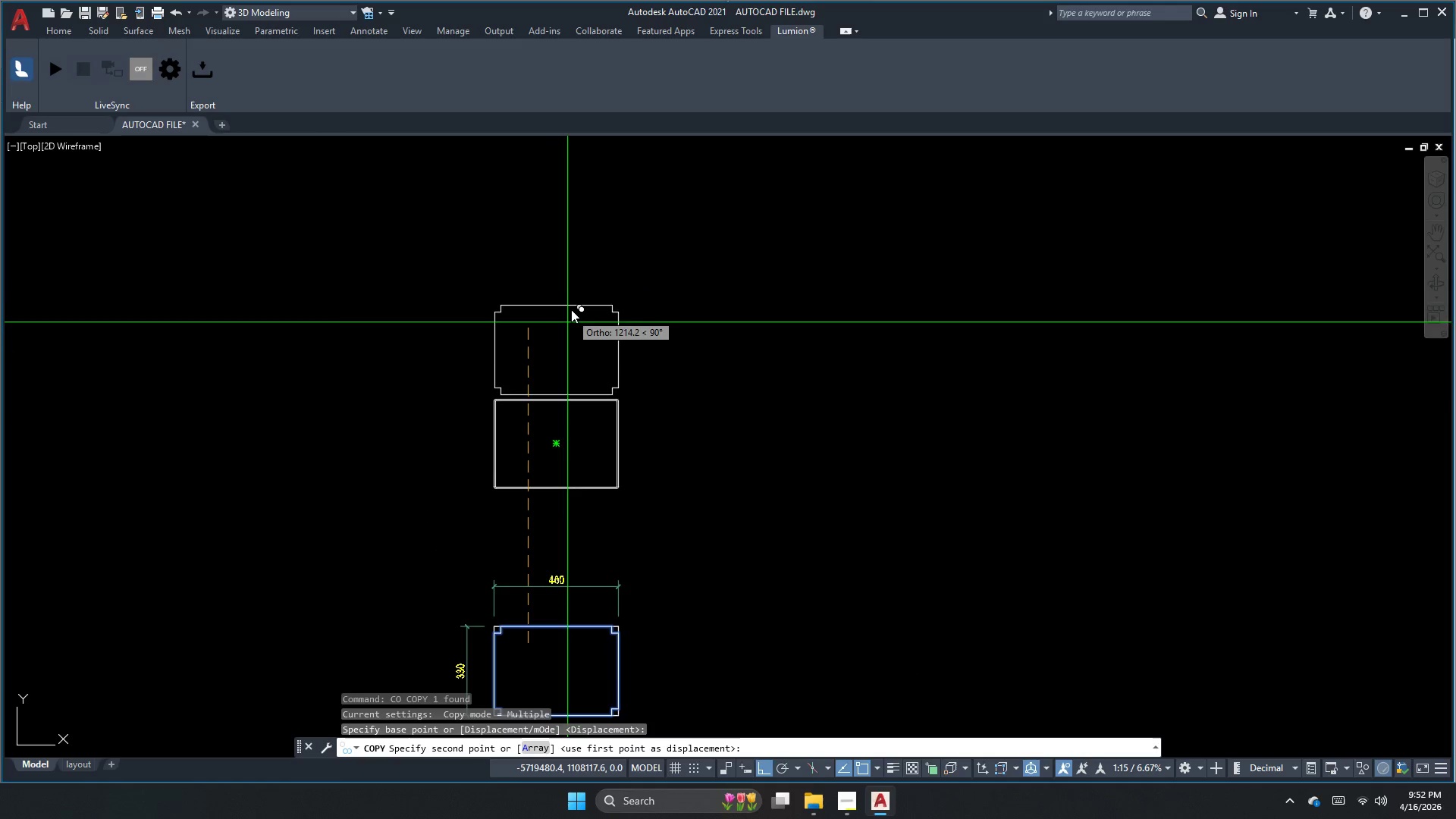 
left_click([573, 302])
 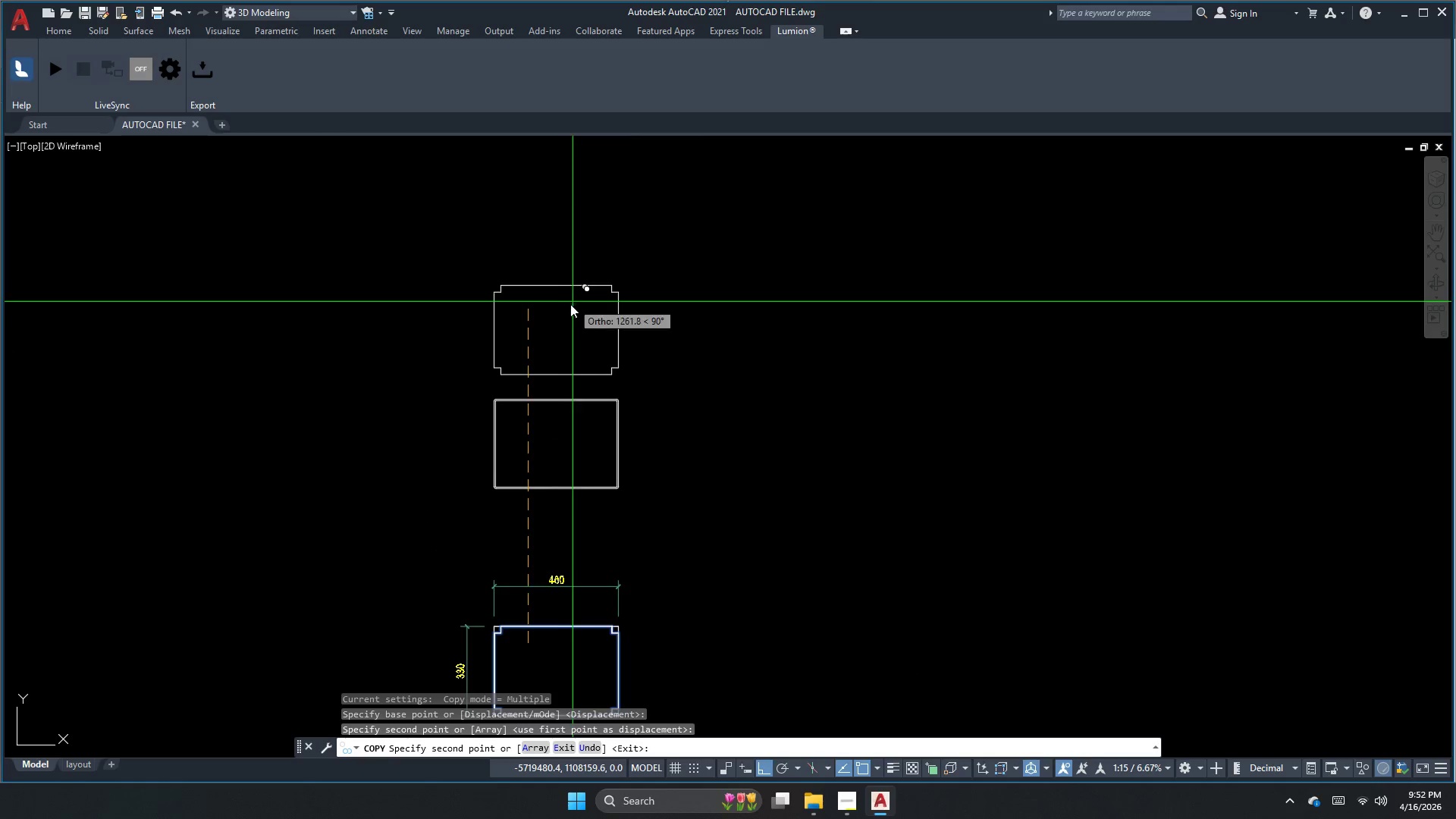 
key(Escape)
 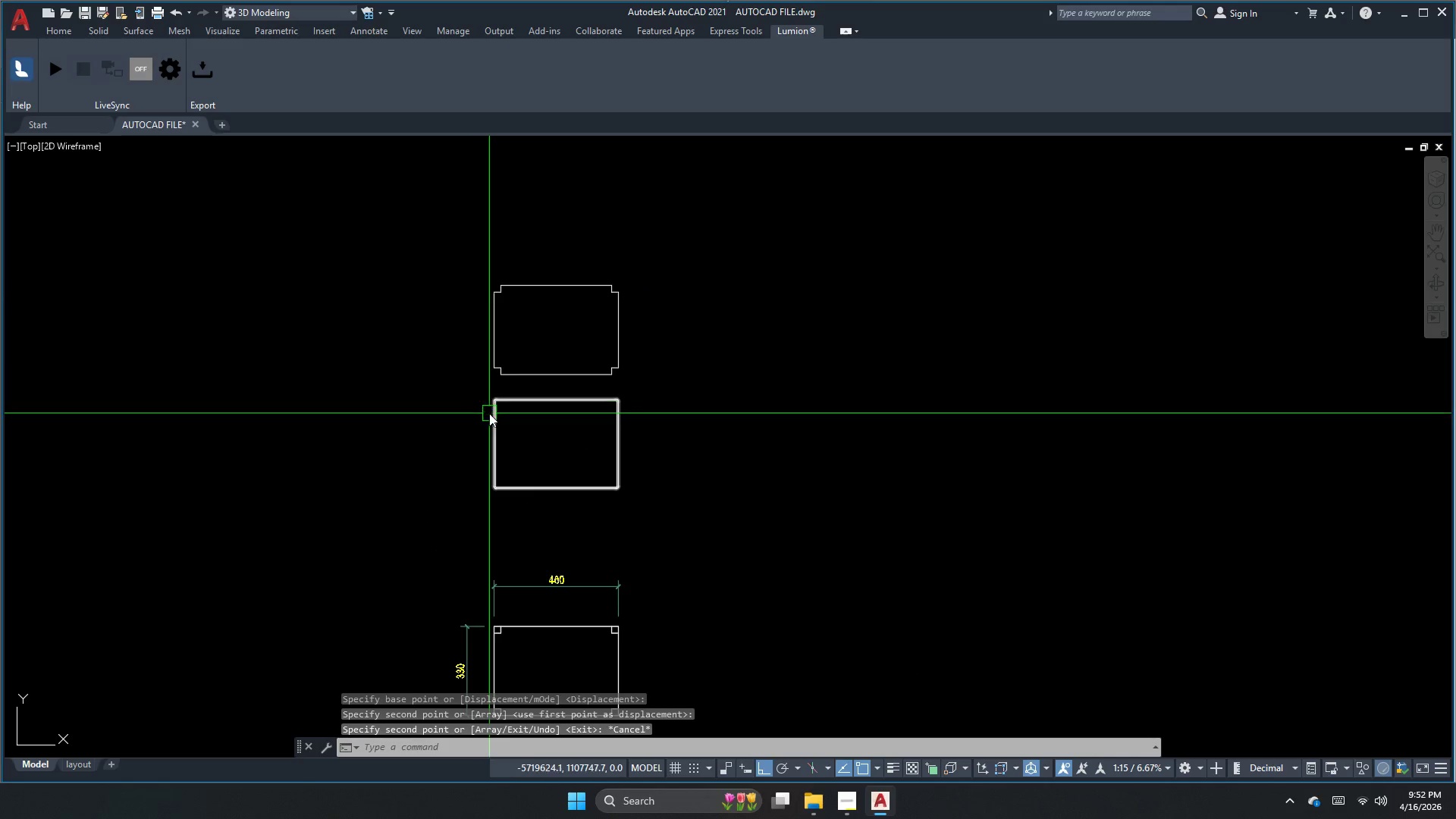 
scroll: coordinate [494, 431], scroll_direction: up, amount: 3.0
 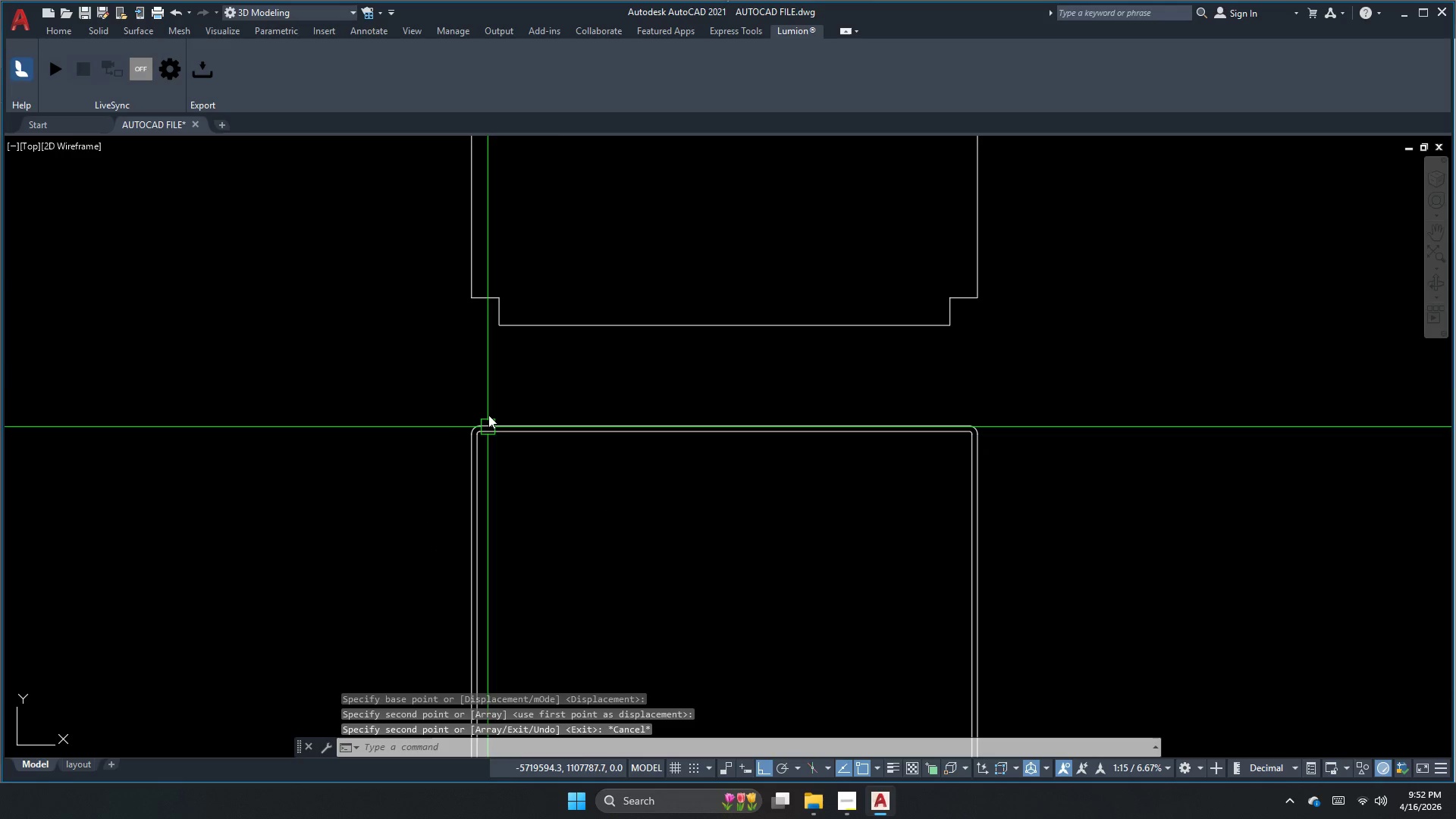 
key(Escape)
 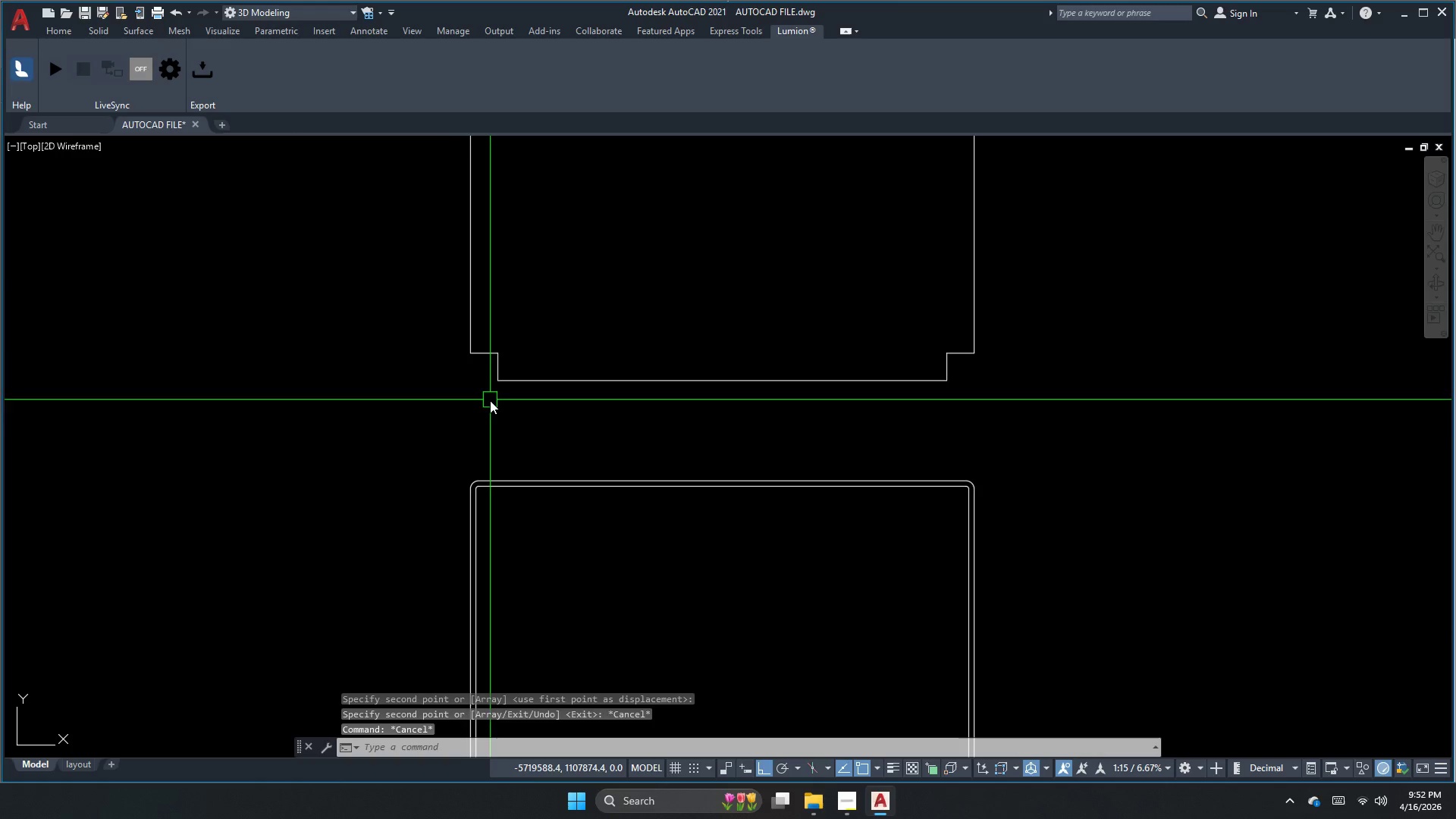 
key(Escape)
 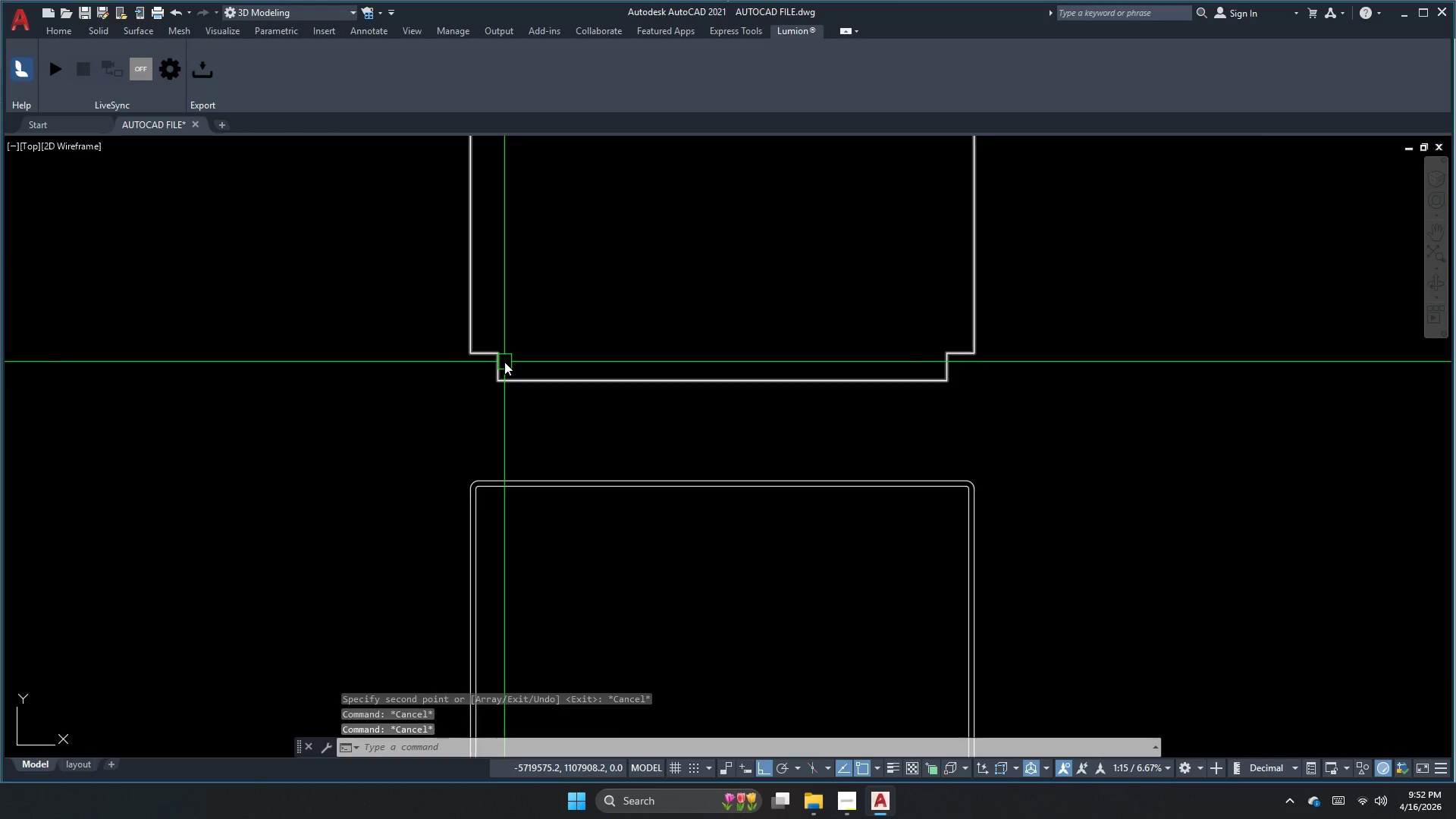 
scroll: coordinate [491, 388], scroll_direction: none, amount: 0.0
 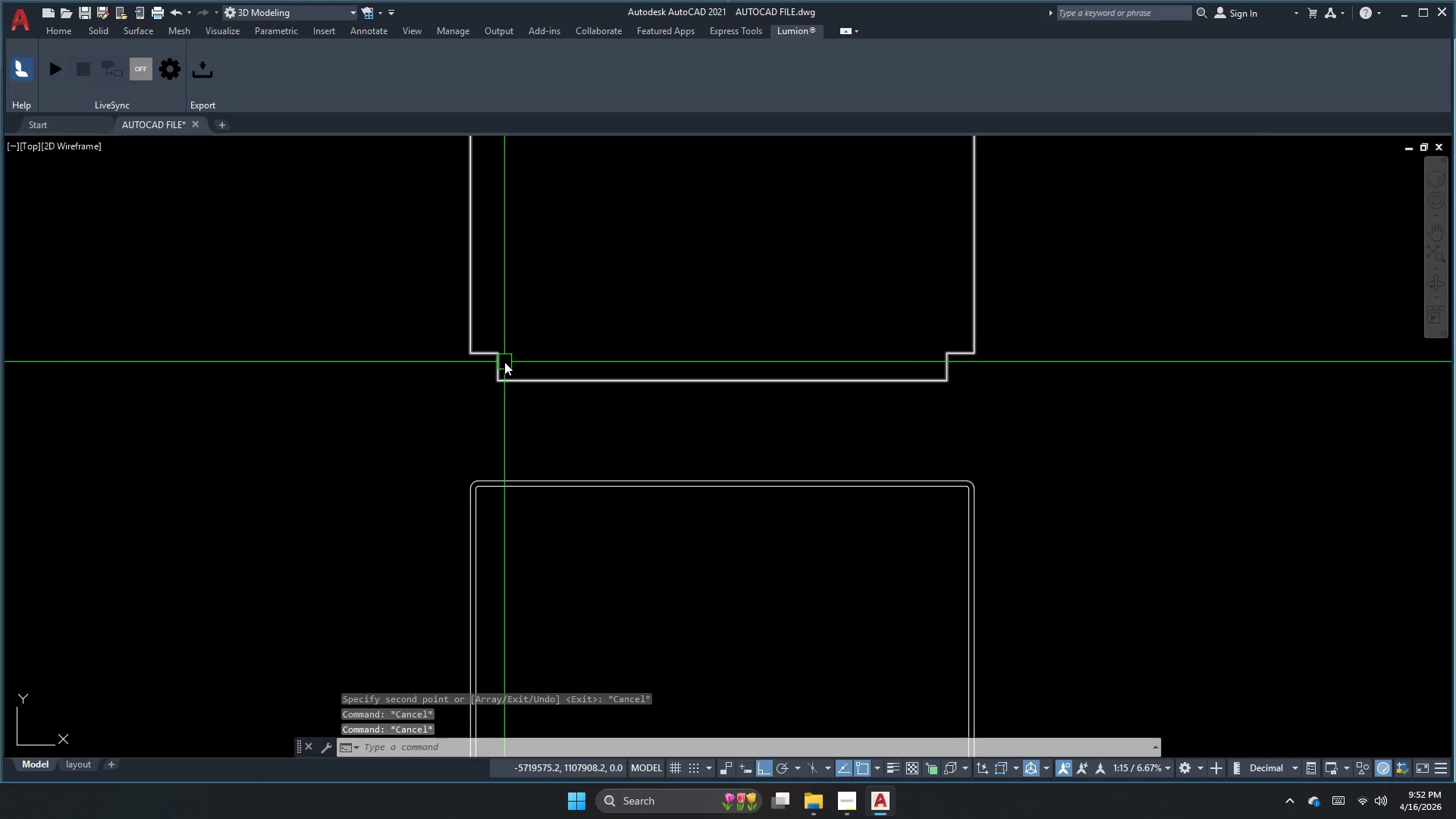 
key(Escape)
 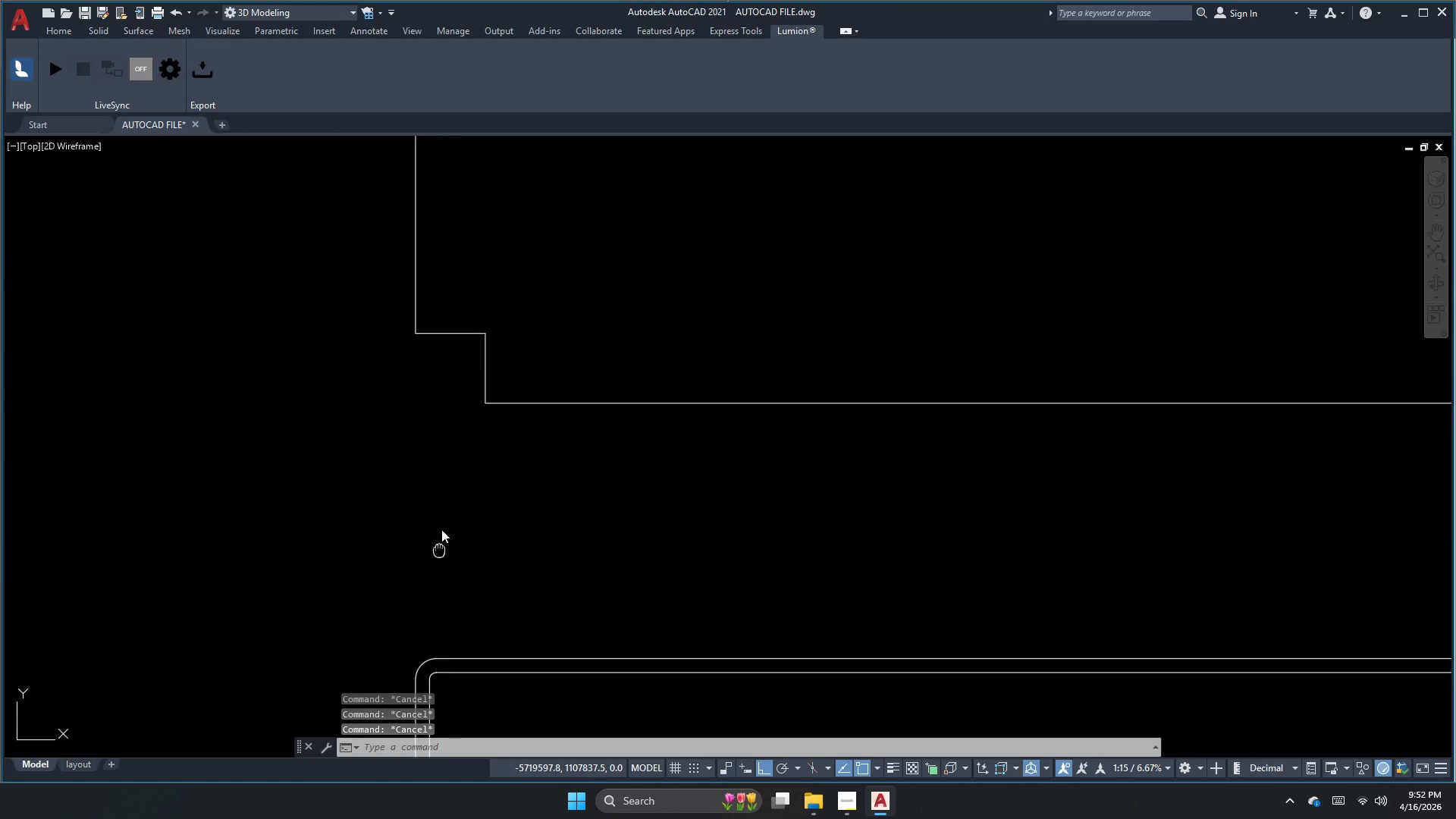 
scroll: coordinate [504, 363], scroll_direction: up, amount: 2.0
 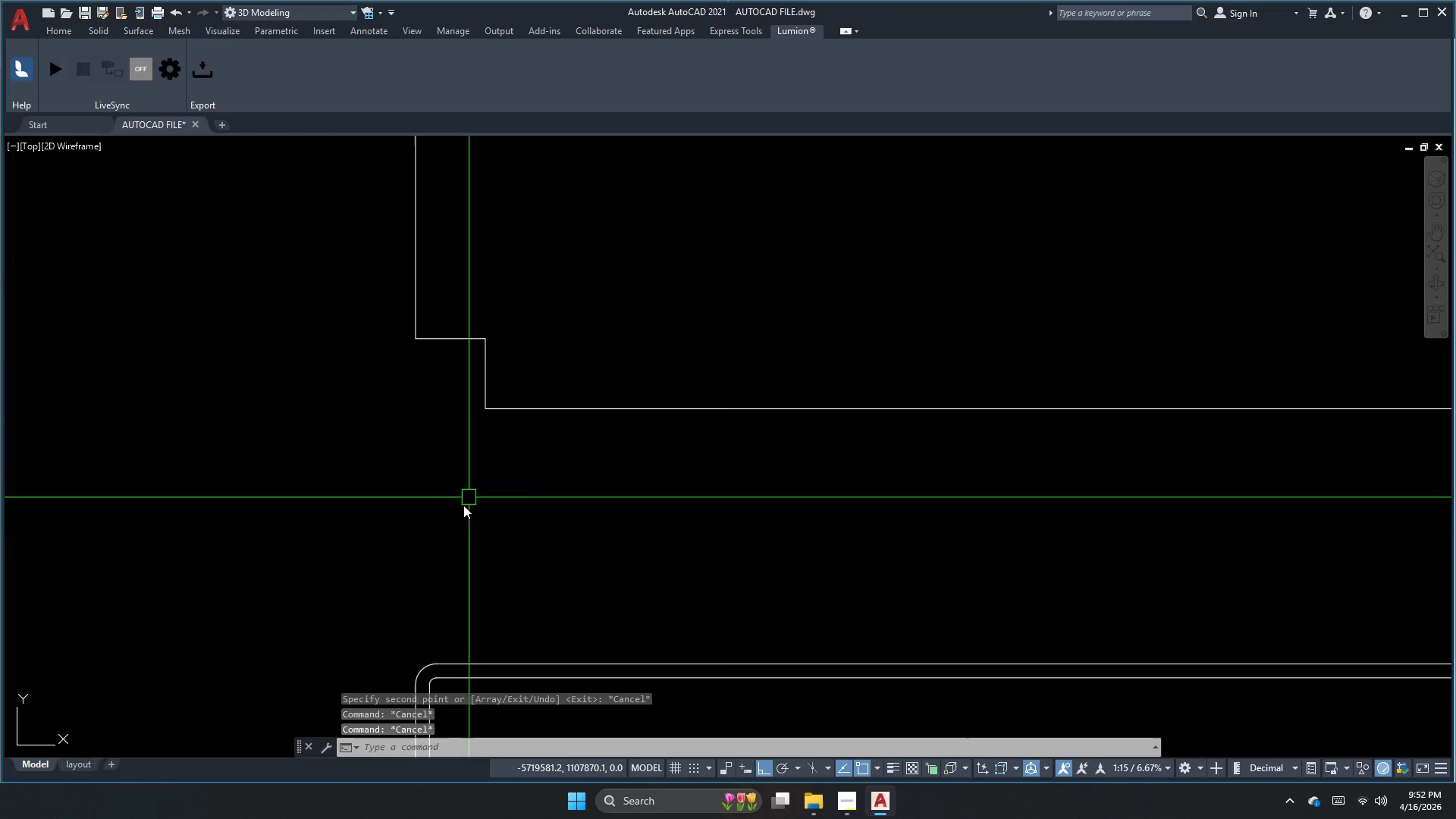 
key(Escape)
type(dra )
 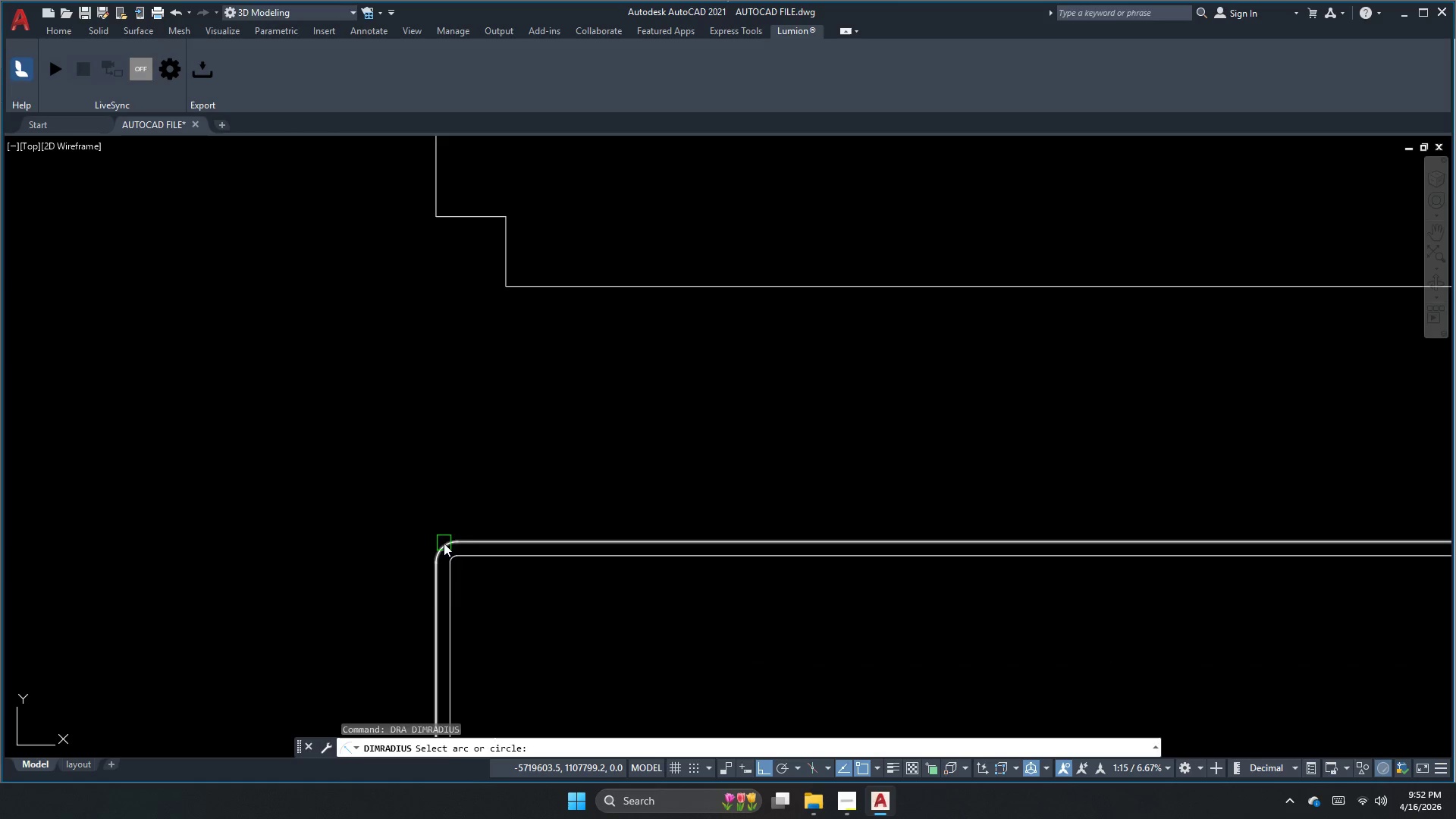 
left_click([444, 543])
 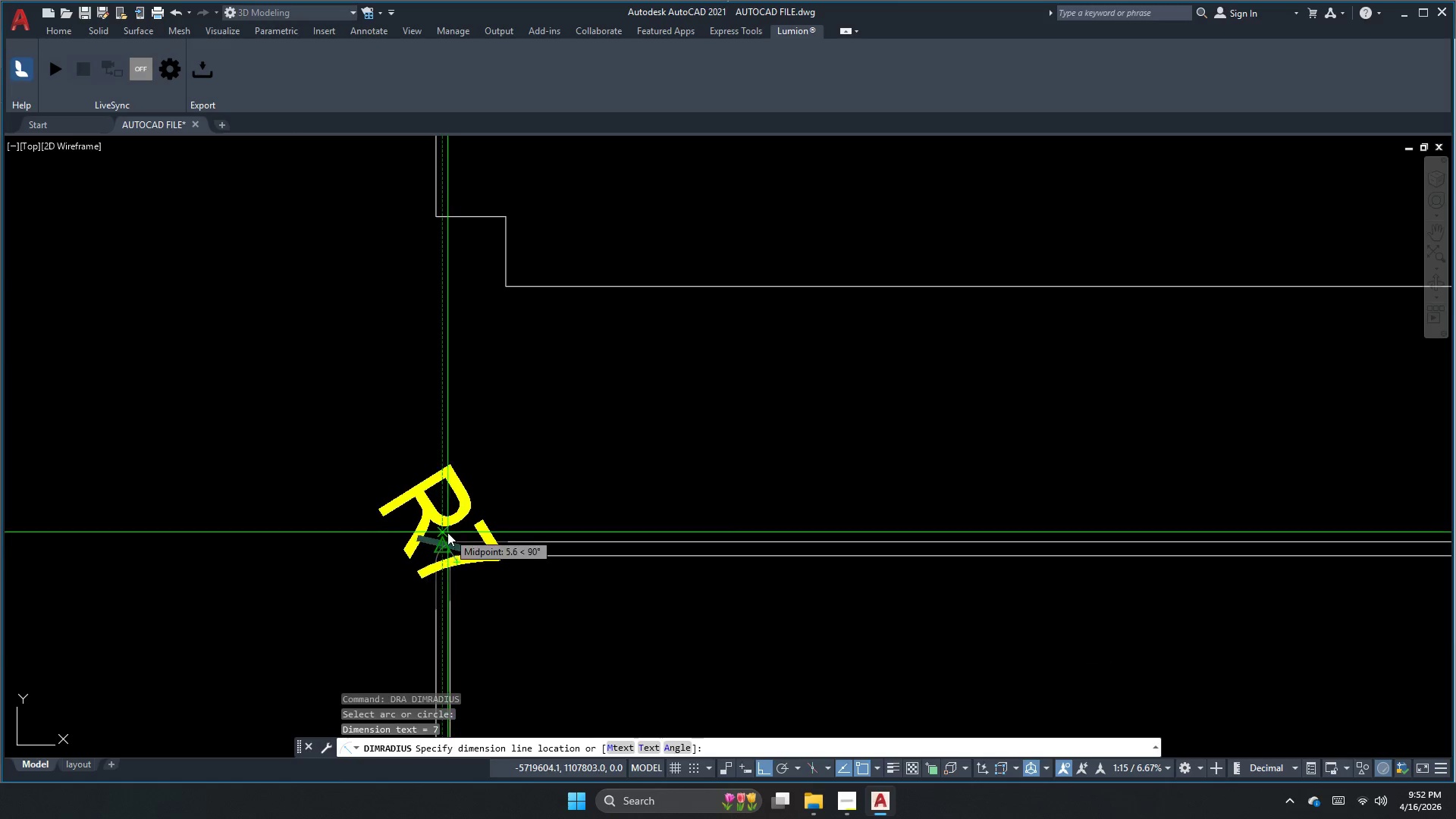 
key(Escape)
 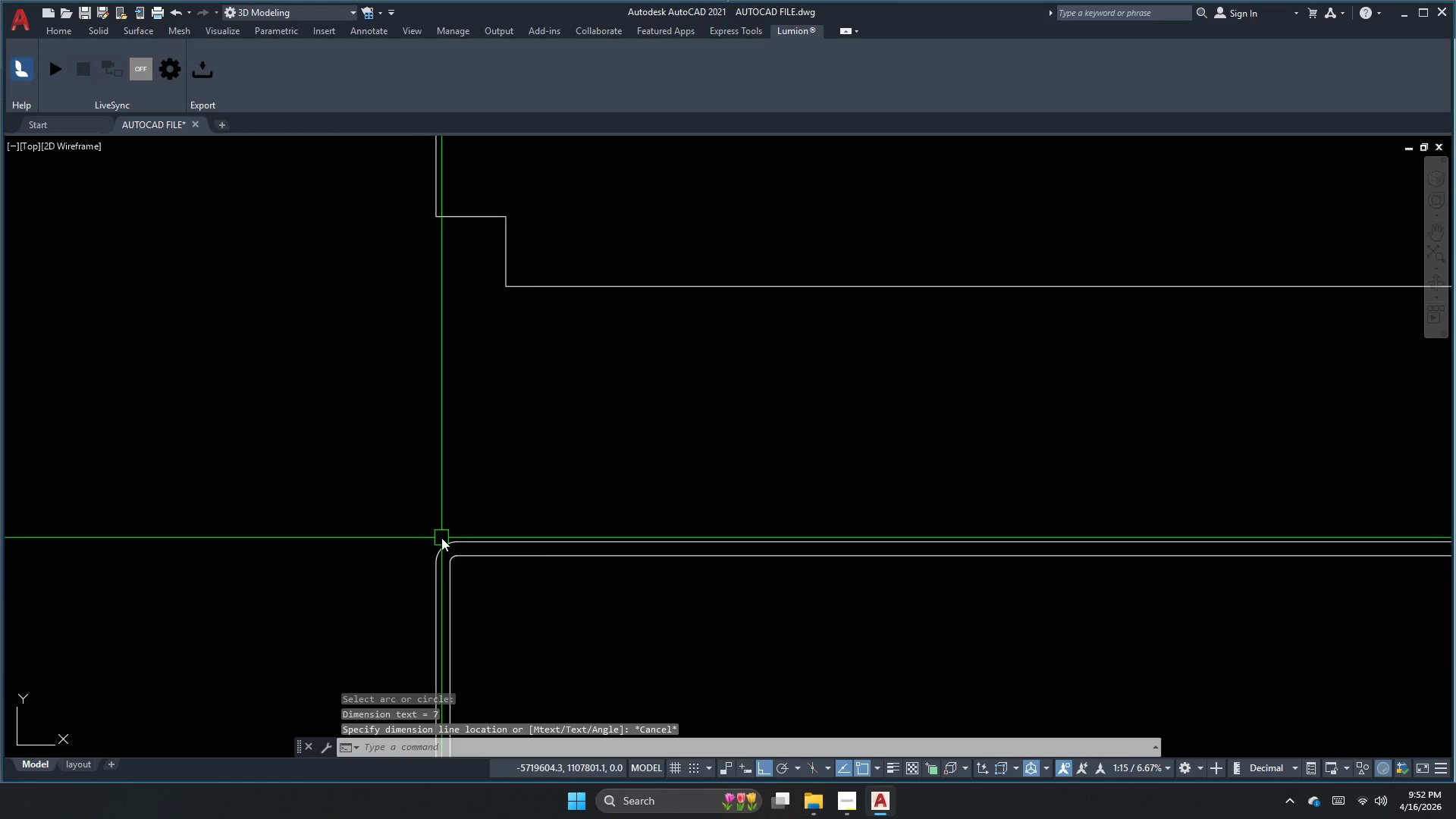 
key(Space)
 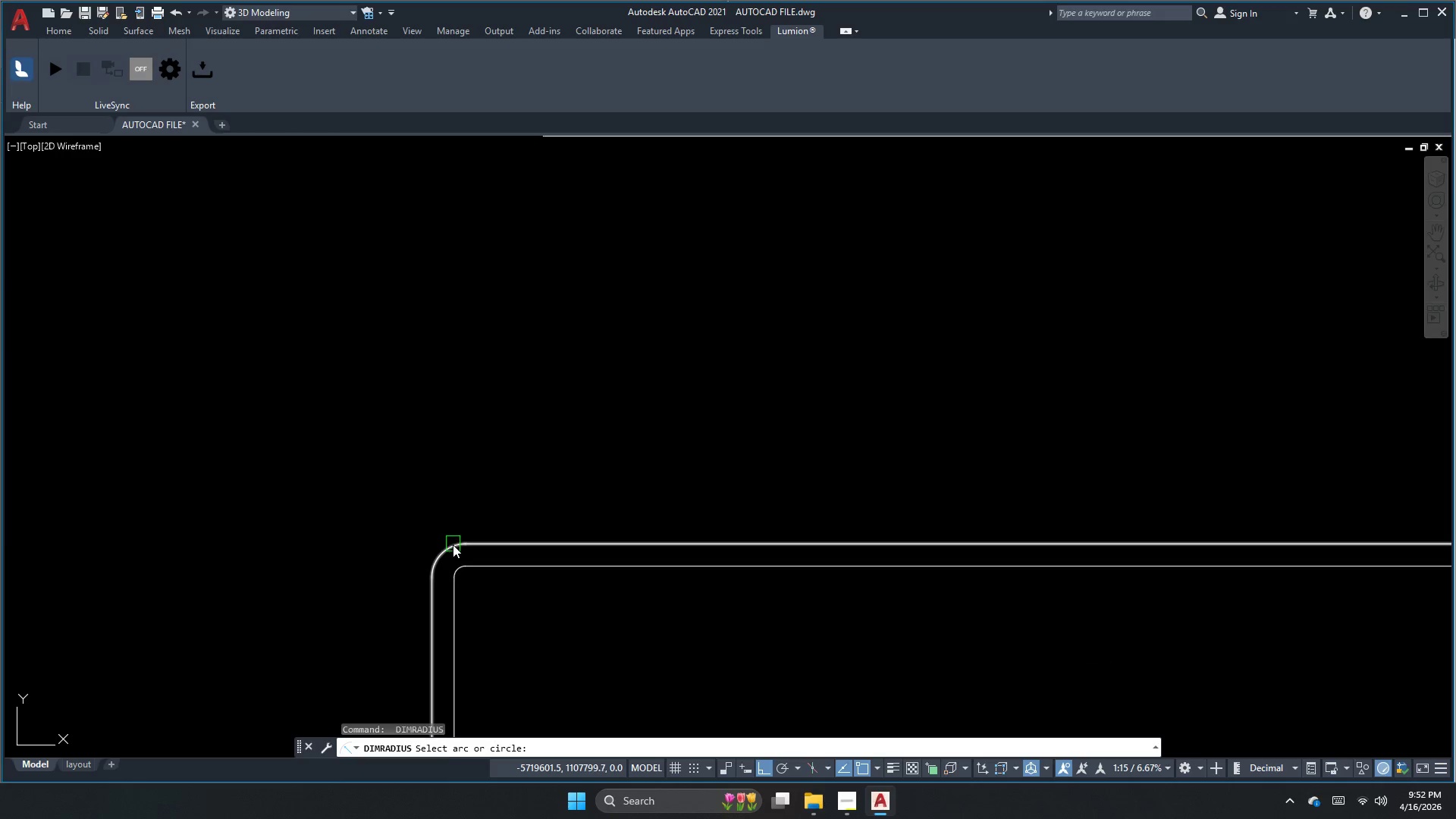 
left_click([453, 546])
 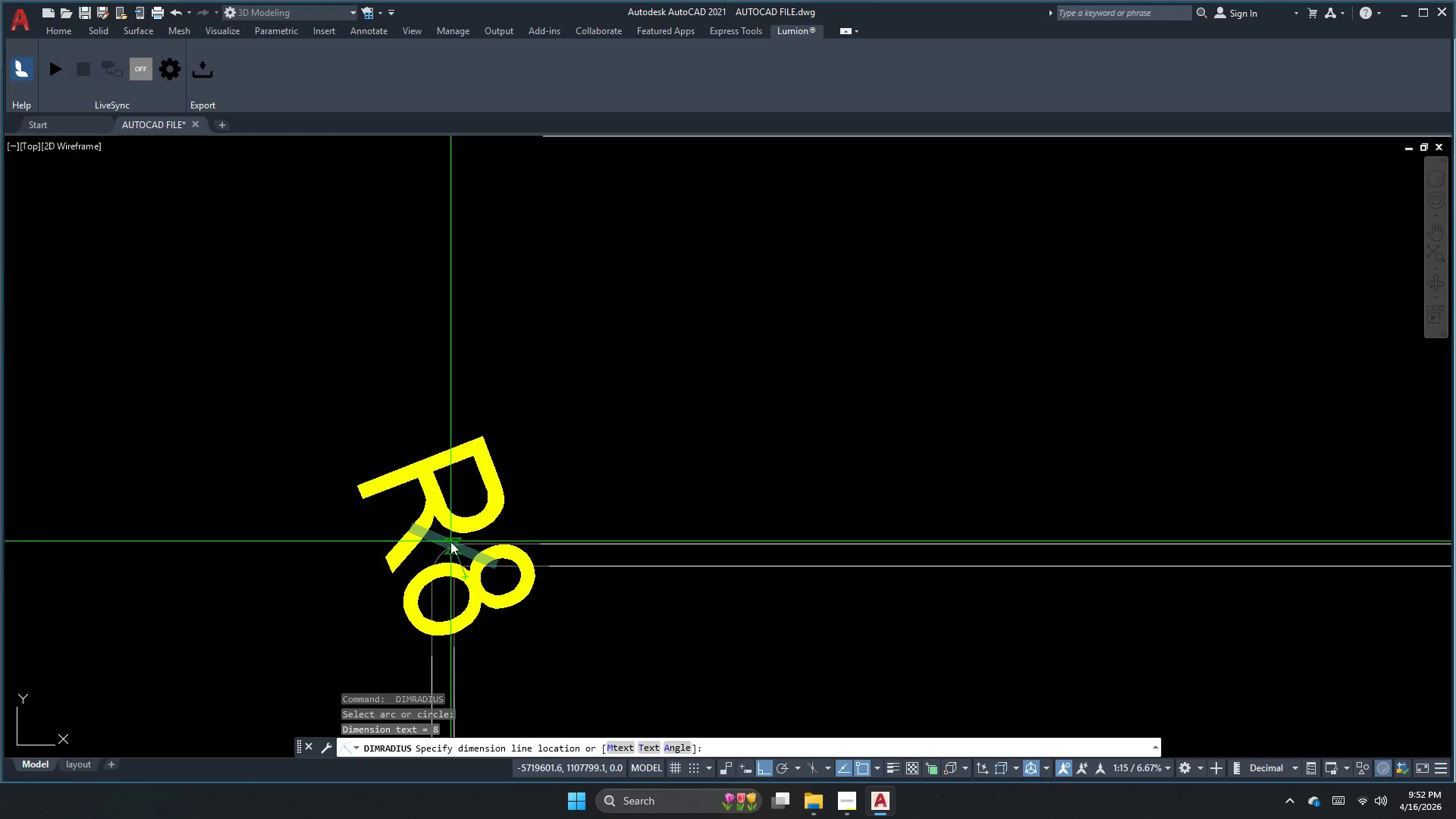 
scroll: coordinate [441, 539], scroll_direction: up, amount: 1.0
 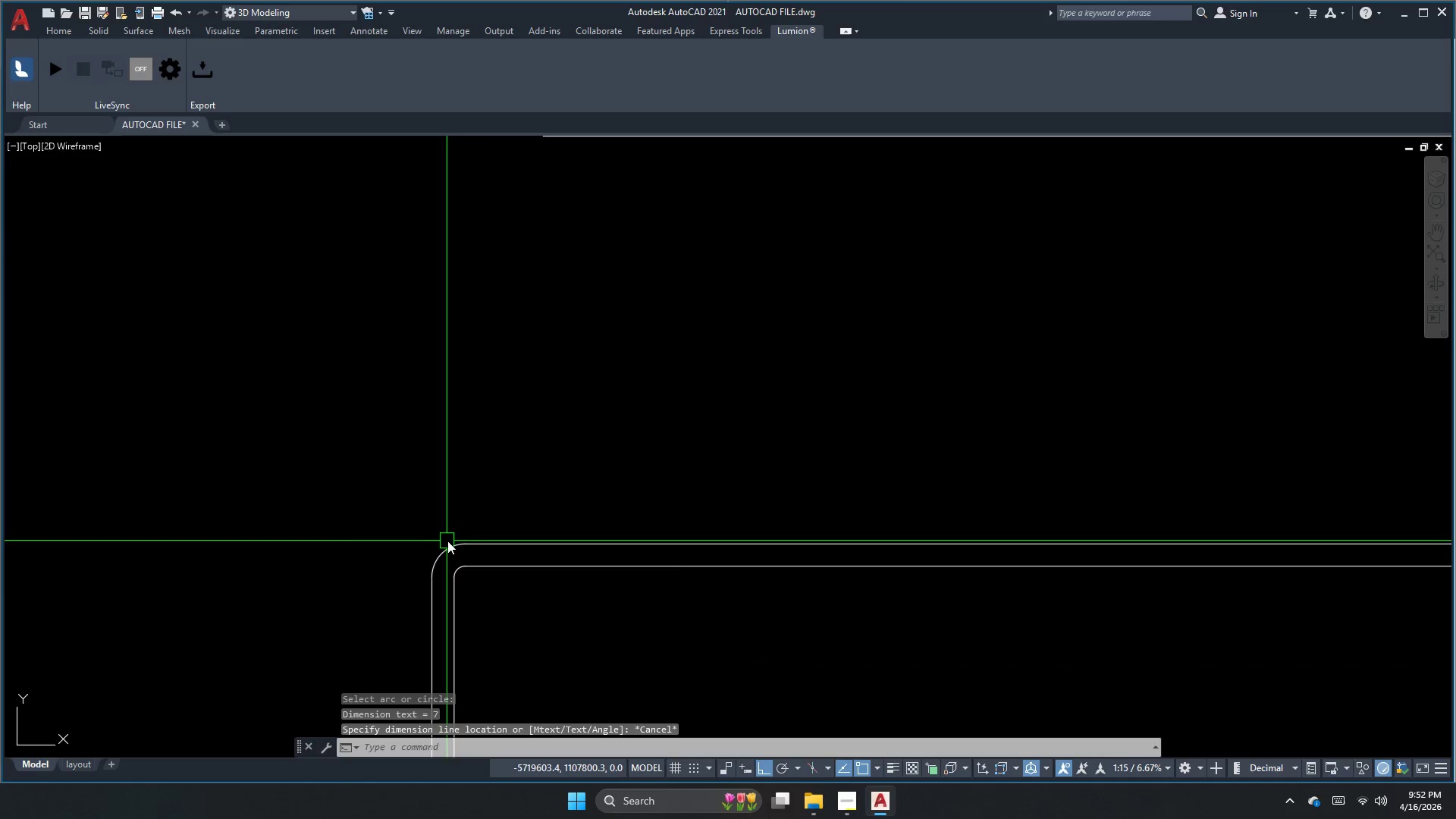 
left_click([387, 417])
 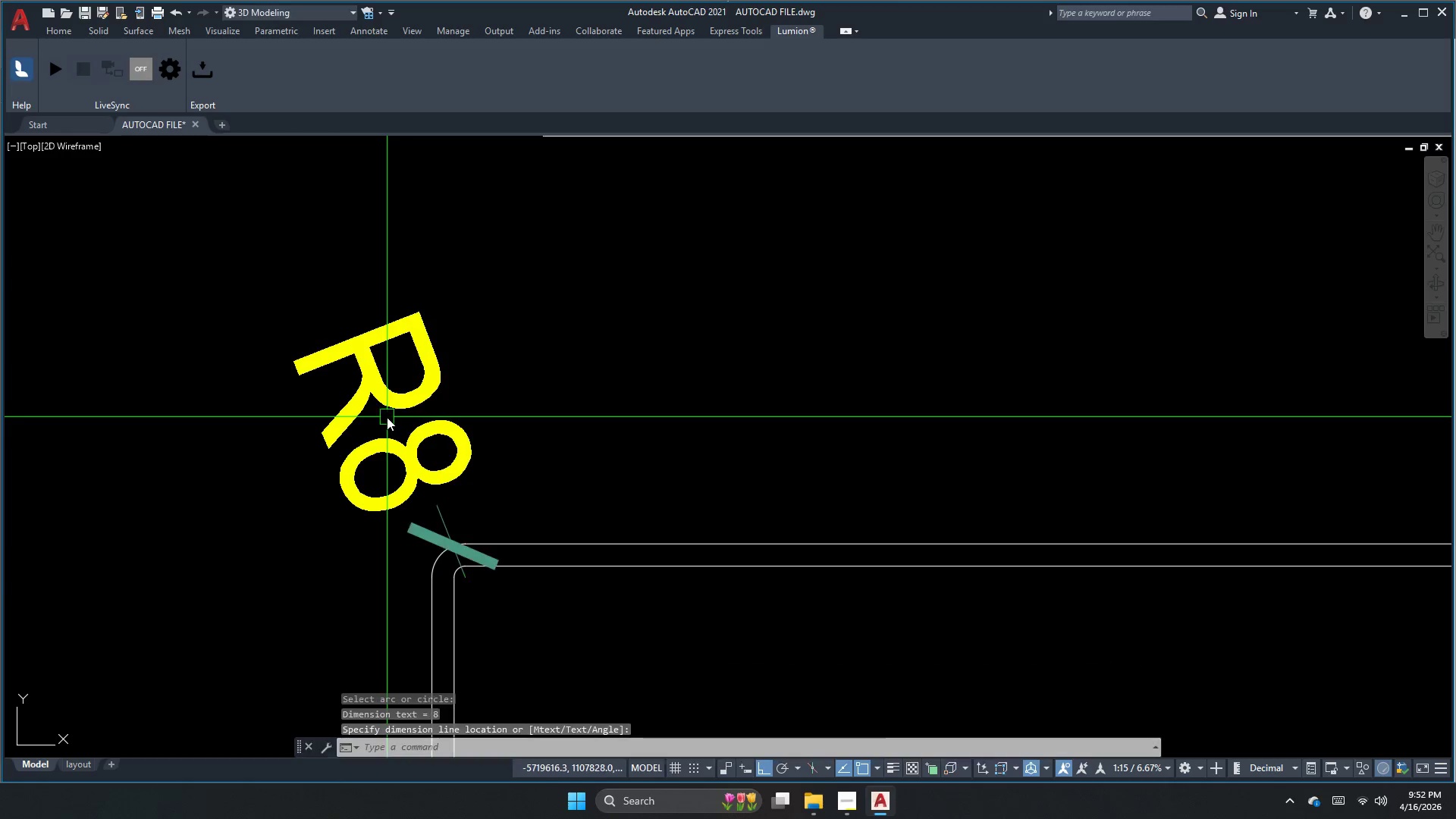 
key(Escape)
 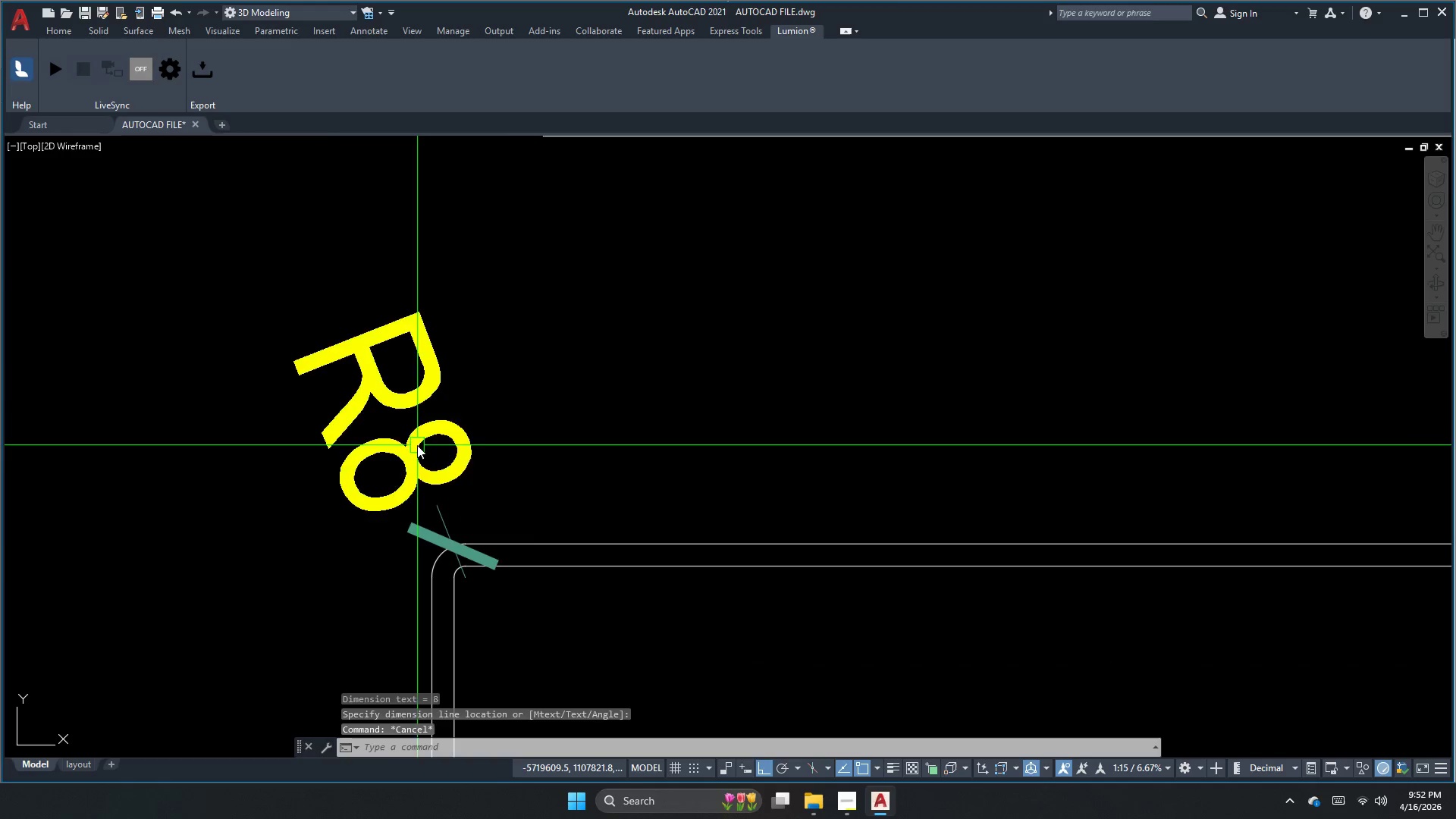 
double_click([417, 445])
 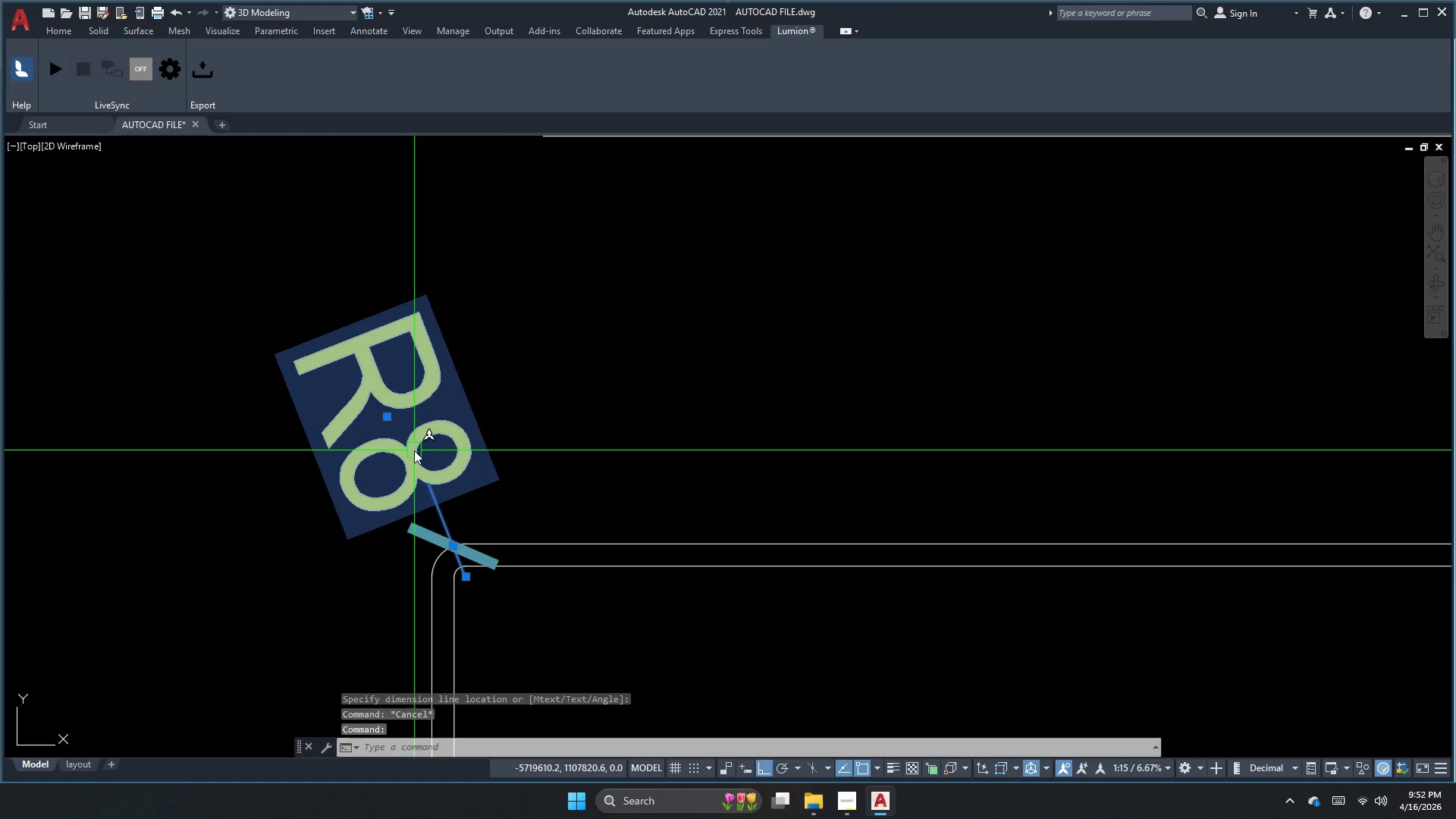 
type(ch )
 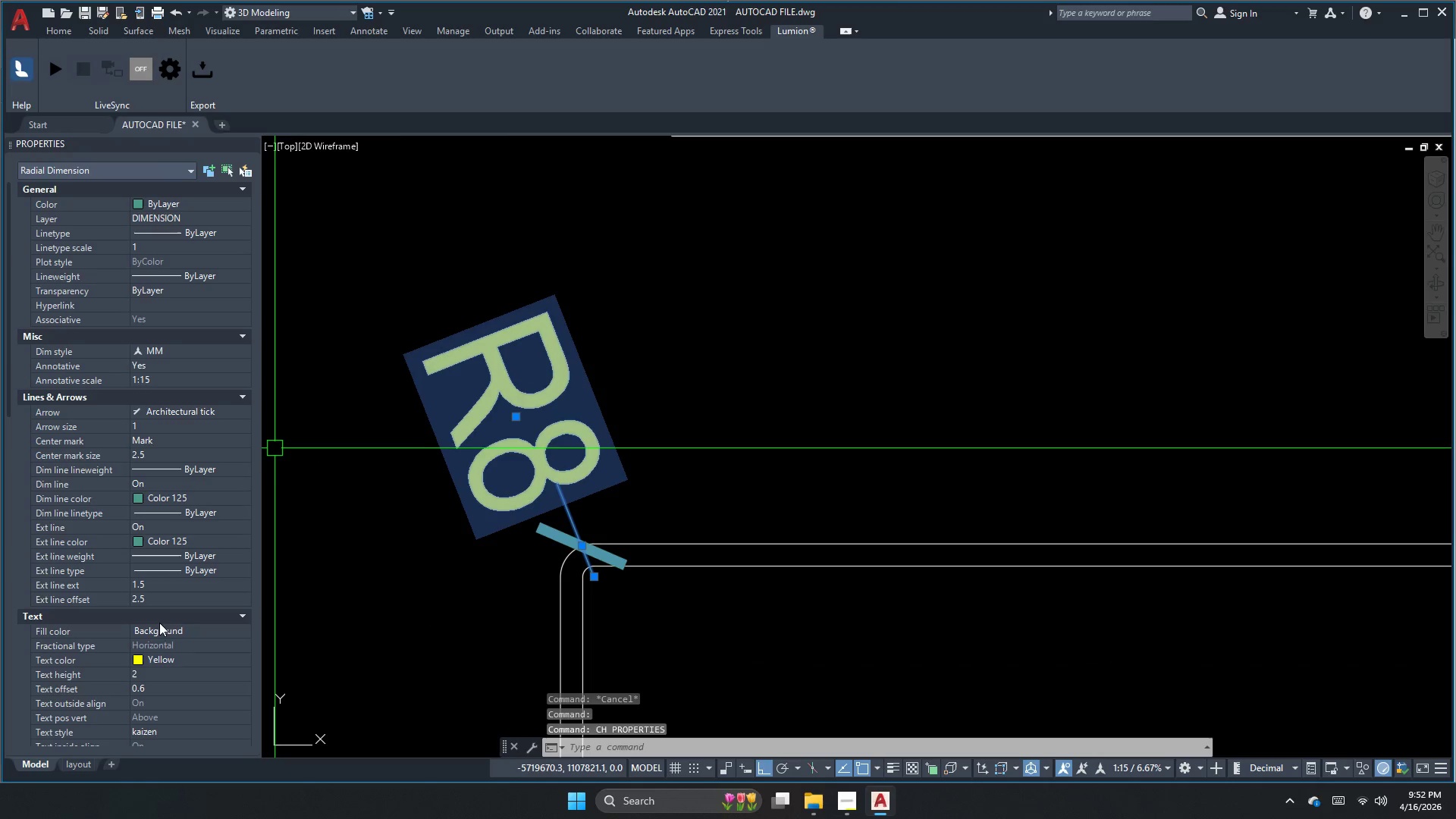 
scroll: coordinate [161, 652], scroll_direction: down, amount: 5.0
 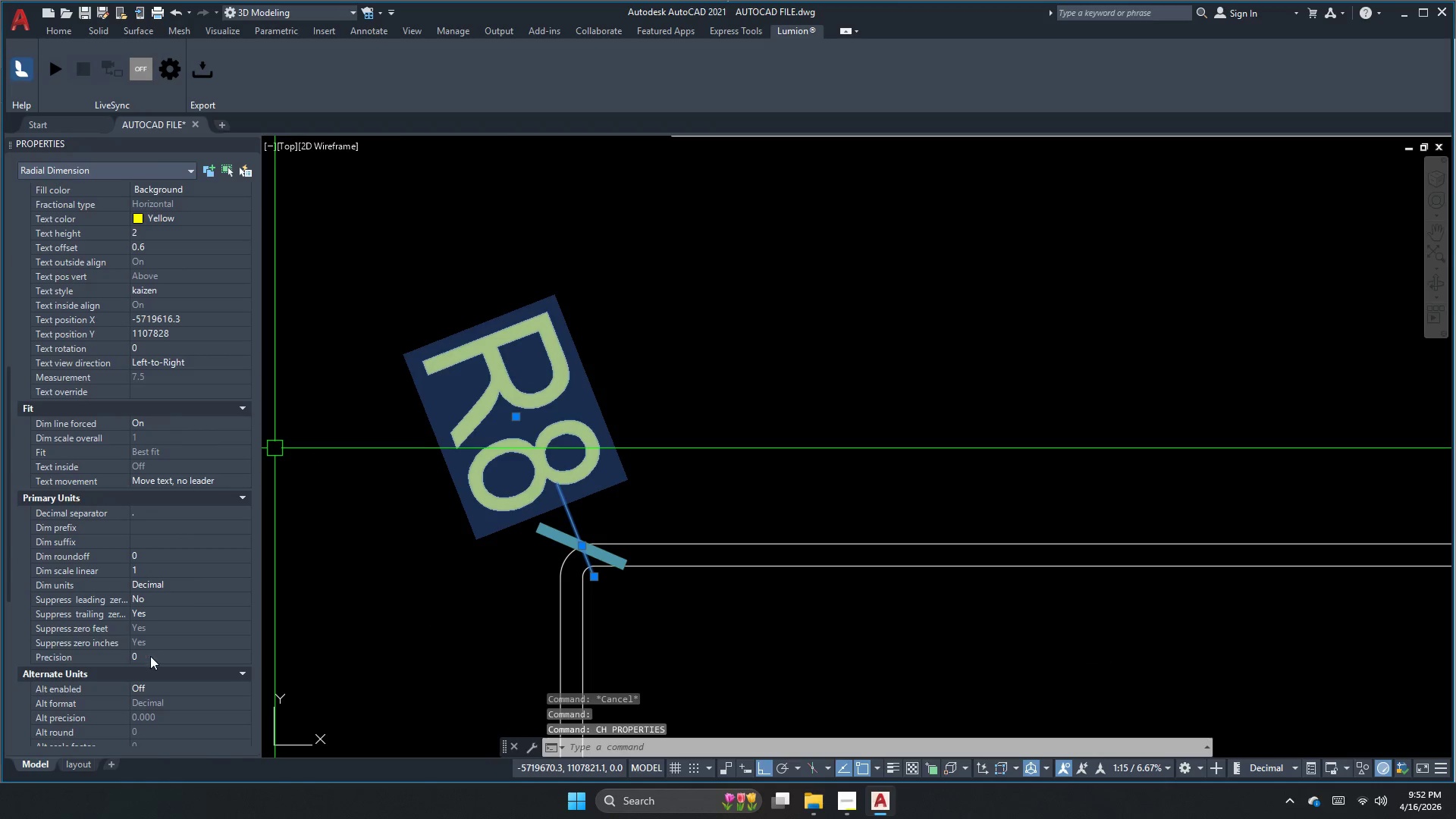 
double_click([151, 657])
 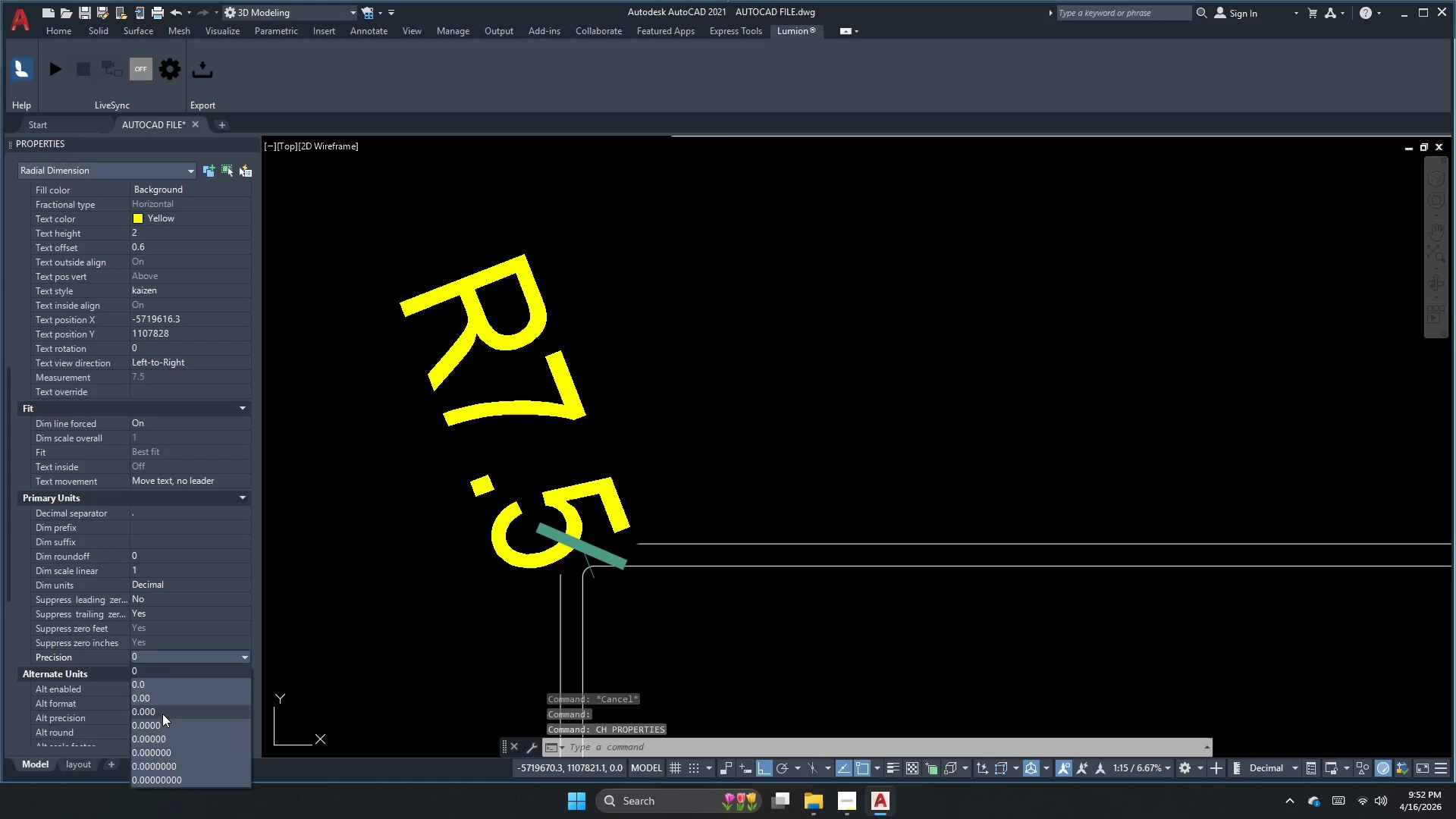 
key(Escape)
 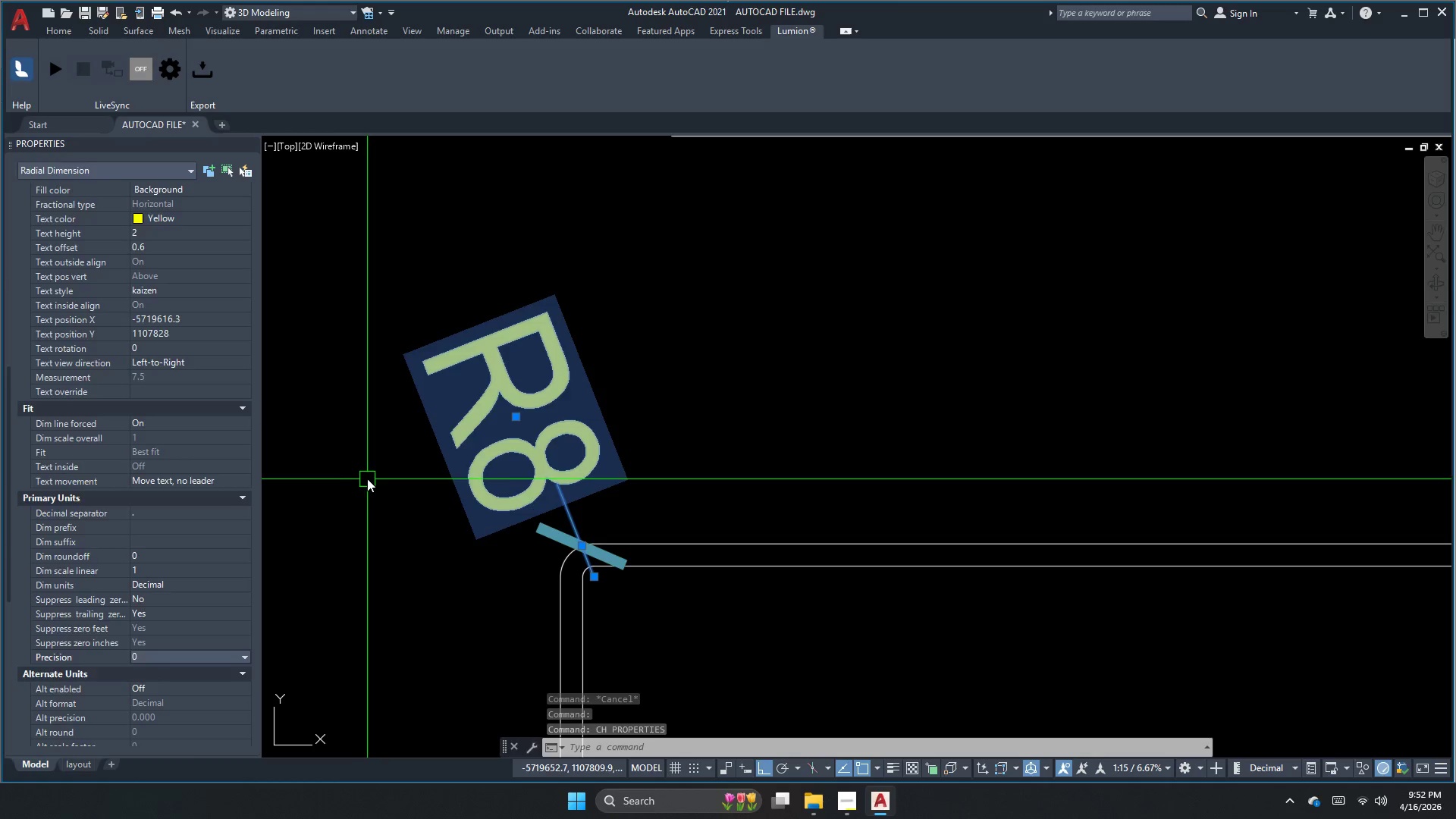 
key(Escape)
 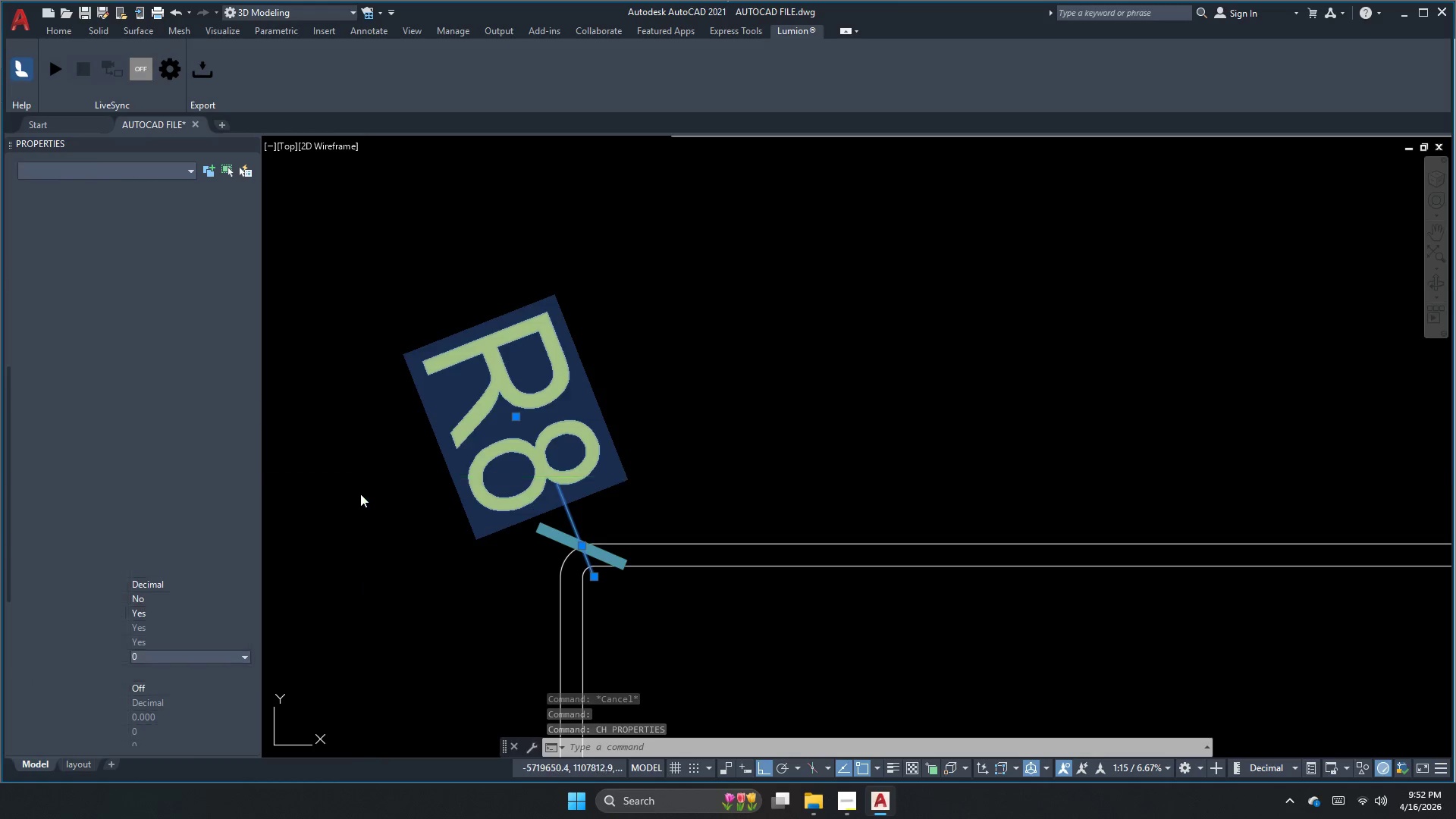 
left_click([465, 466])
 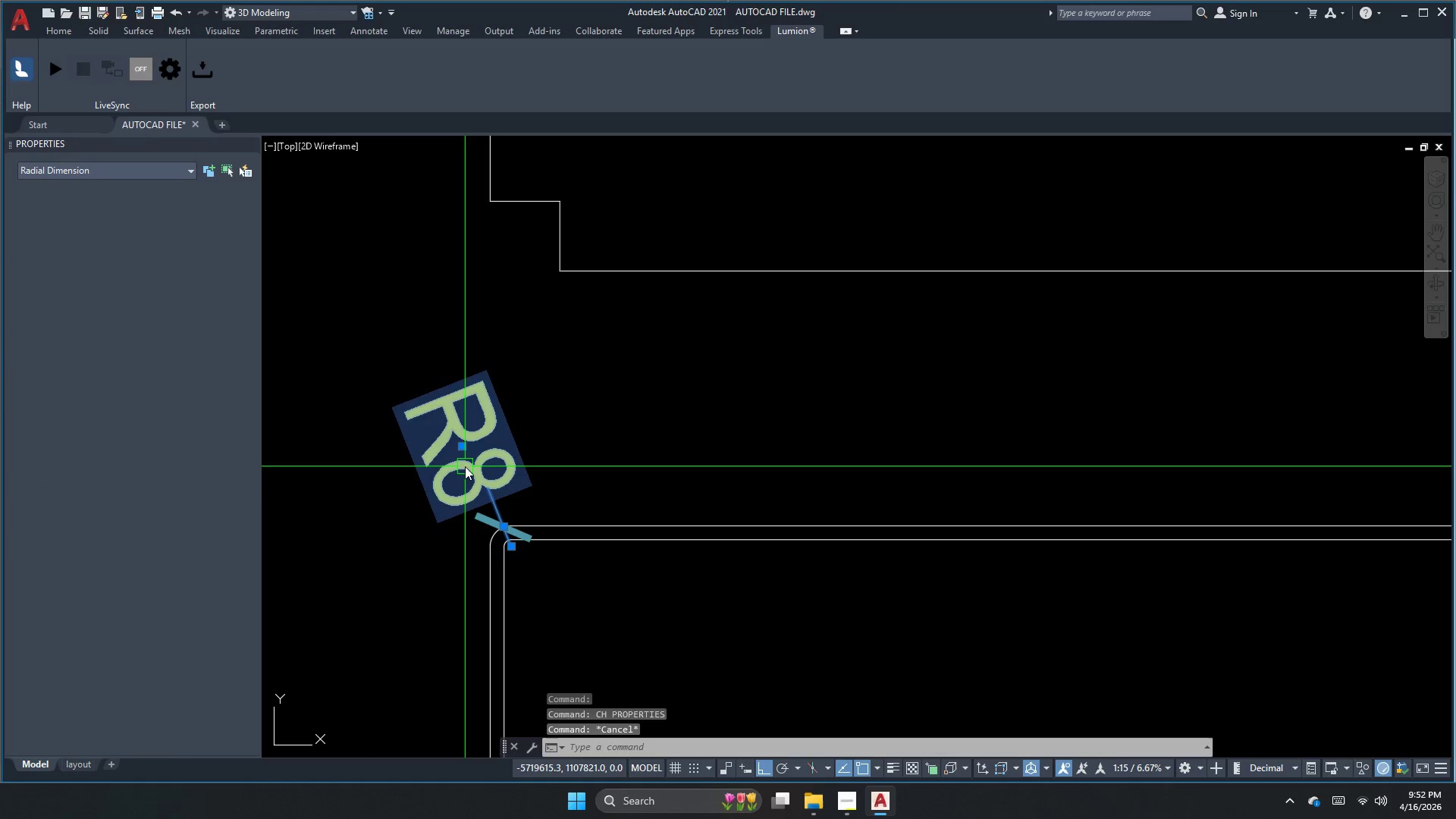 
key(E)
 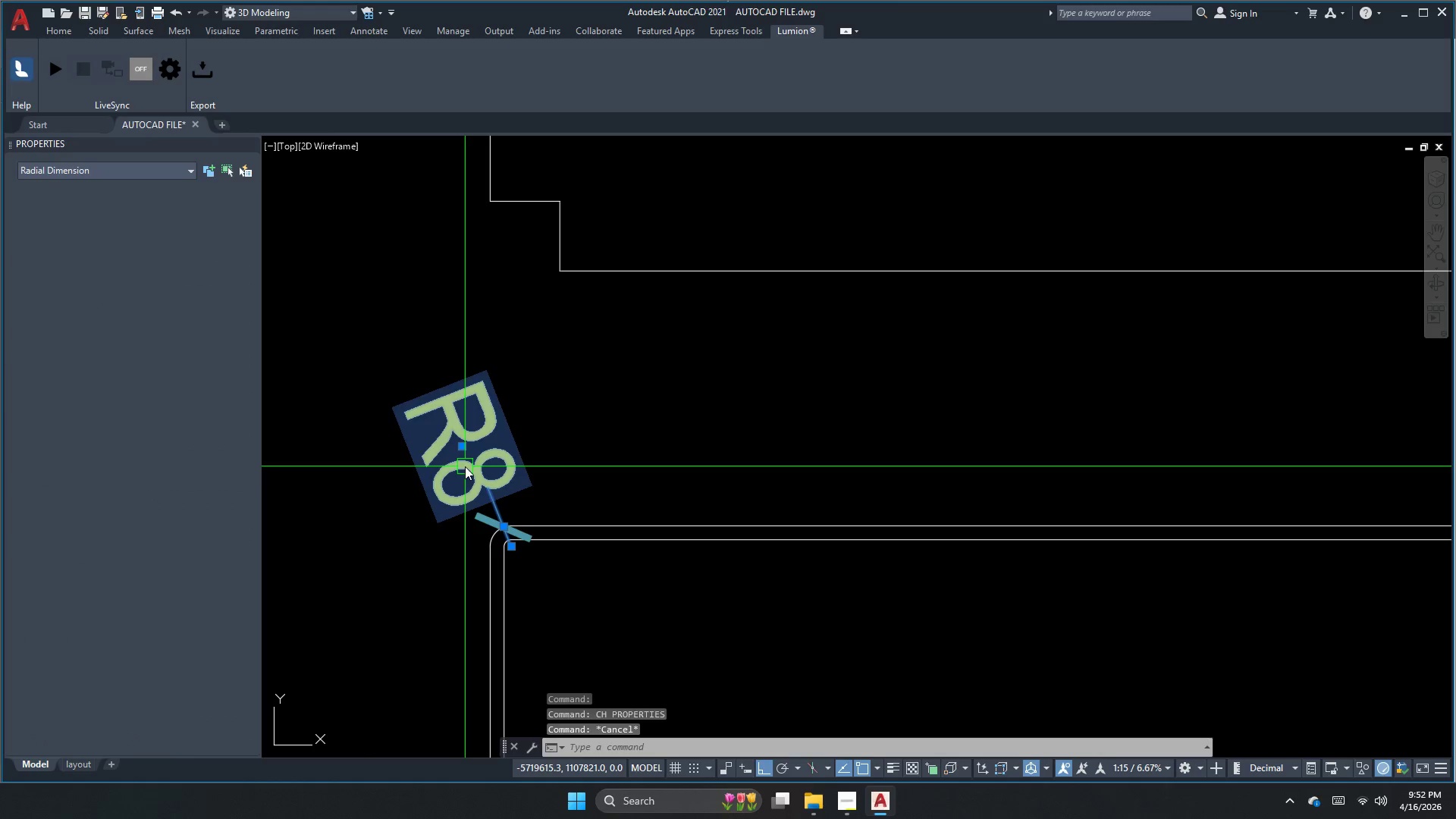 
key(Space)
 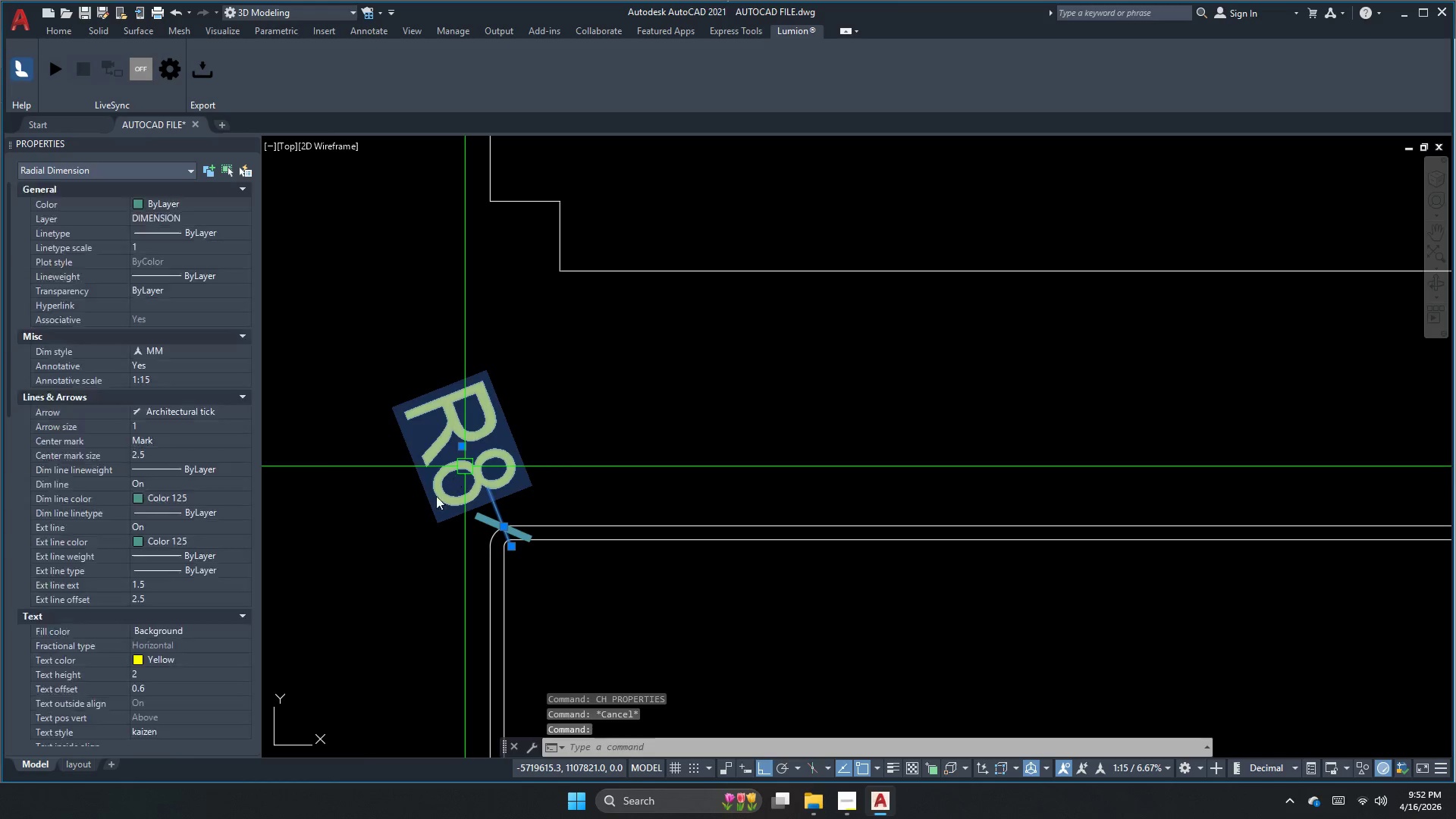 
scroll: coordinate [373, 496], scroll_direction: down, amount: 2.0
 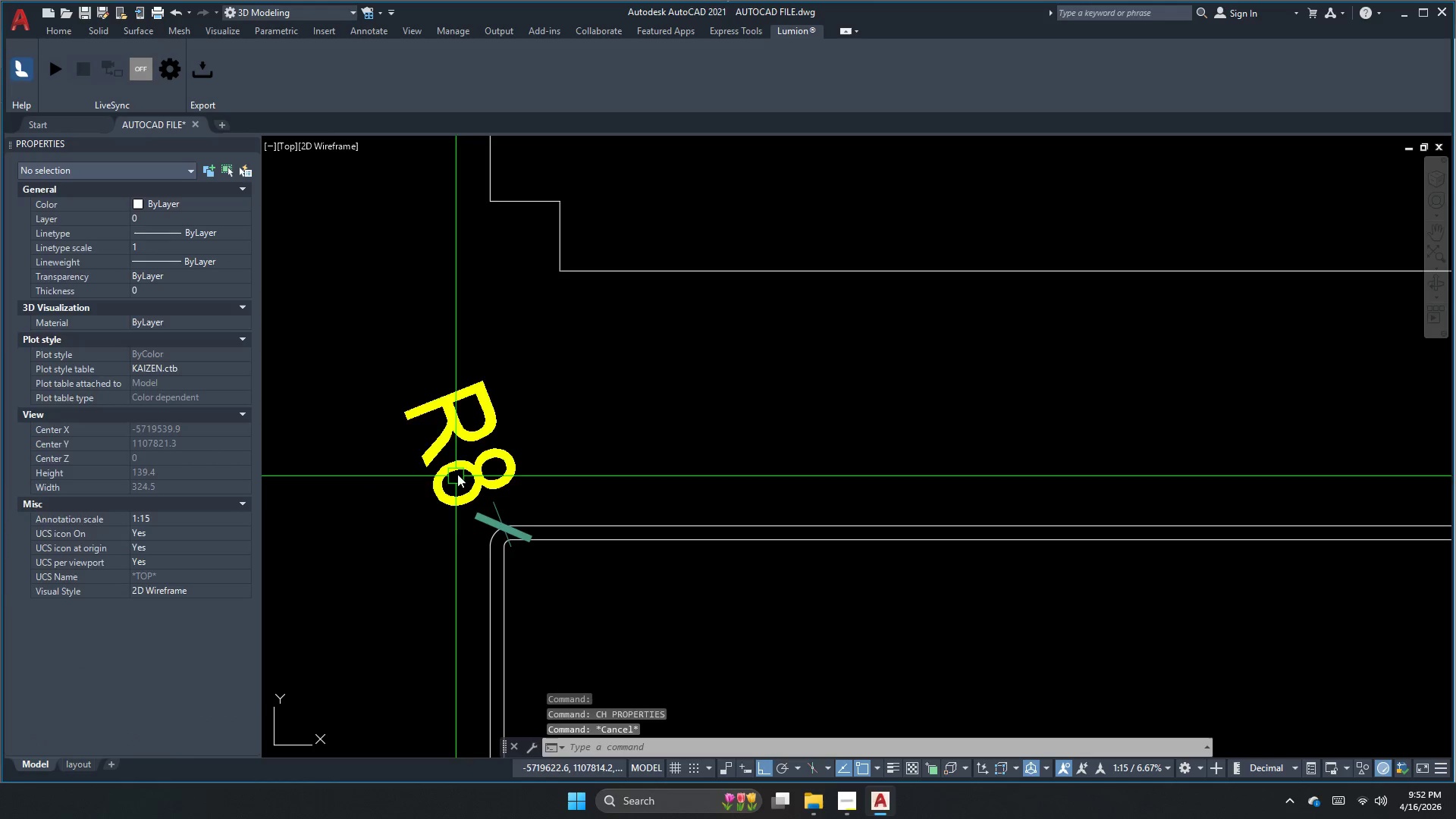 
key(Escape)
 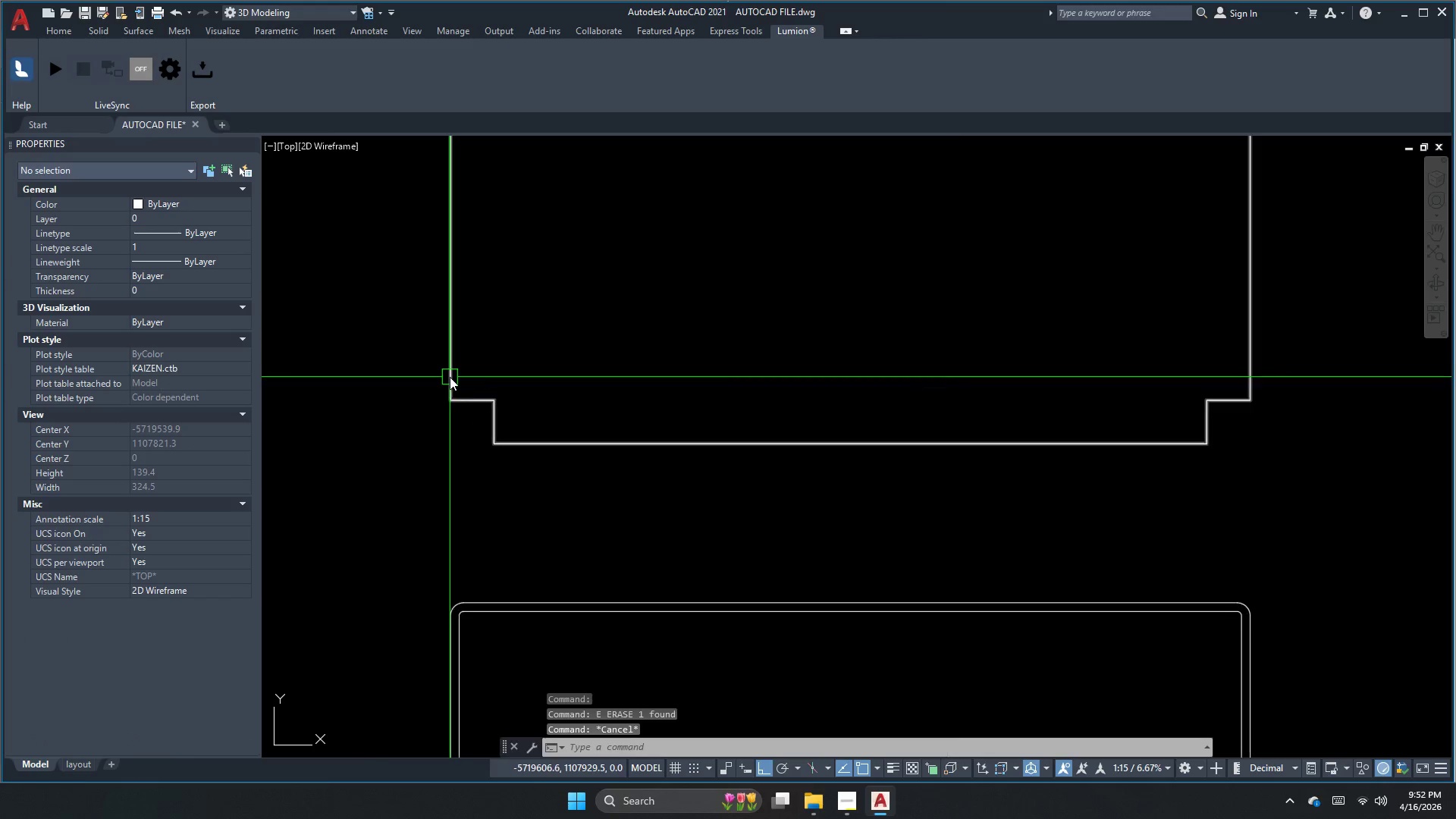 
key(Escape)
 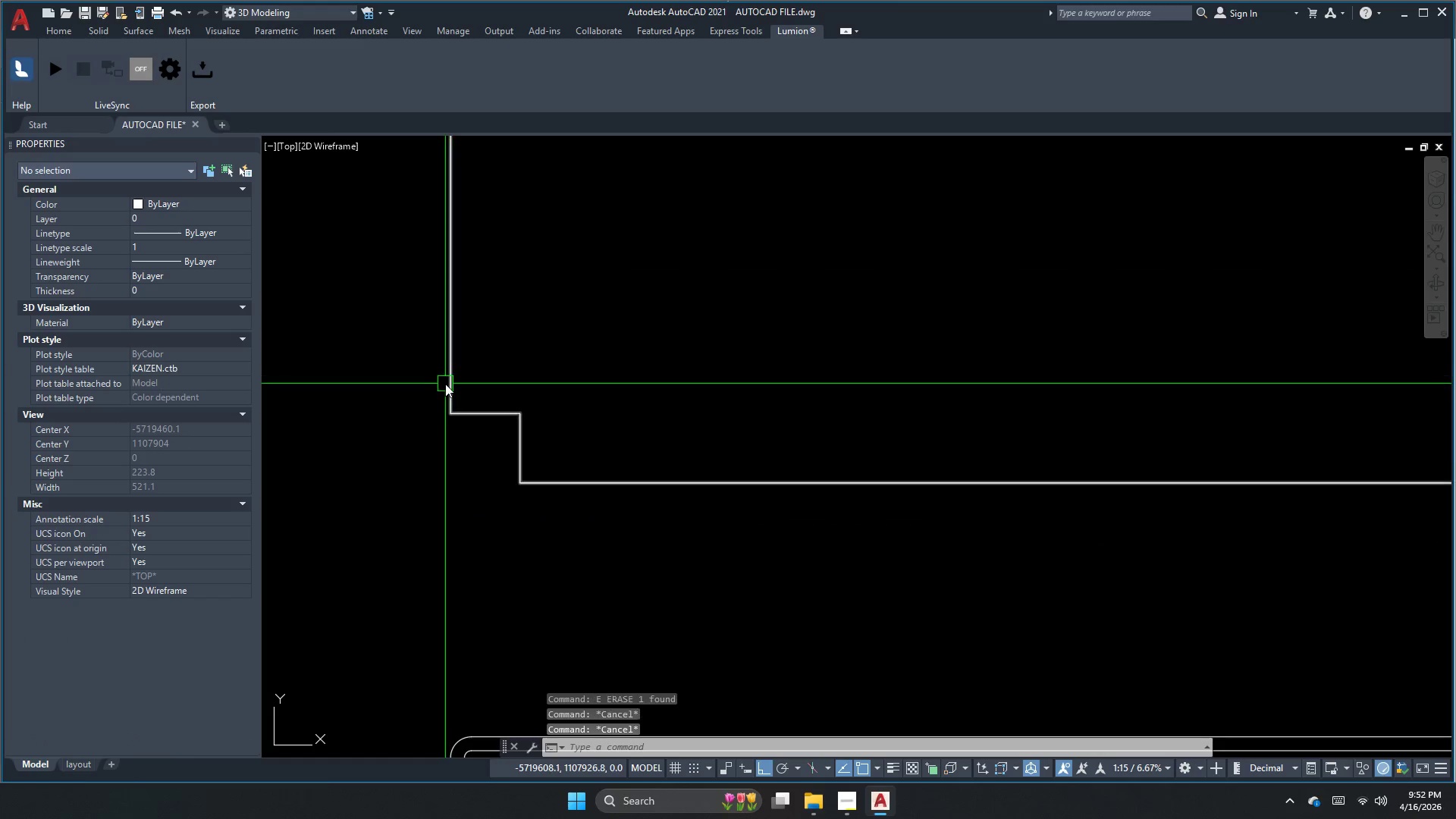 
key(Escape)
 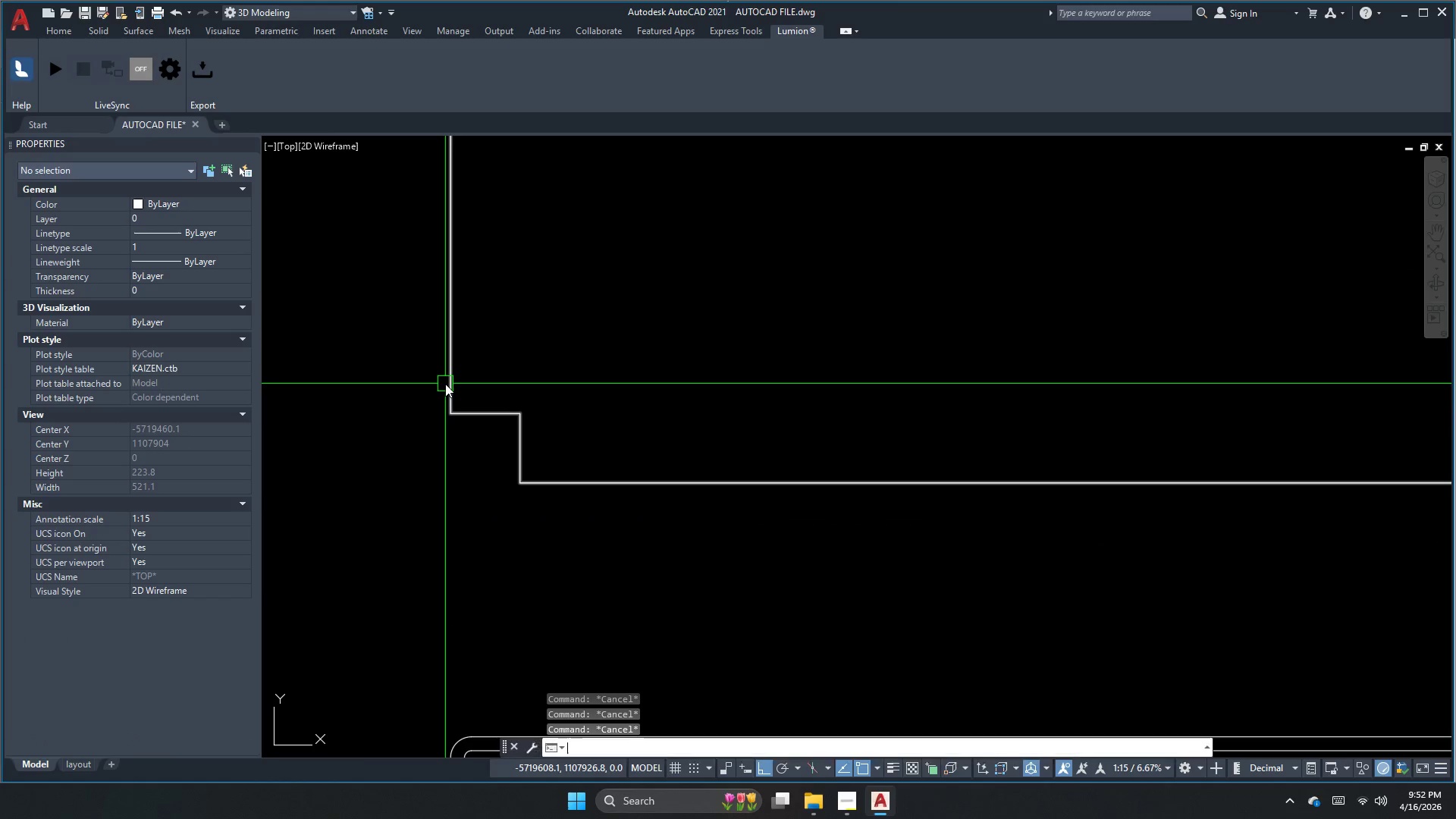 
scroll: coordinate [450, 377], scroll_direction: none, amount: 0.0
 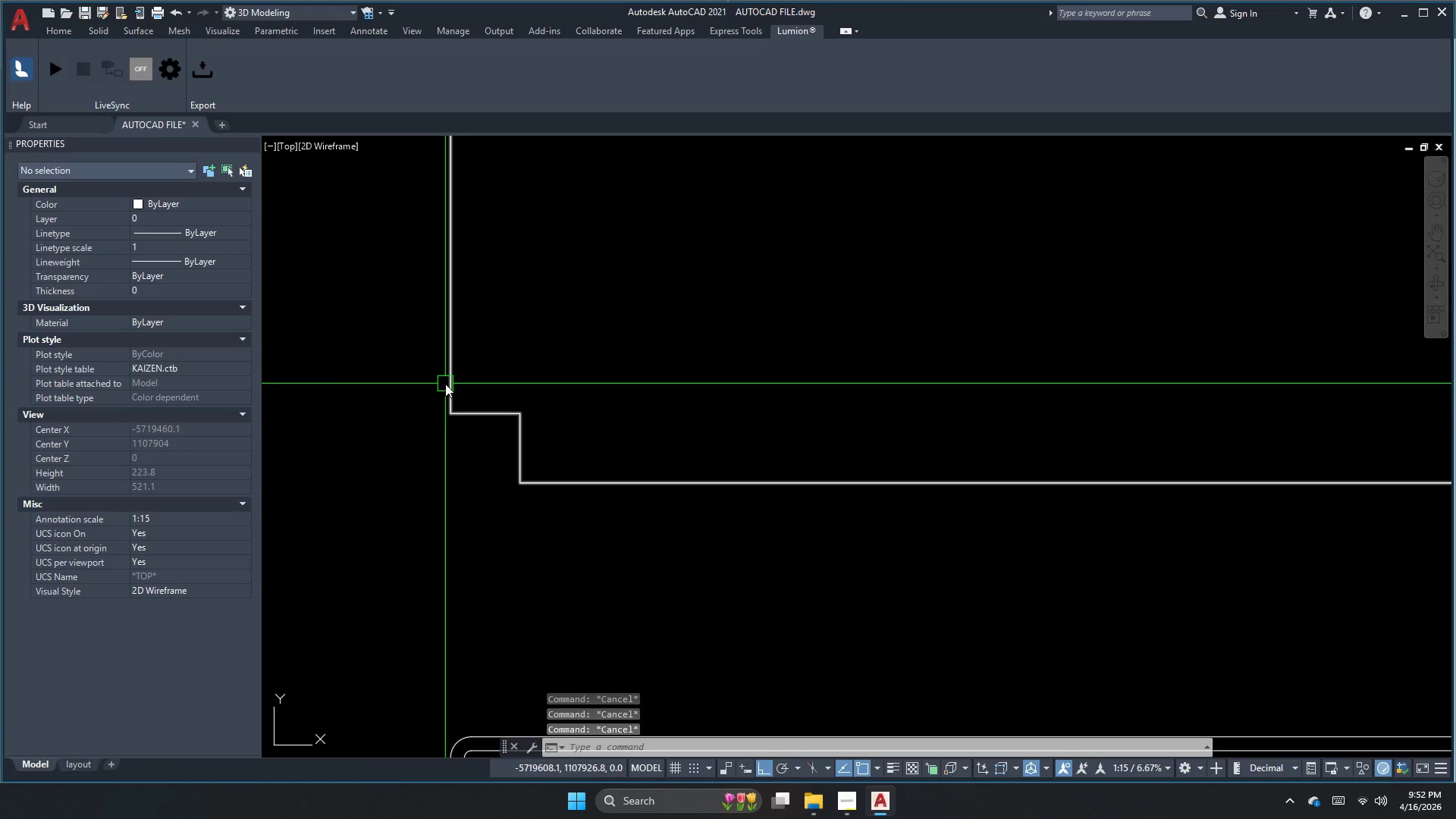 
key(F)
 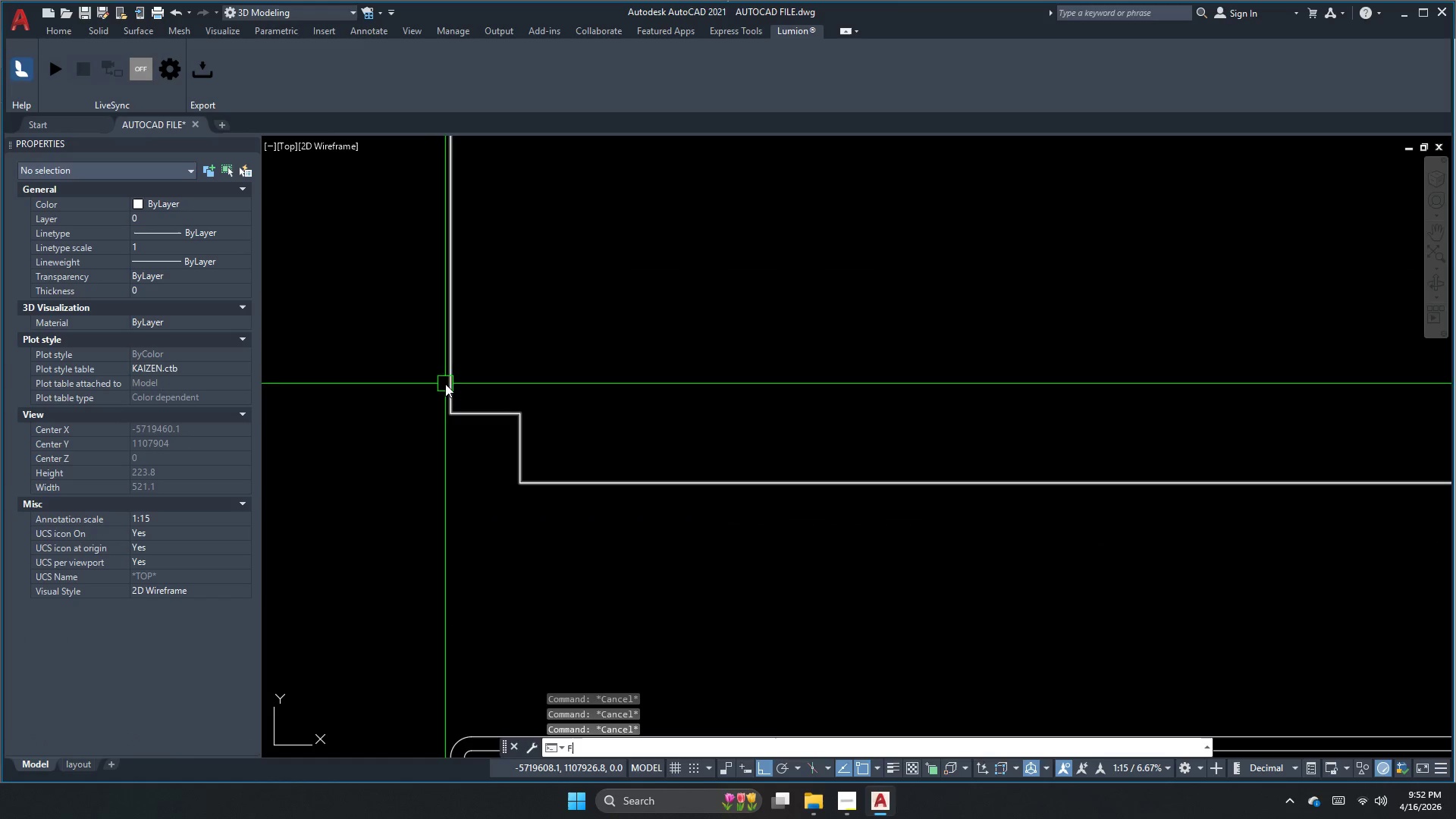 
key(Space)
 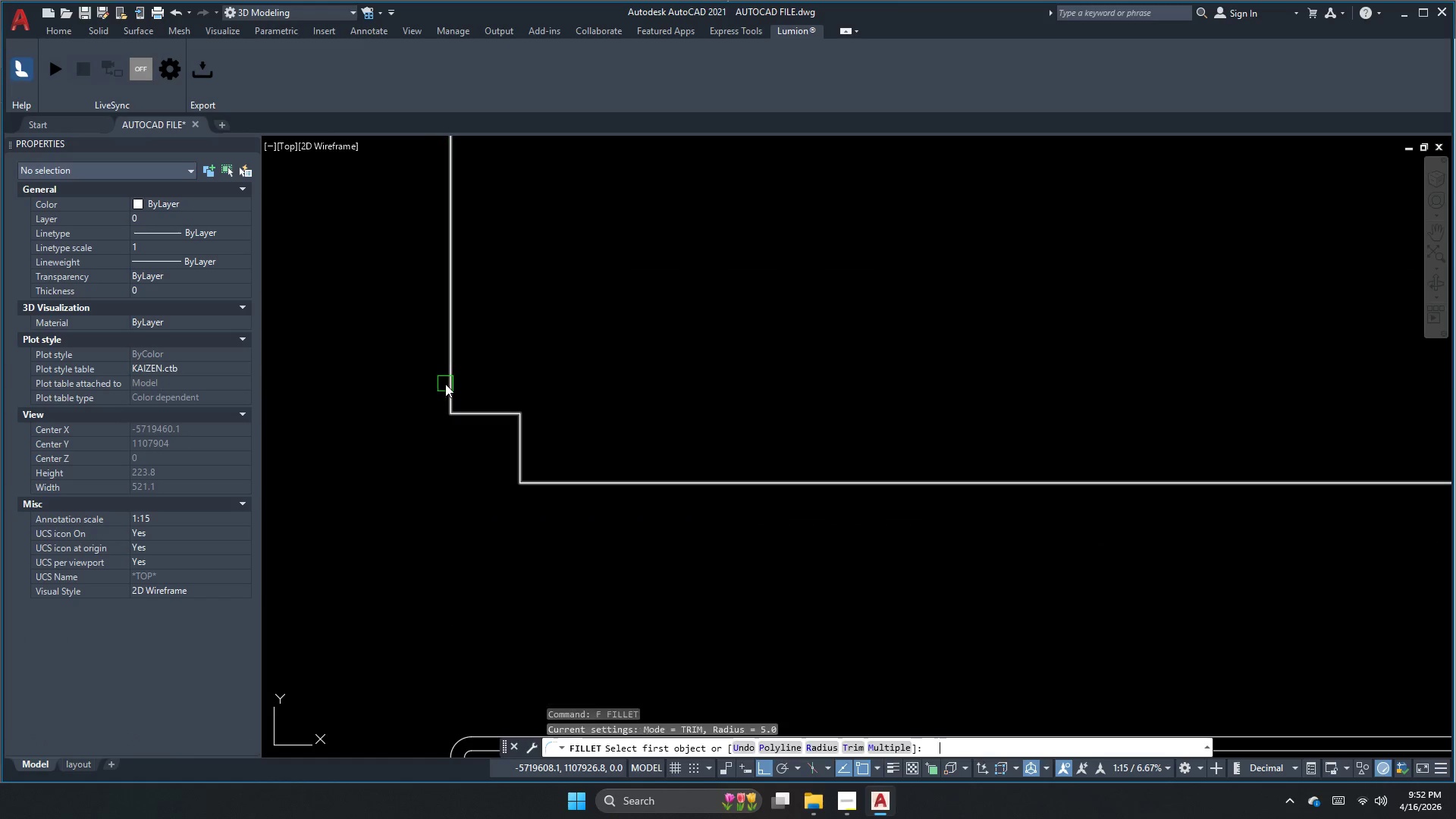 
key(R)
 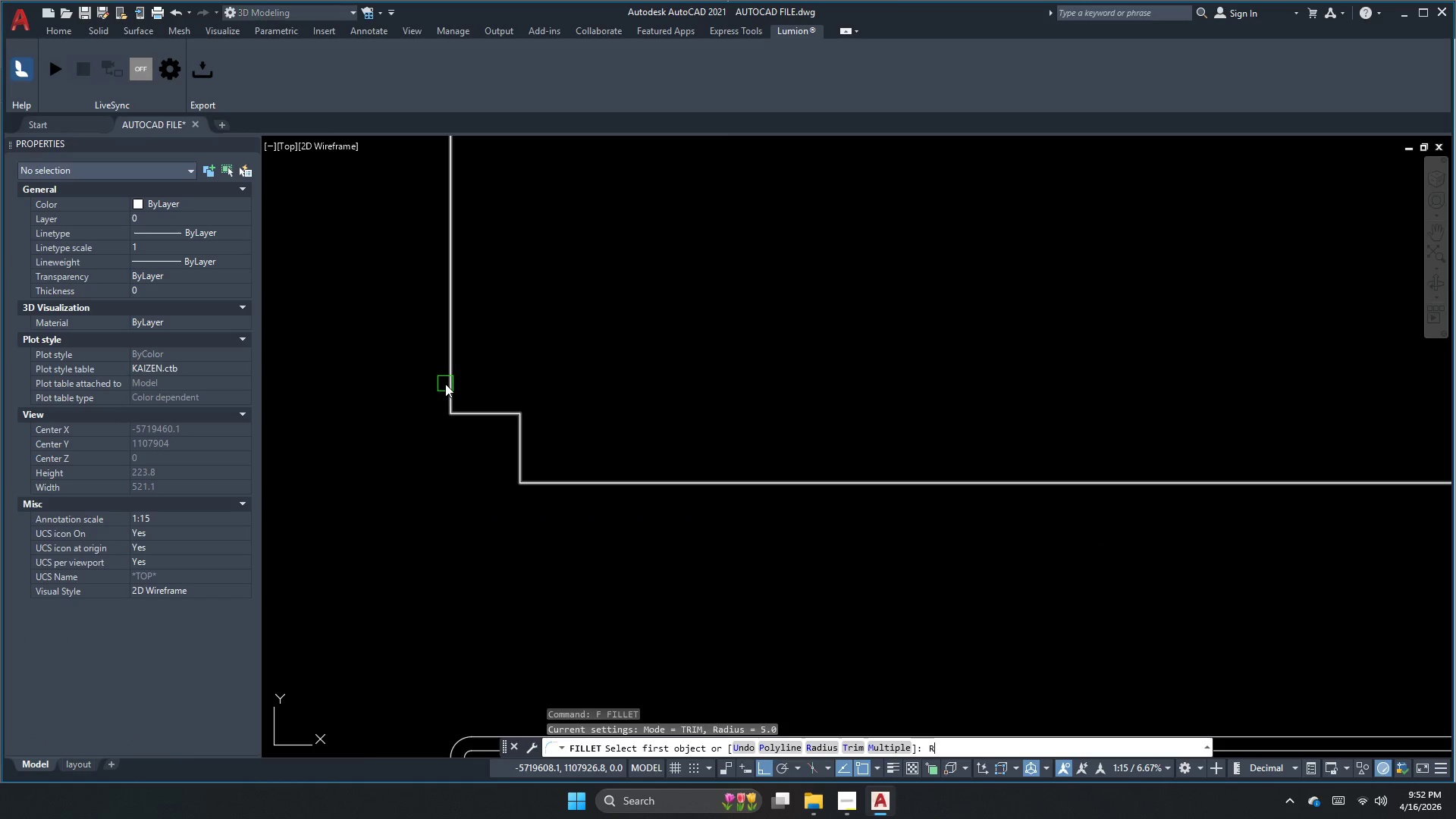 
key(Space)
 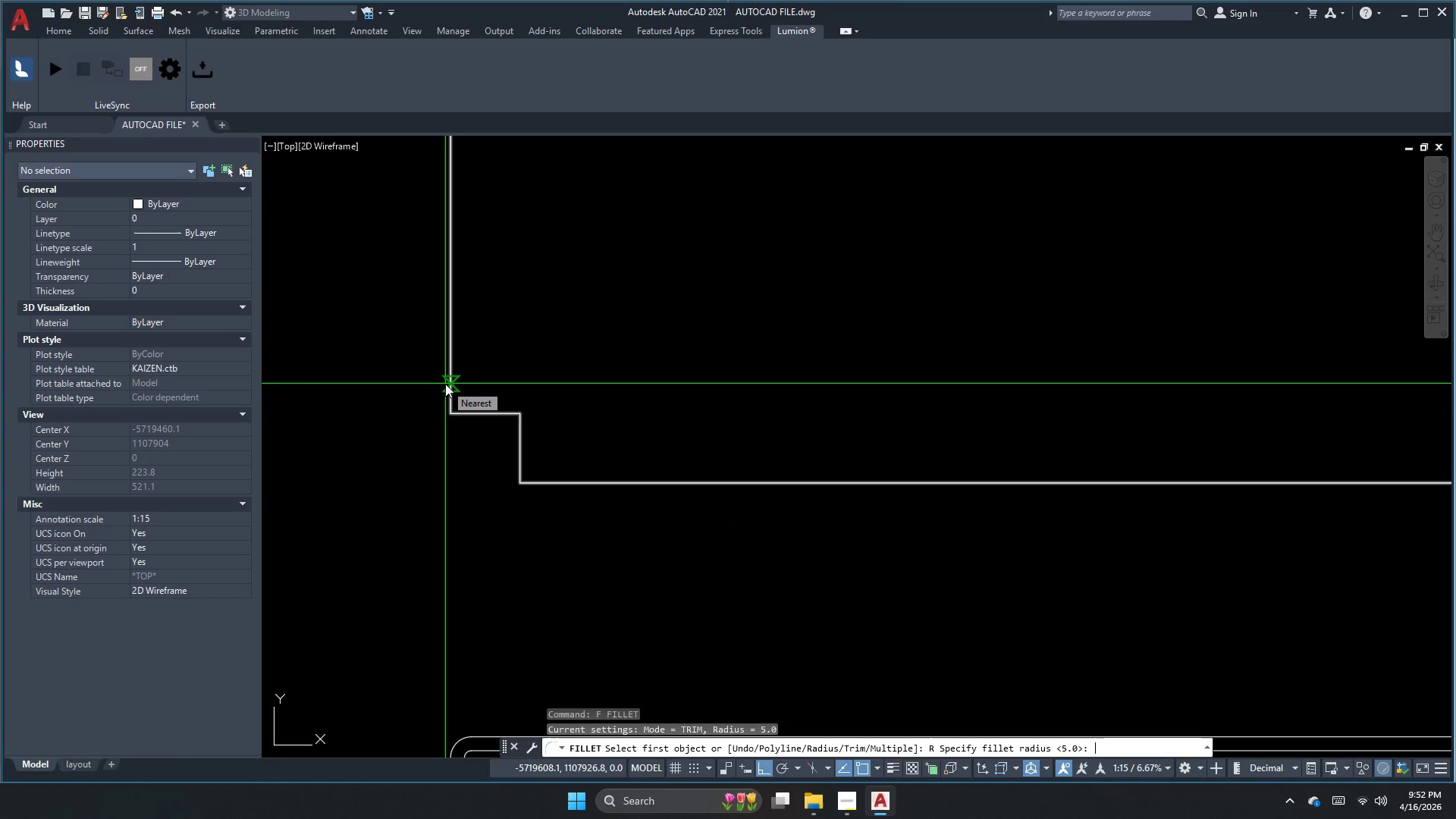 
key(Space)
 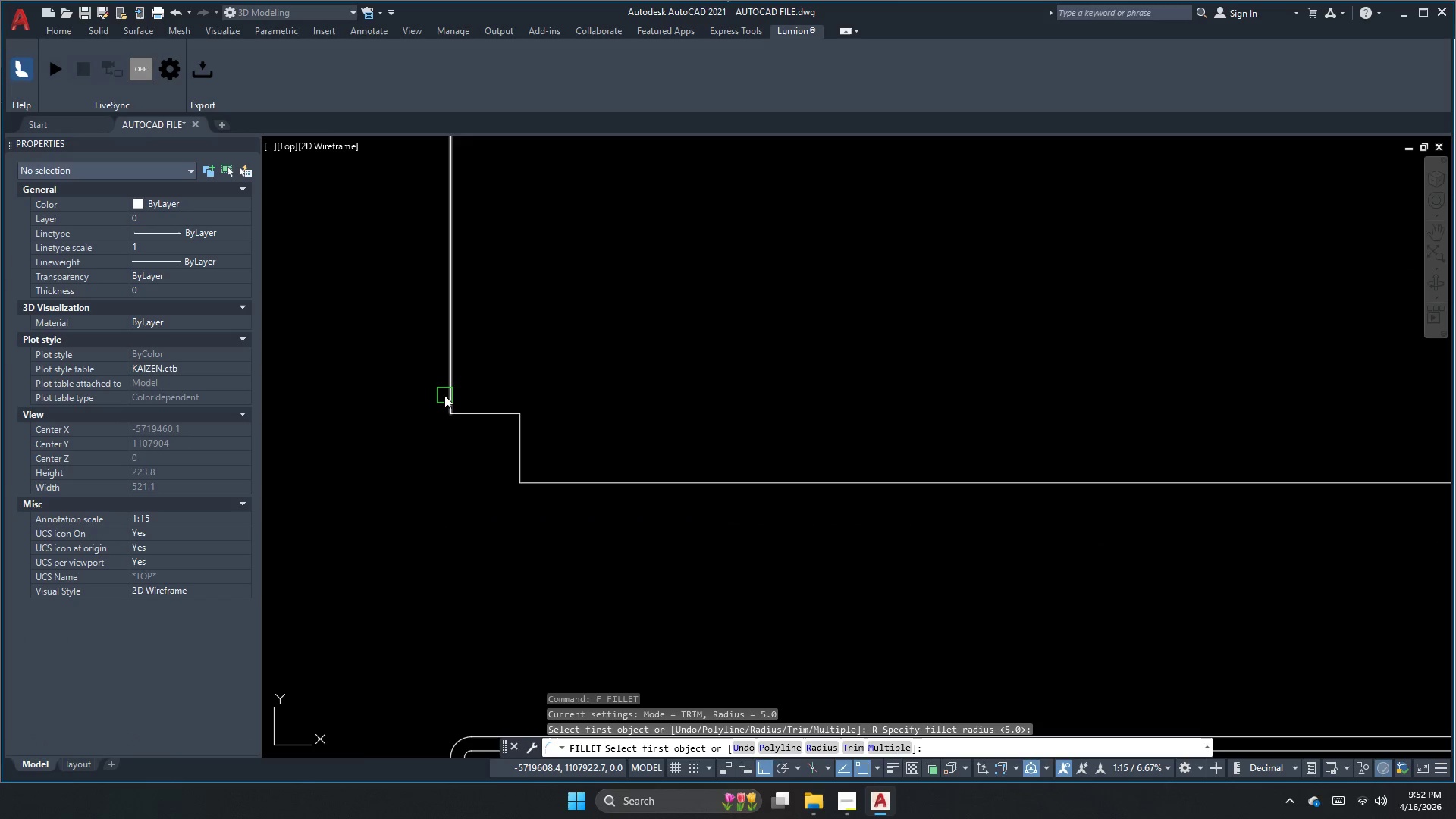 
key(Escape)
 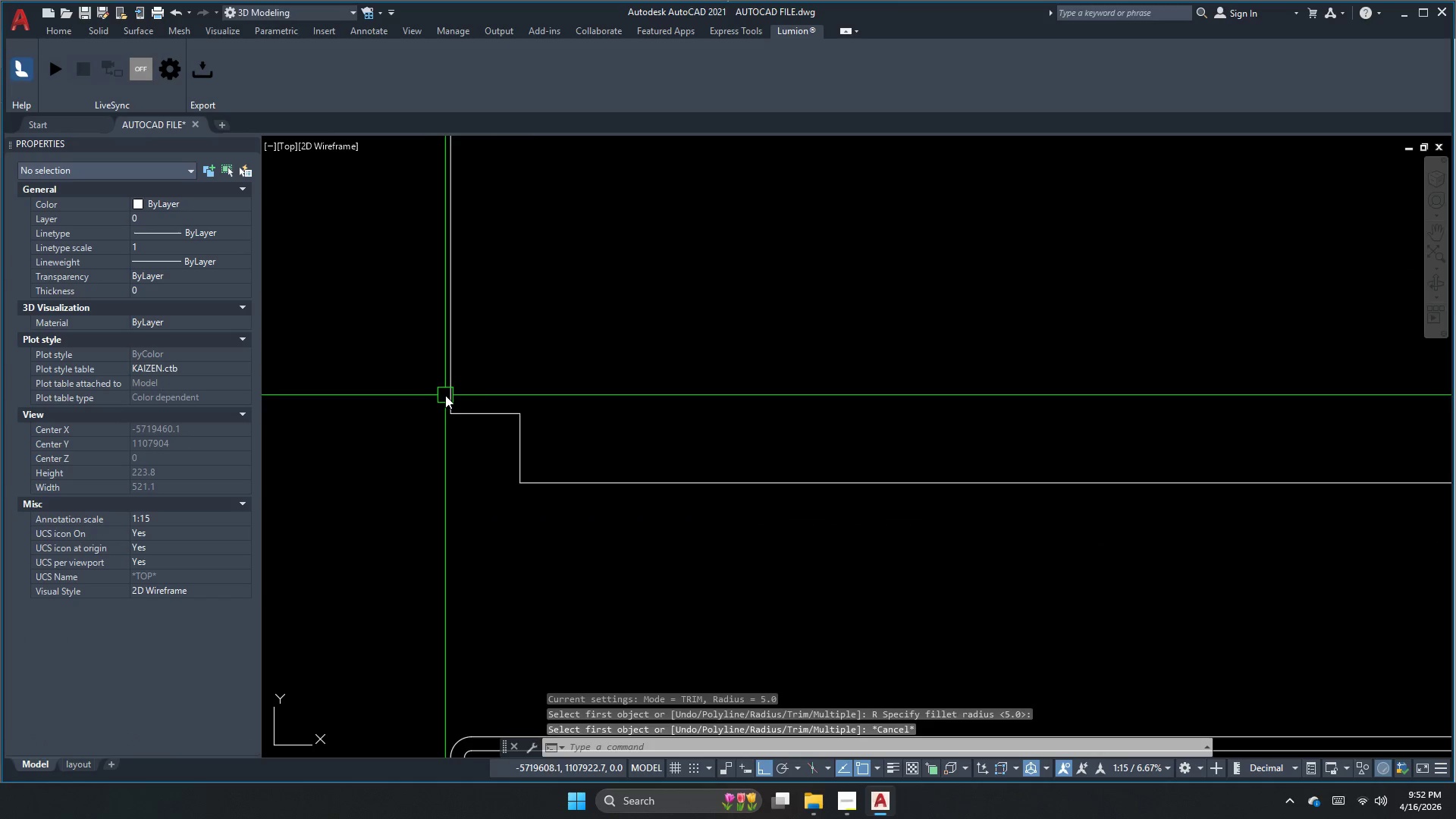 
key(Escape)
 